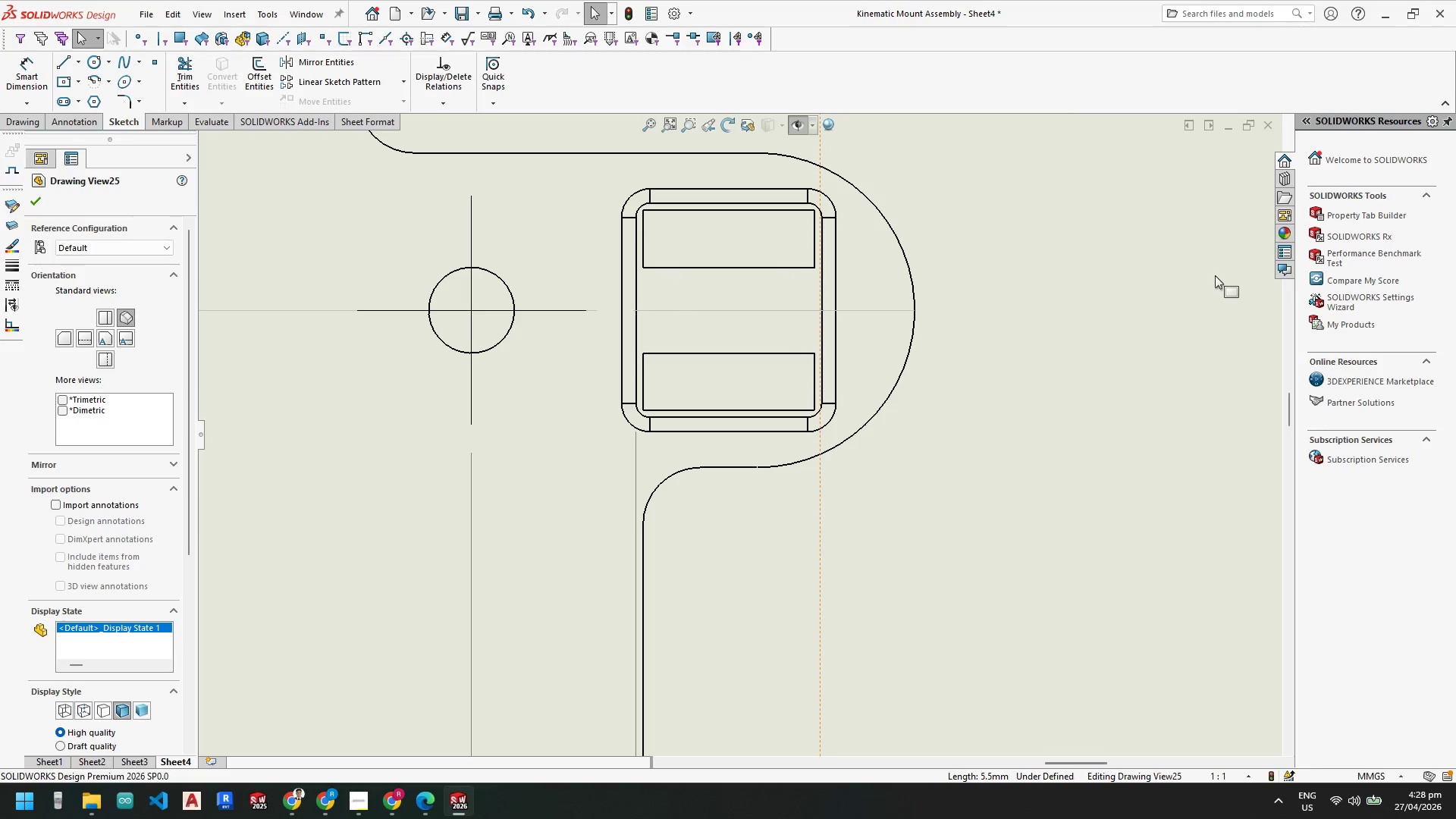 
scroll: coordinate [1193, 400], scroll_direction: up, amount: 7.0
 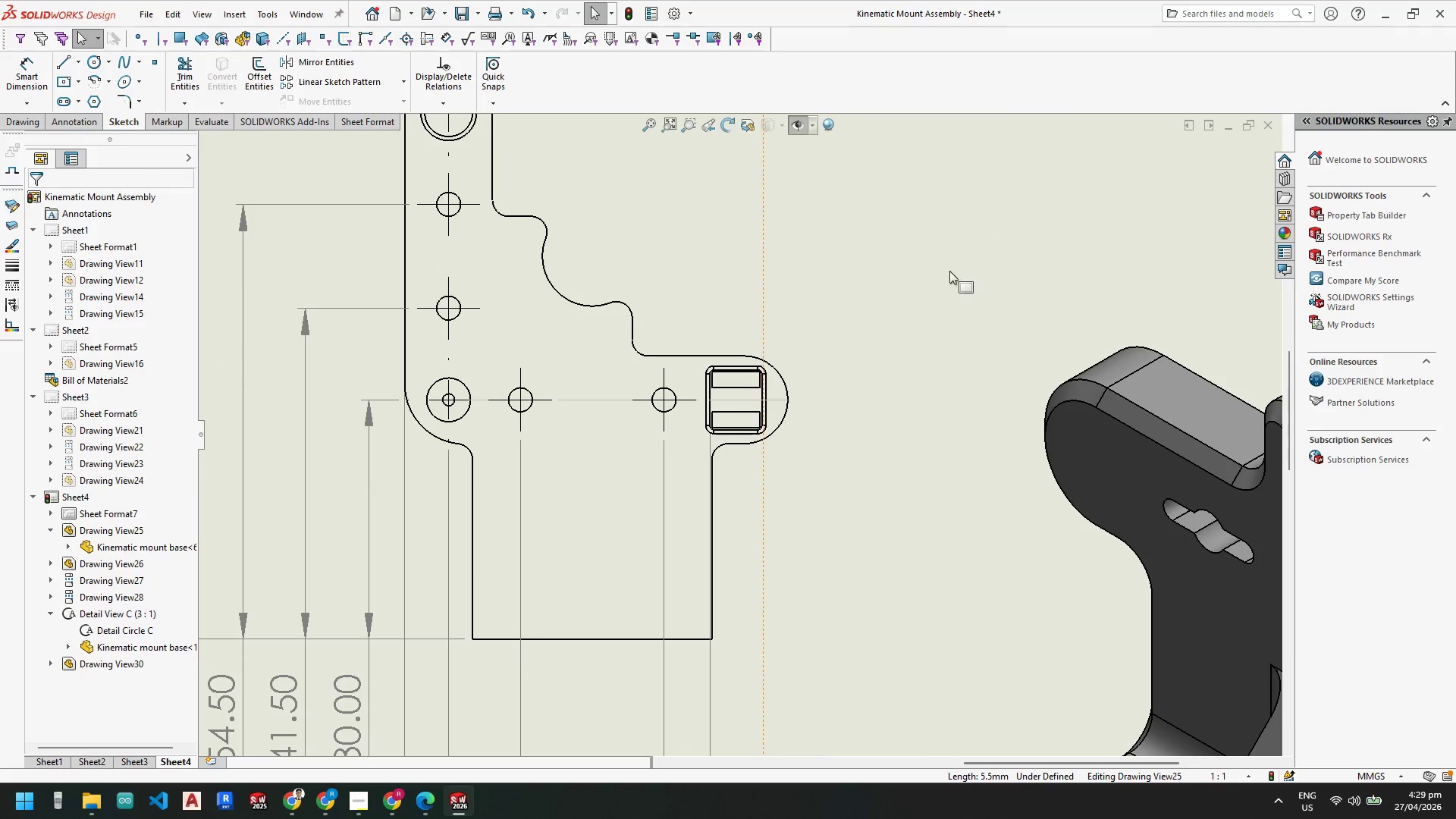 
key(Escape)
 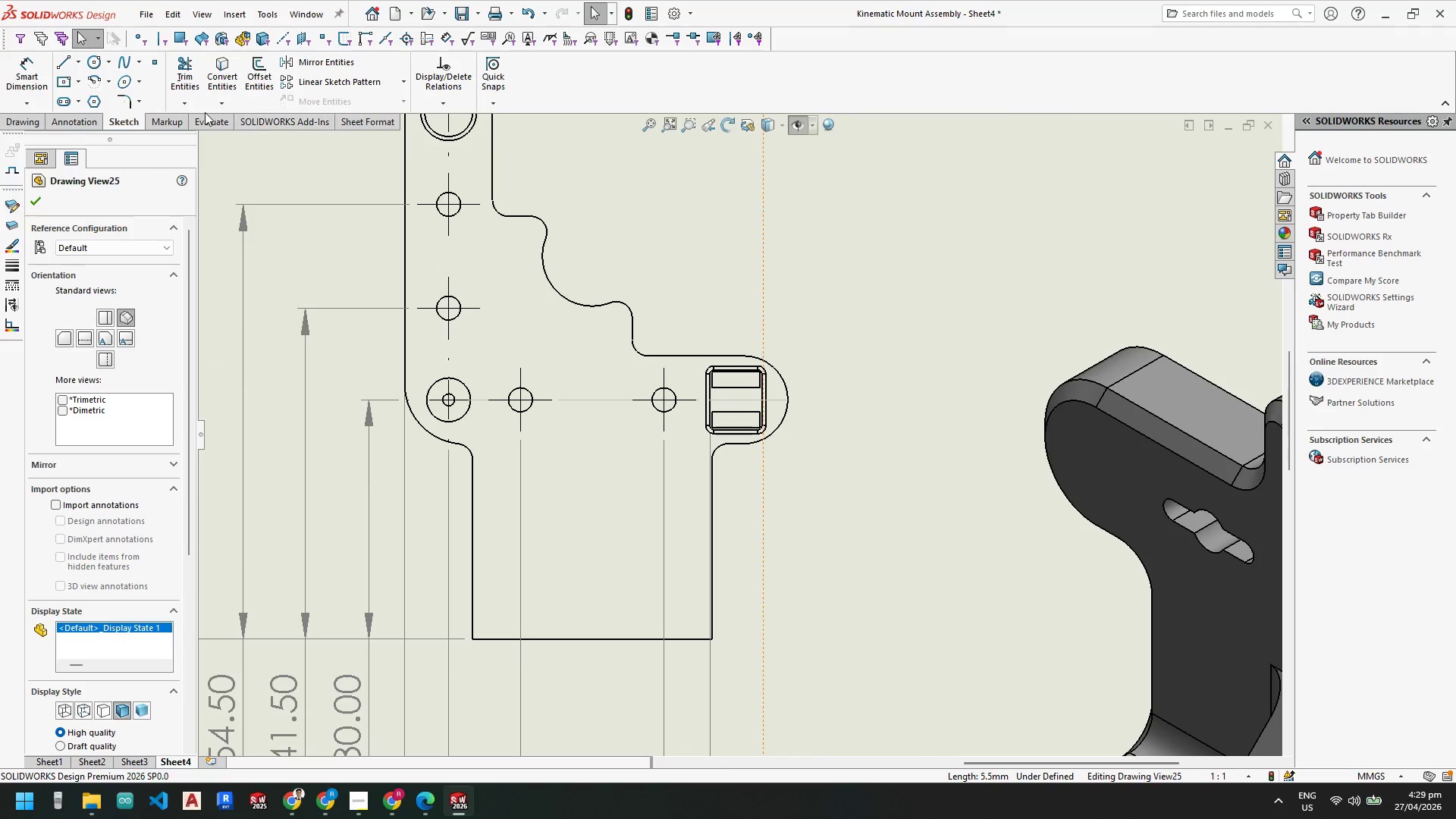 
key(Escape)
 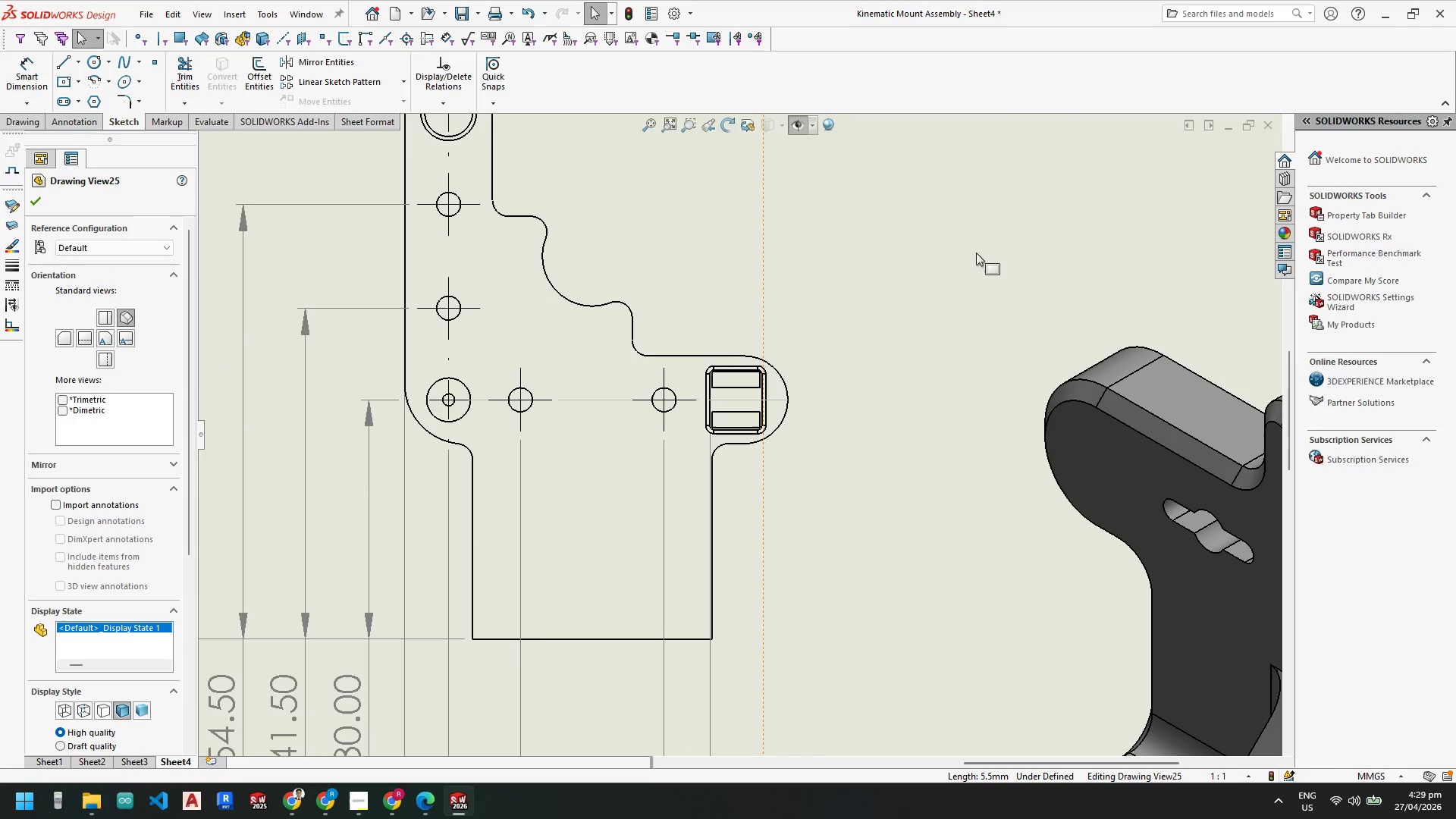 
key(Escape)
 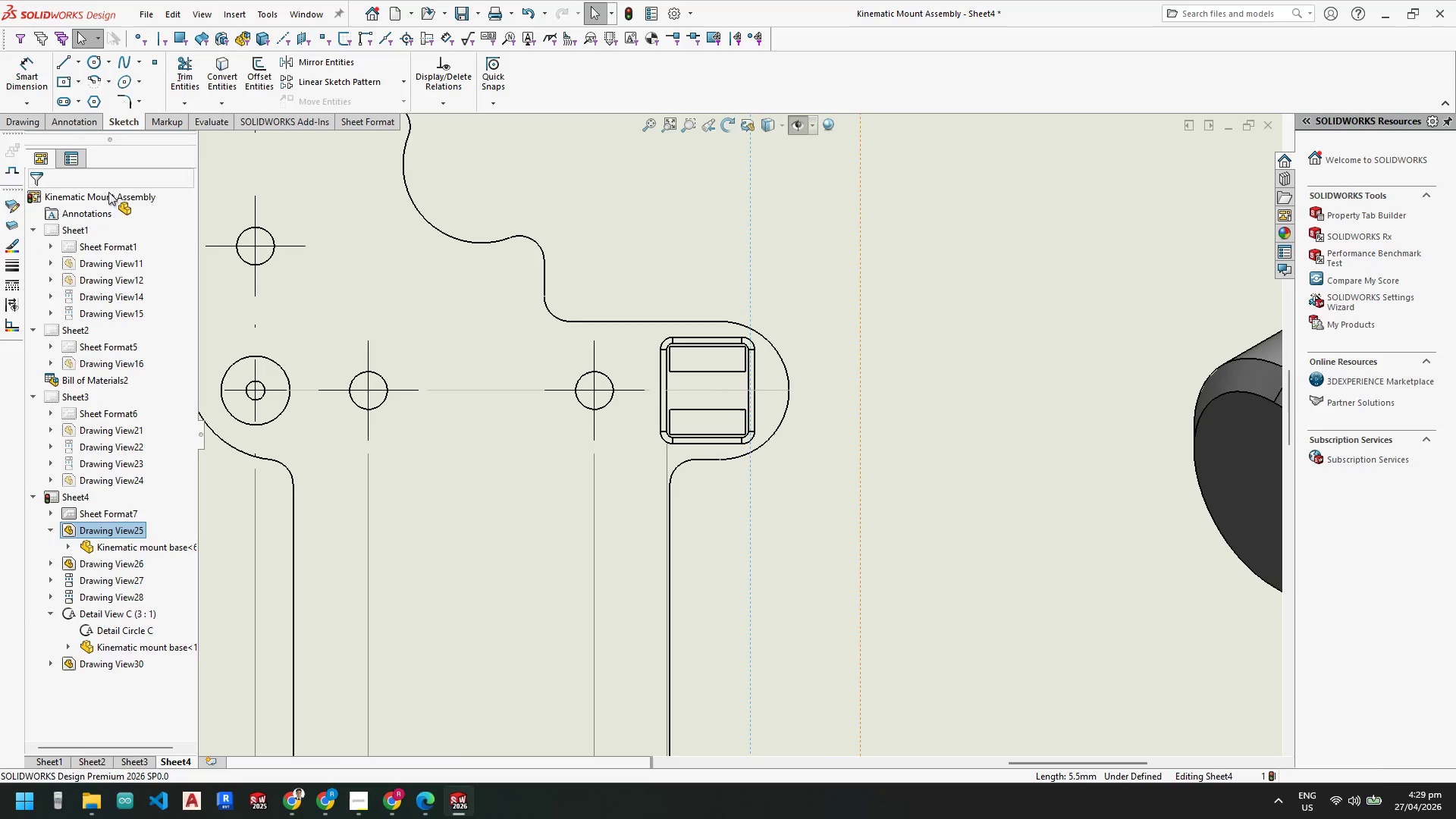 
scroll: coordinate [770, 422], scroll_direction: down, amount: 4.0
 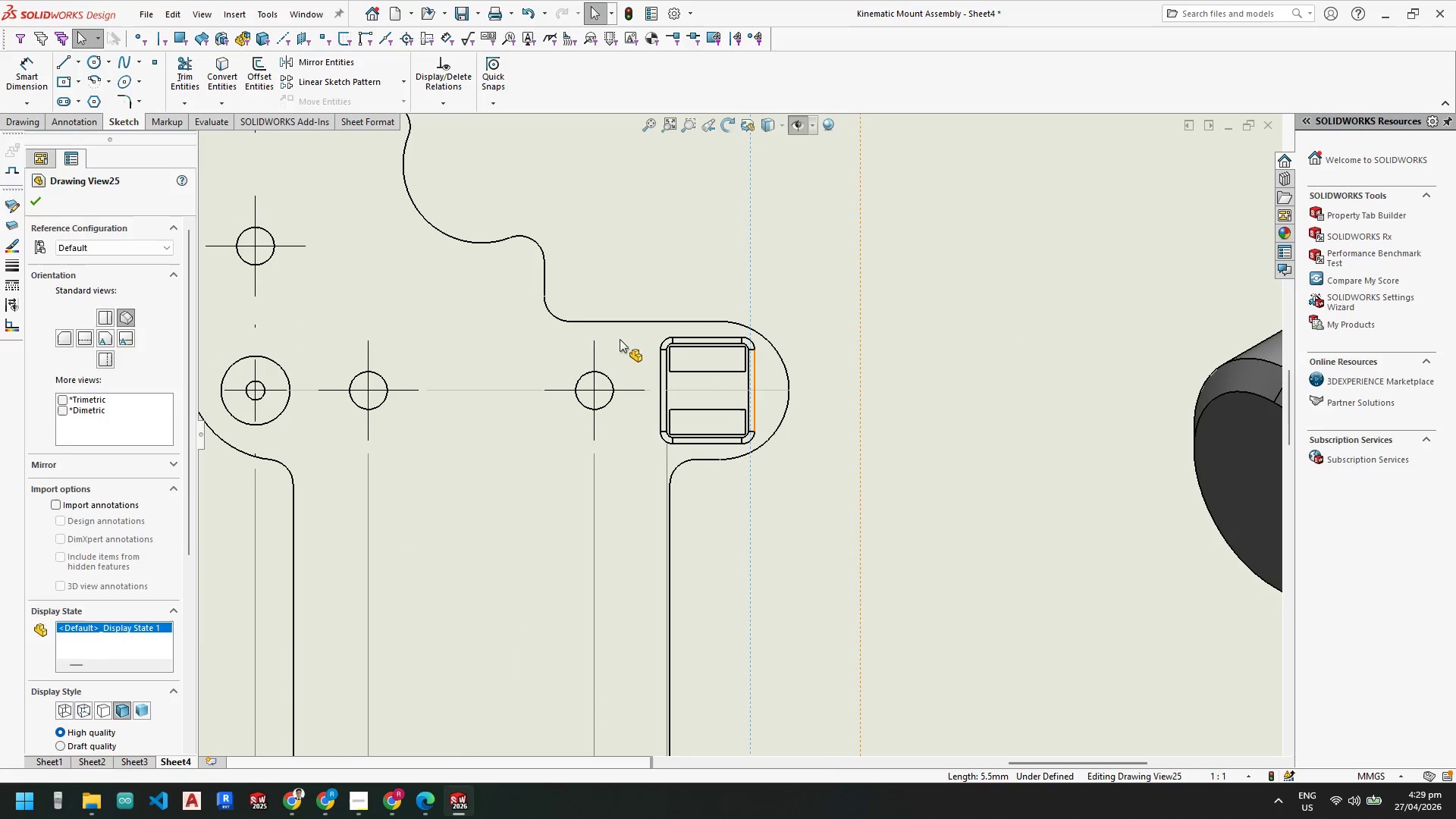 
key(Escape)
 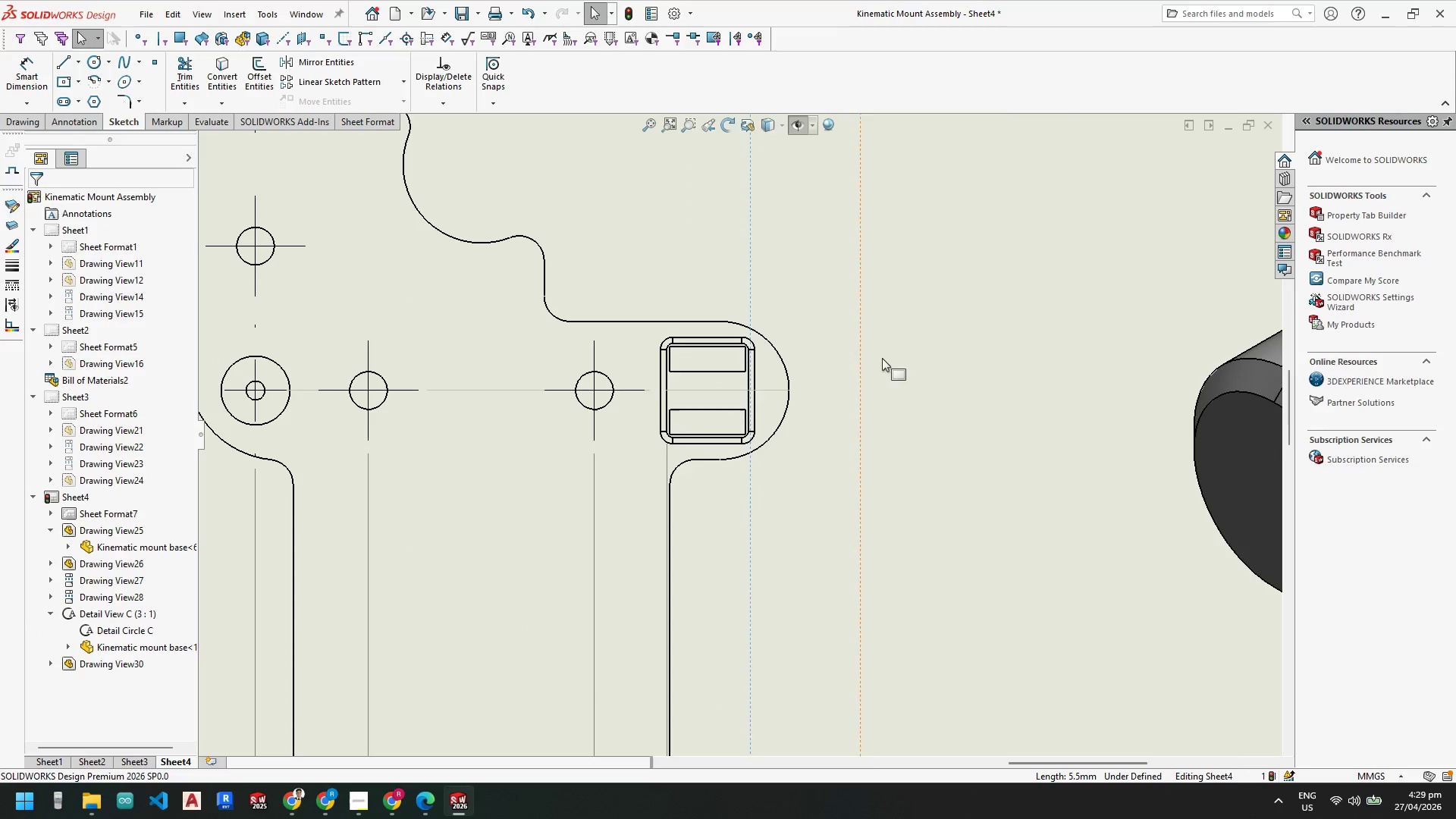 
scroll: coordinate [836, 486], scroll_direction: up, amount: 11.0
 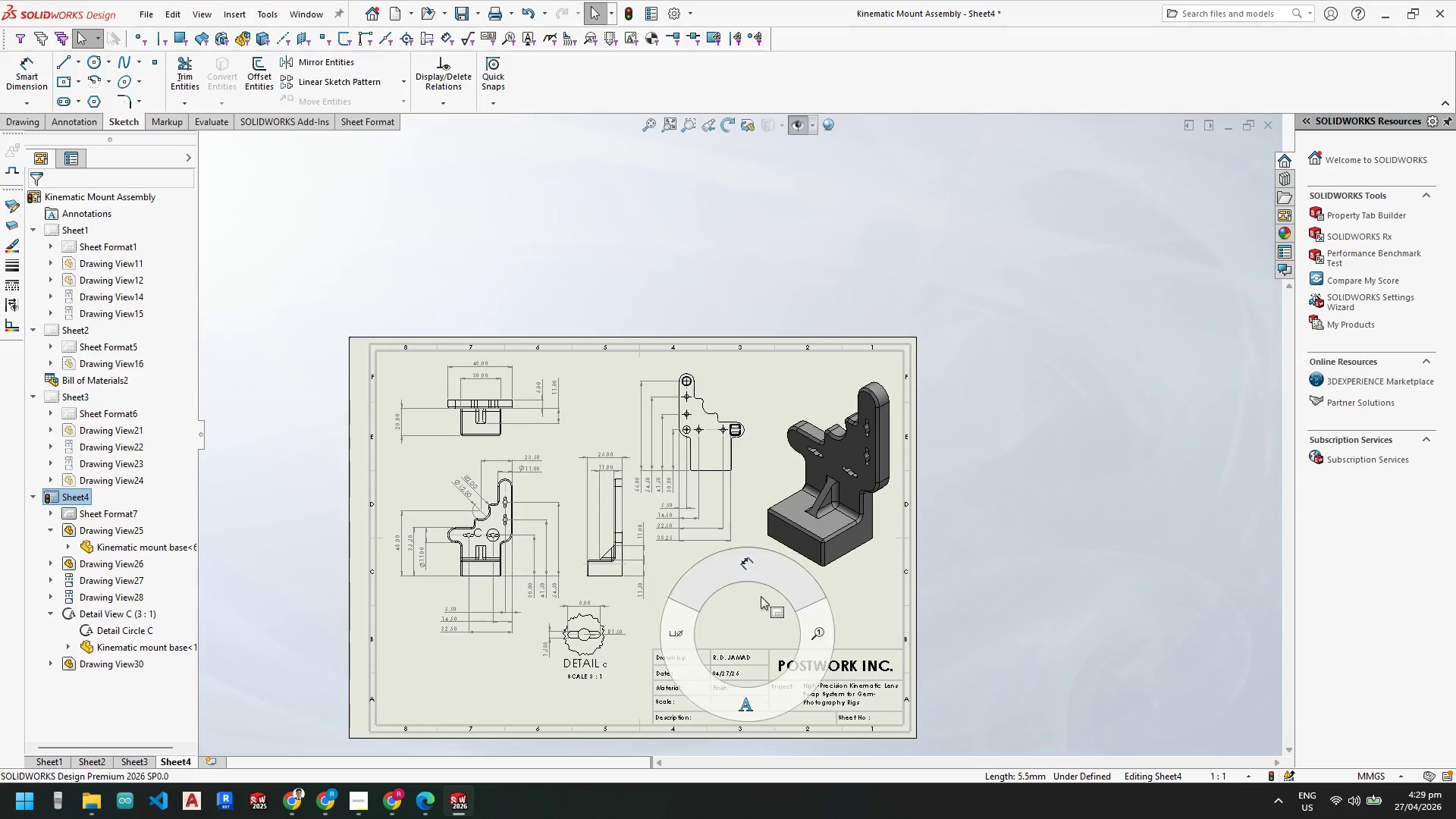 
scroll: coordinate [757, 388], scroll_direction: down, amount: 16.0
 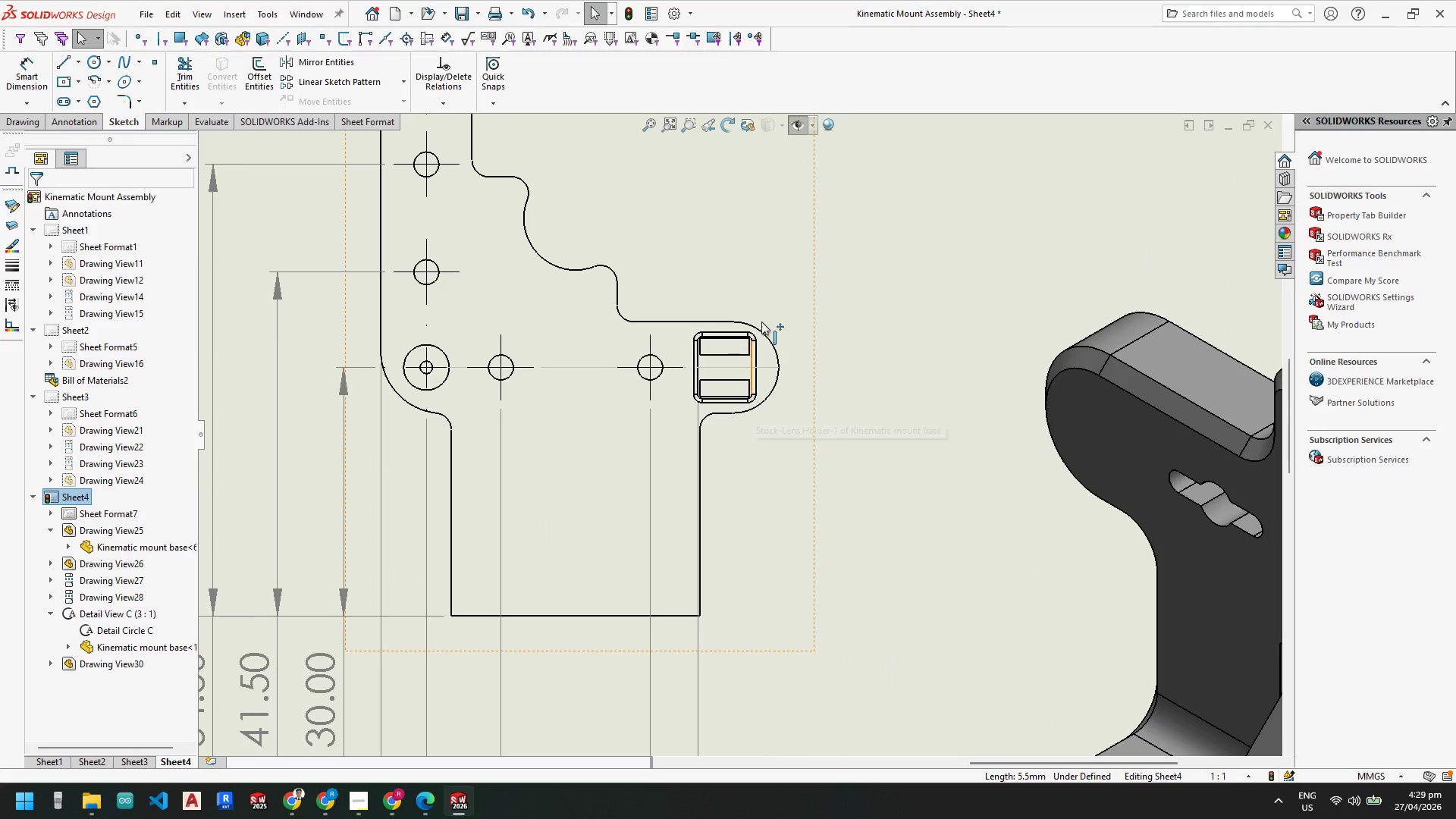 
key(Escape)
 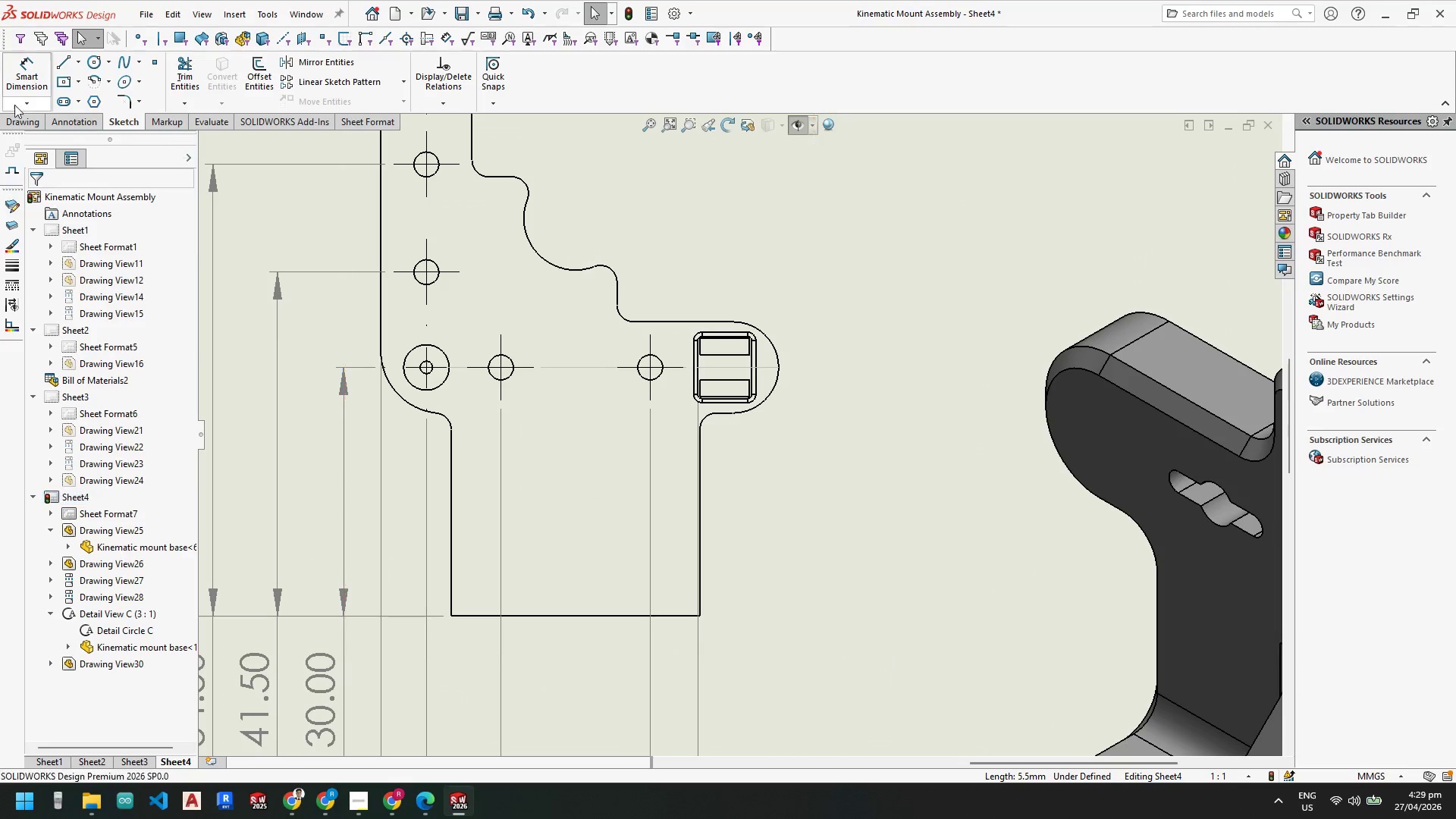 
key(Escape)
 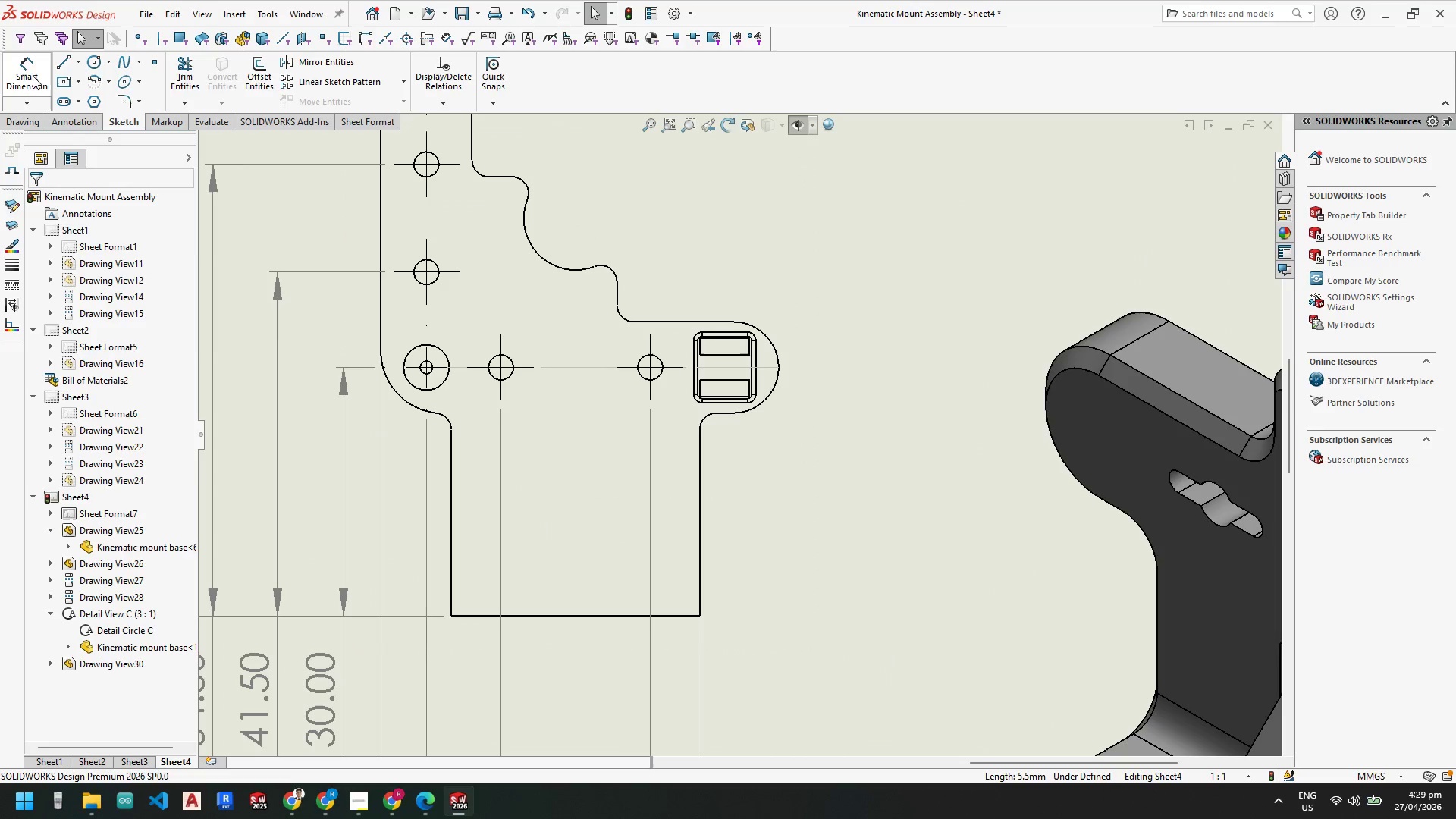 
left_click([32, 73])
 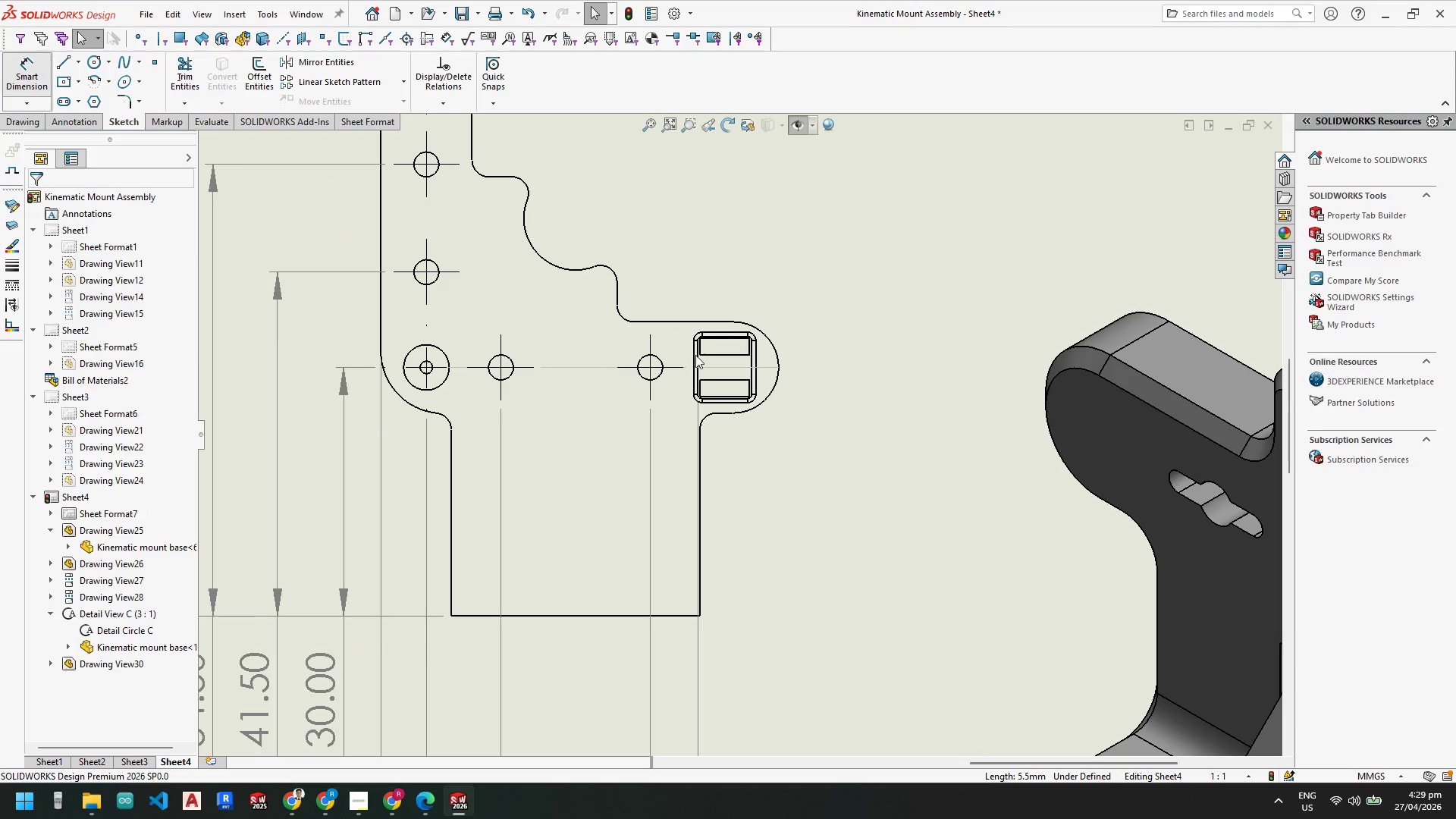 
scroll: coordinate [699, 366], scroll_direction: down, amount: 13.0
 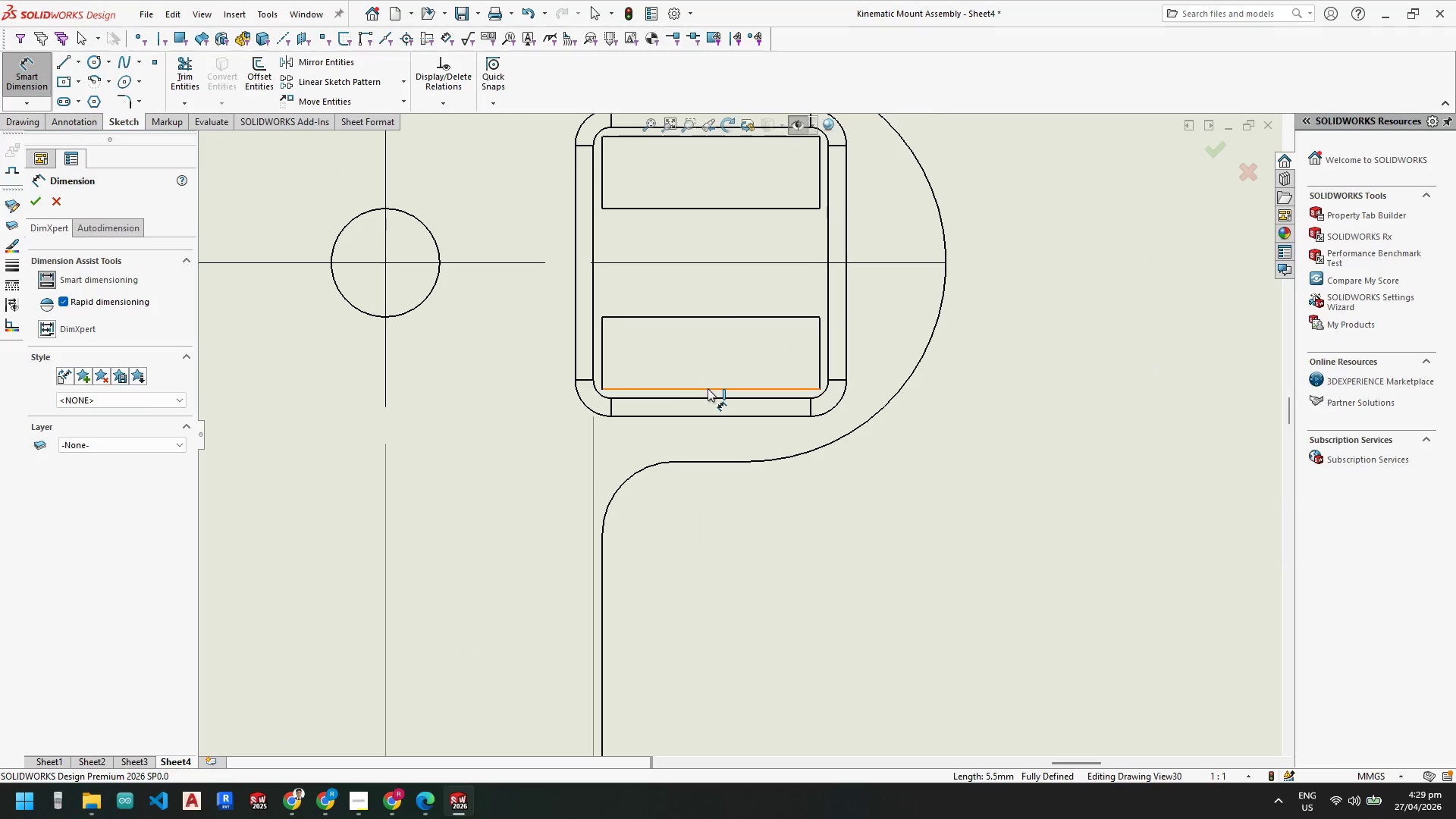 
left_click([708, 388])
 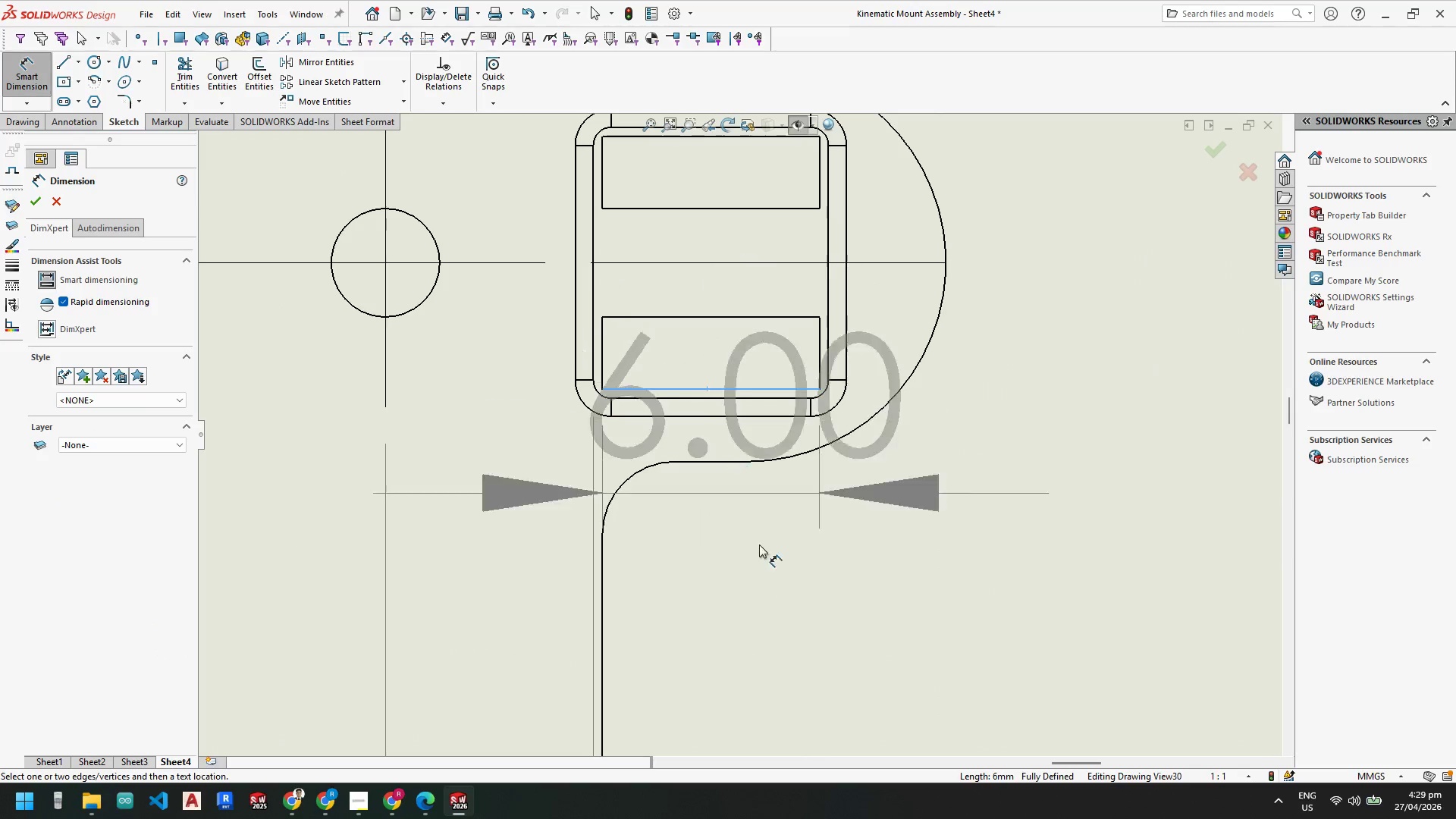 
scroll: coordinate [775, 617], scroll_direction: up, amount: 2.0
 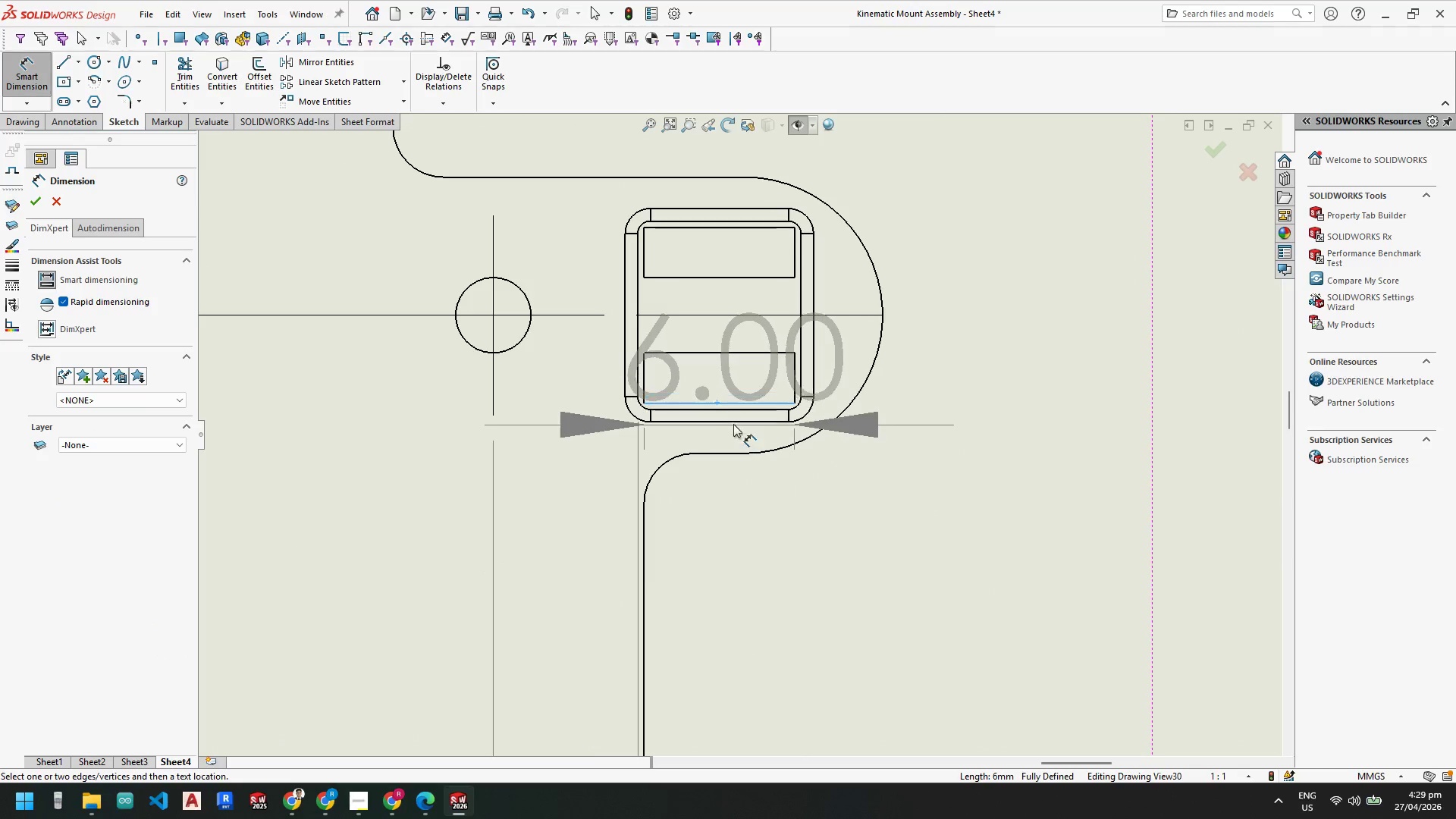 
key(Escape)
 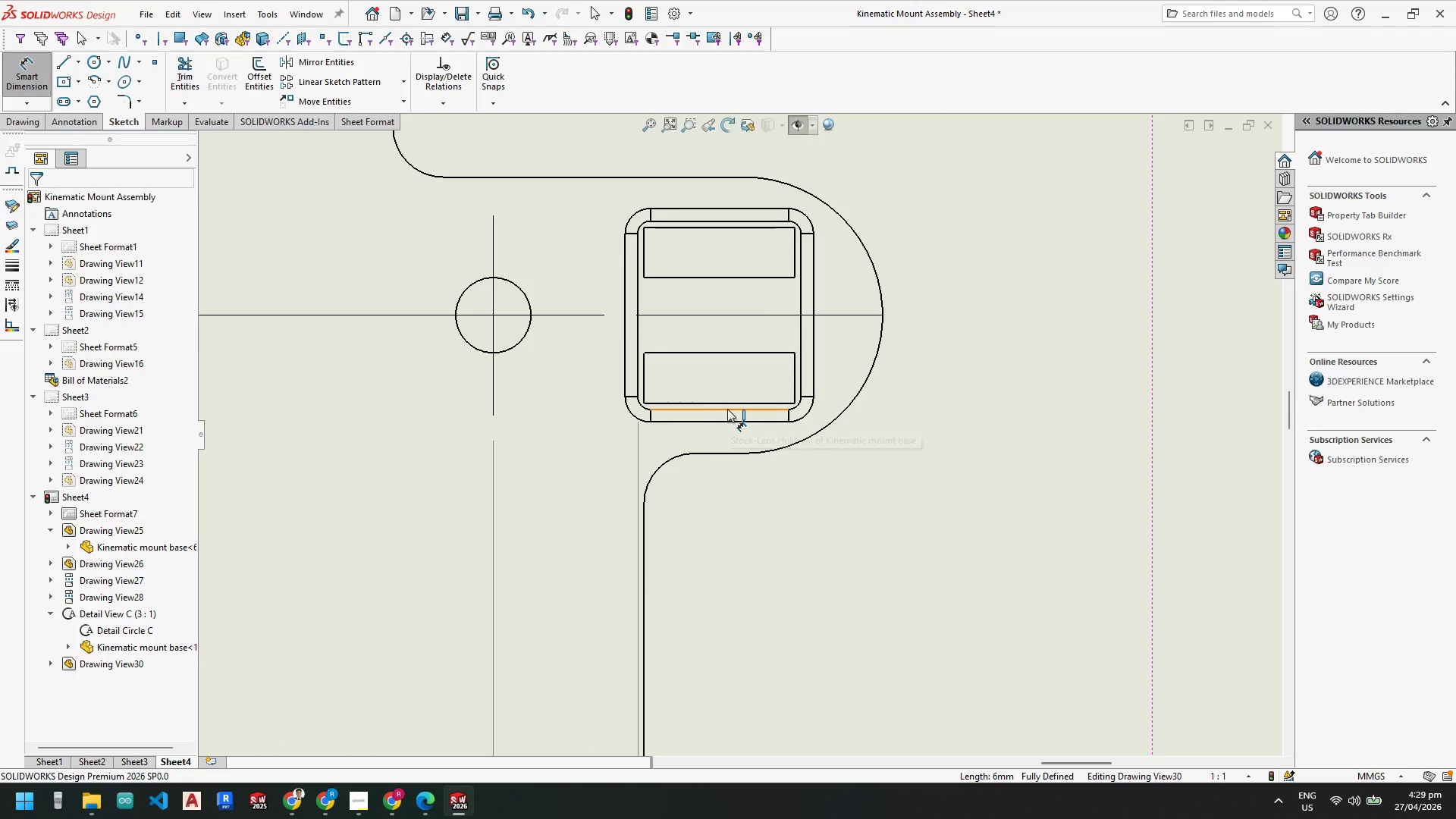 
left_click([727, 409])
 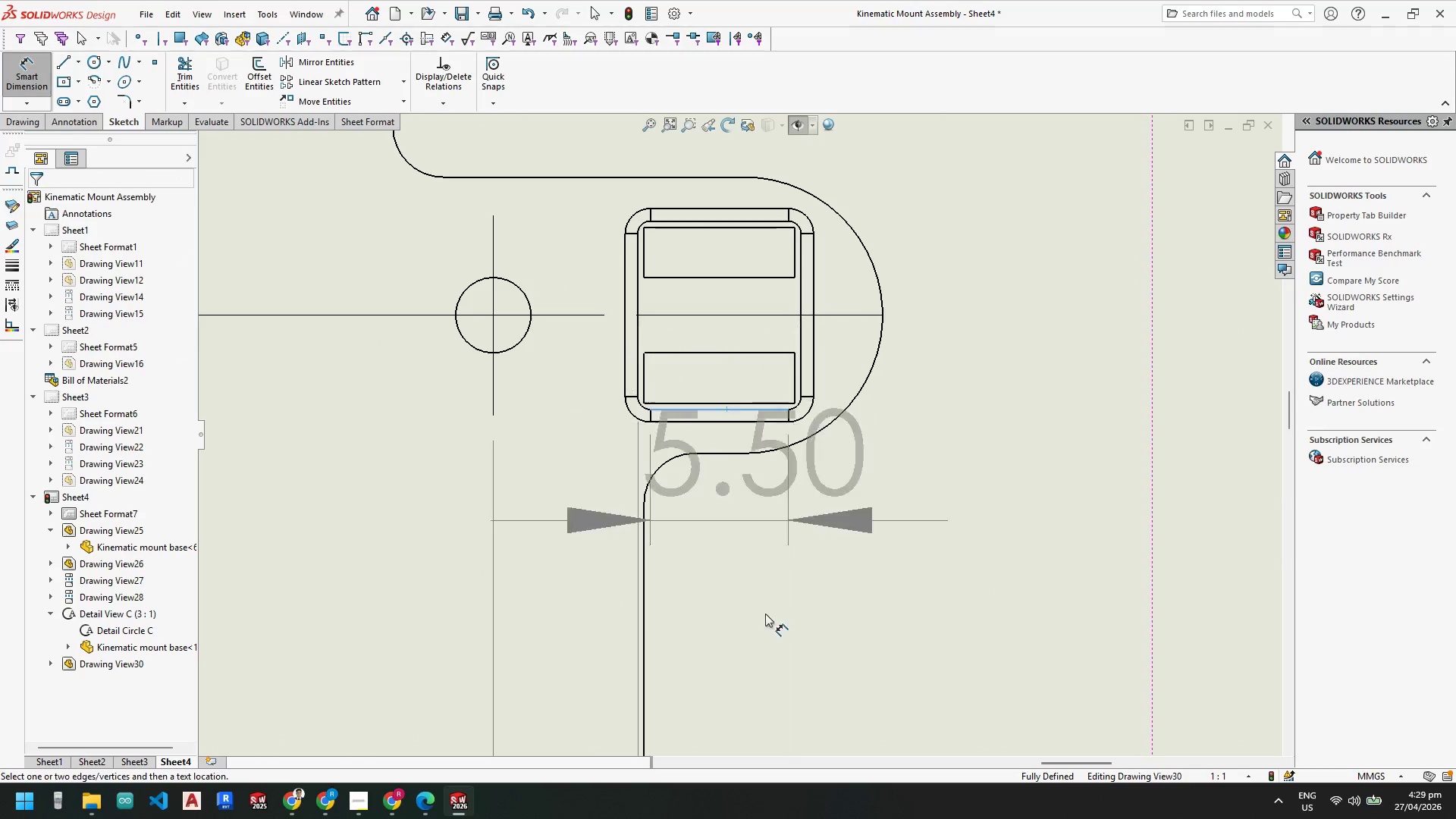 
scroll: coordinate [777, 628], scroll_direction: up, amount: 6.0
 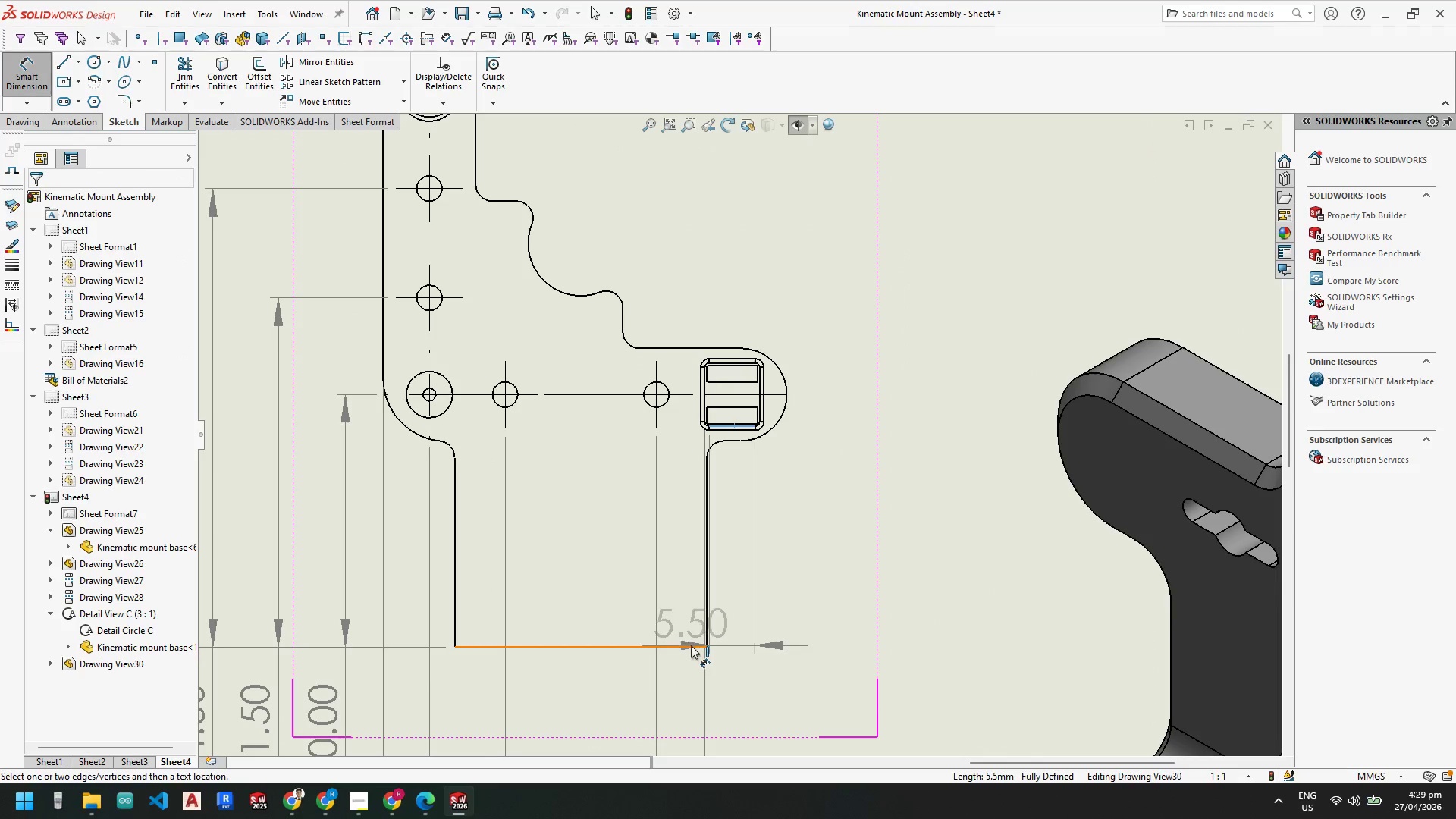 
left_click([691, 645])
 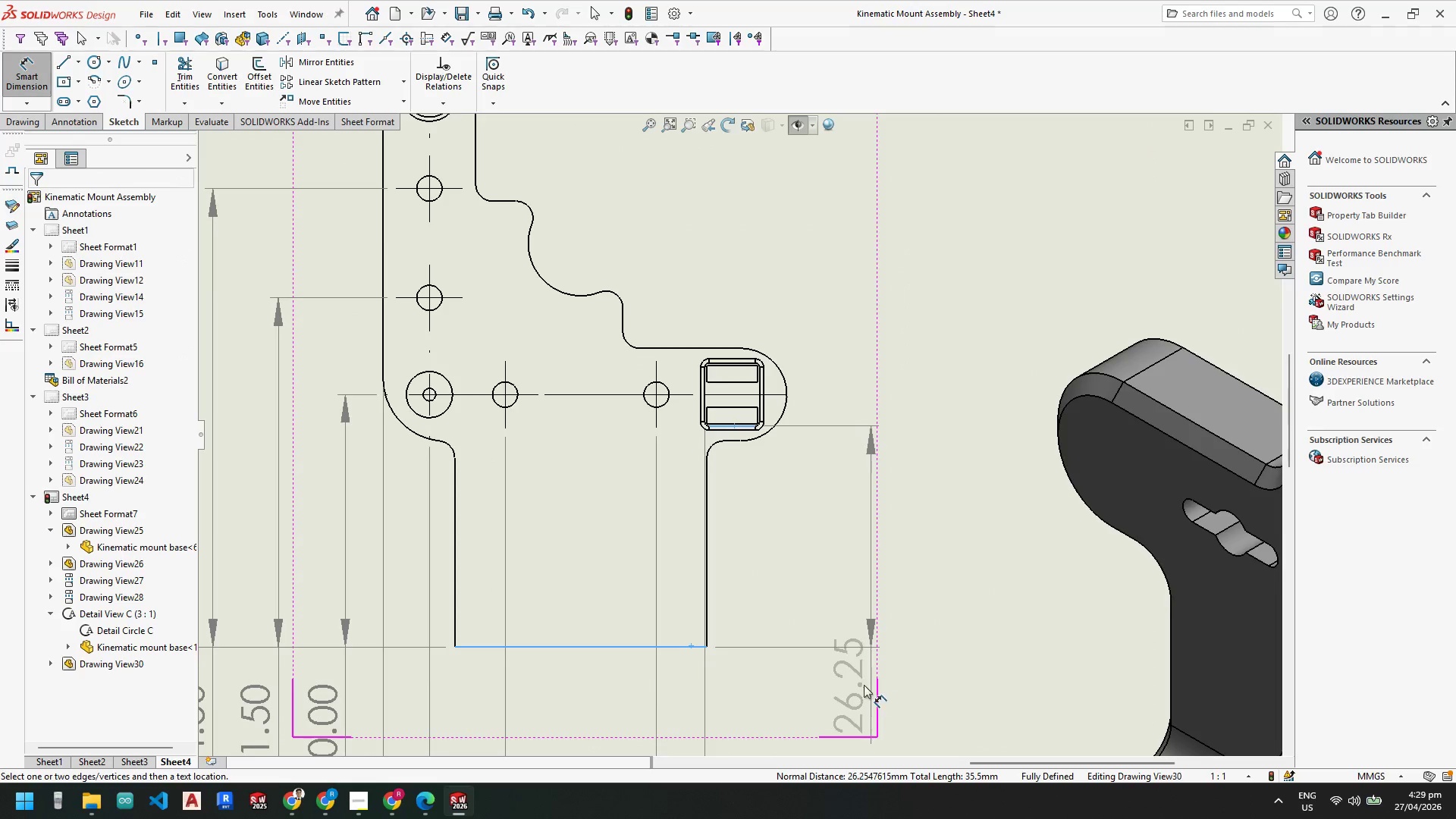 
scroll: coordinate [767, 560], scroll_direction: up, amount: 1.0
 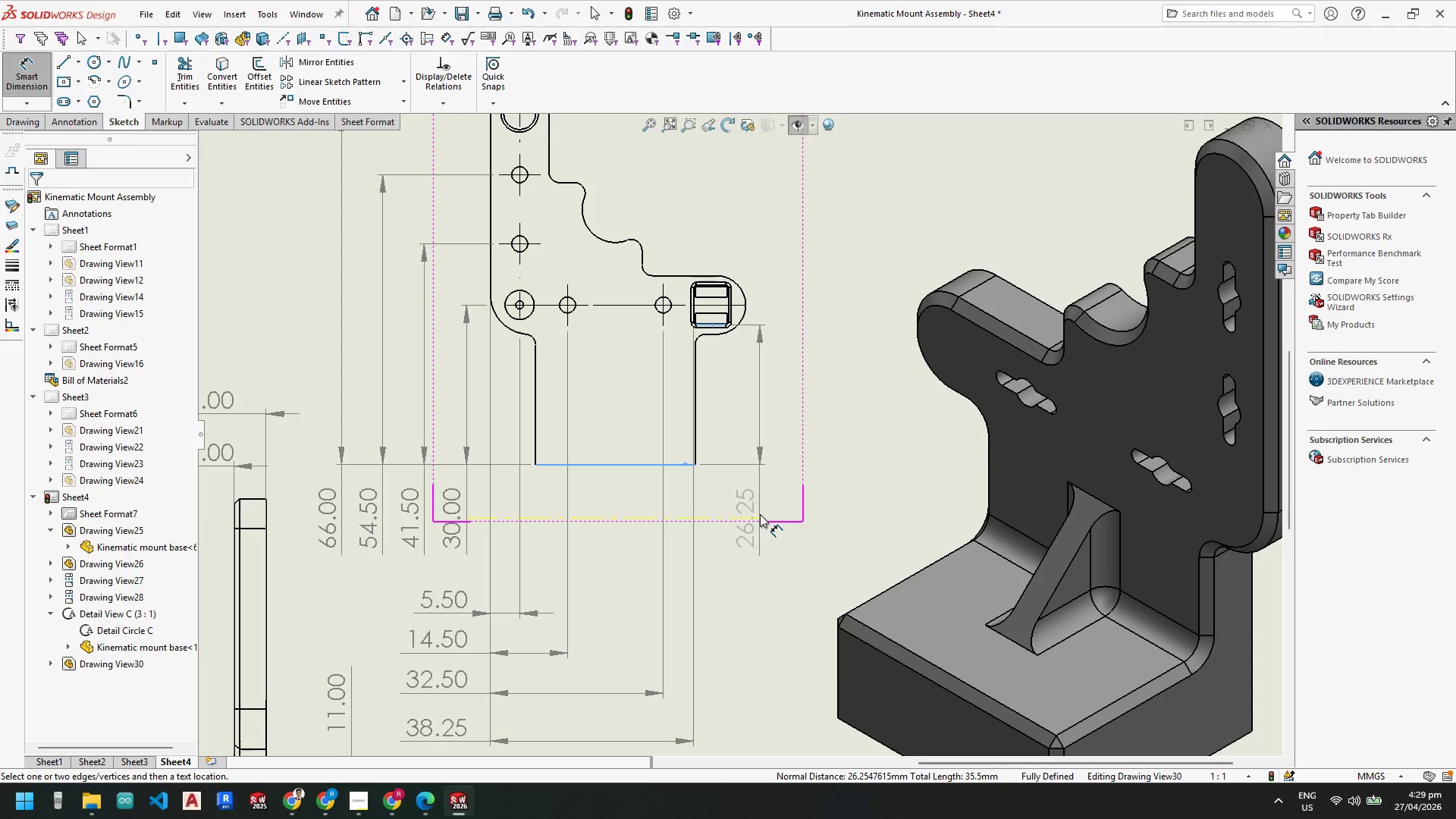 
left_click([760, 514])
 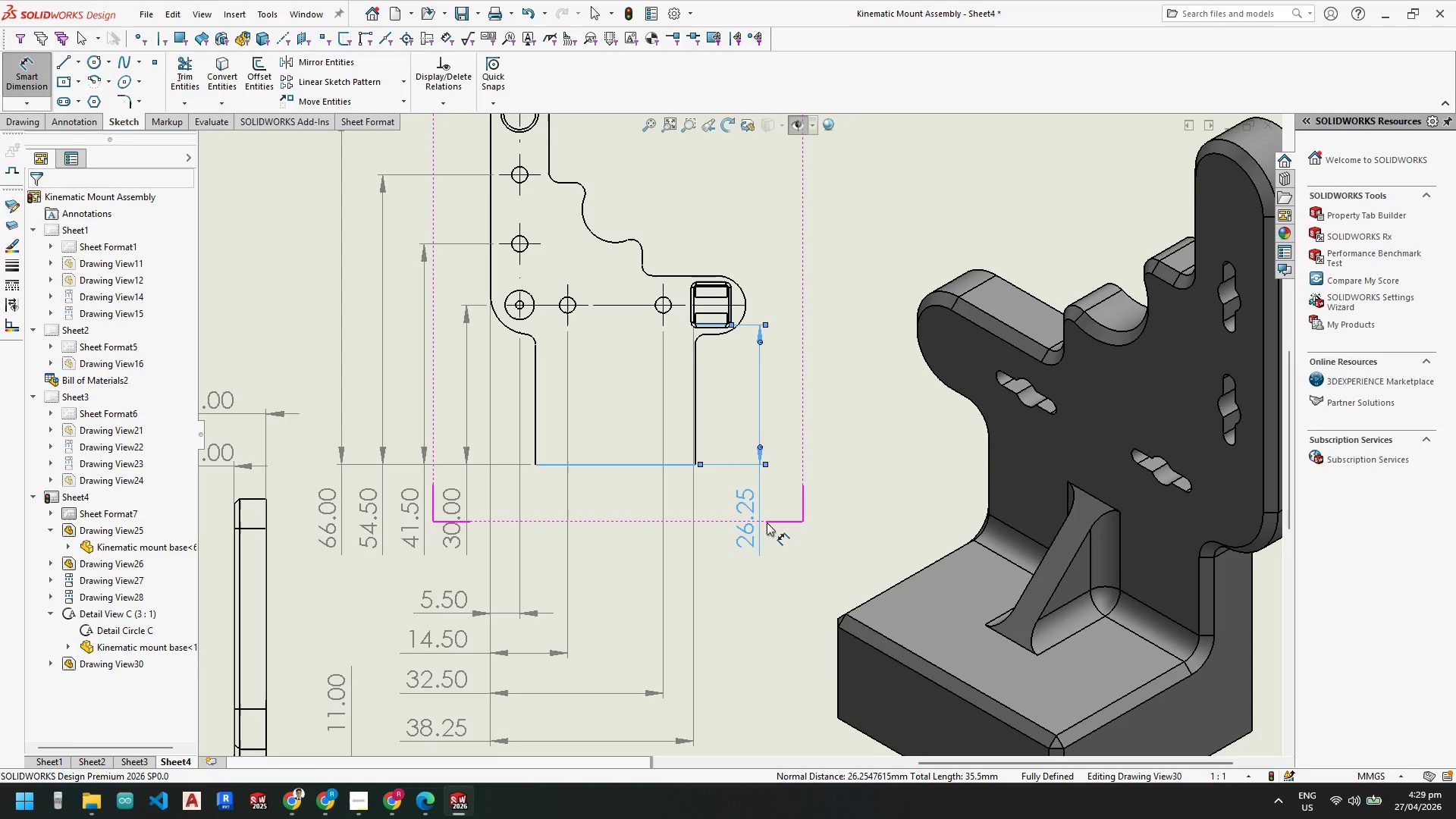 
key(Escape)
 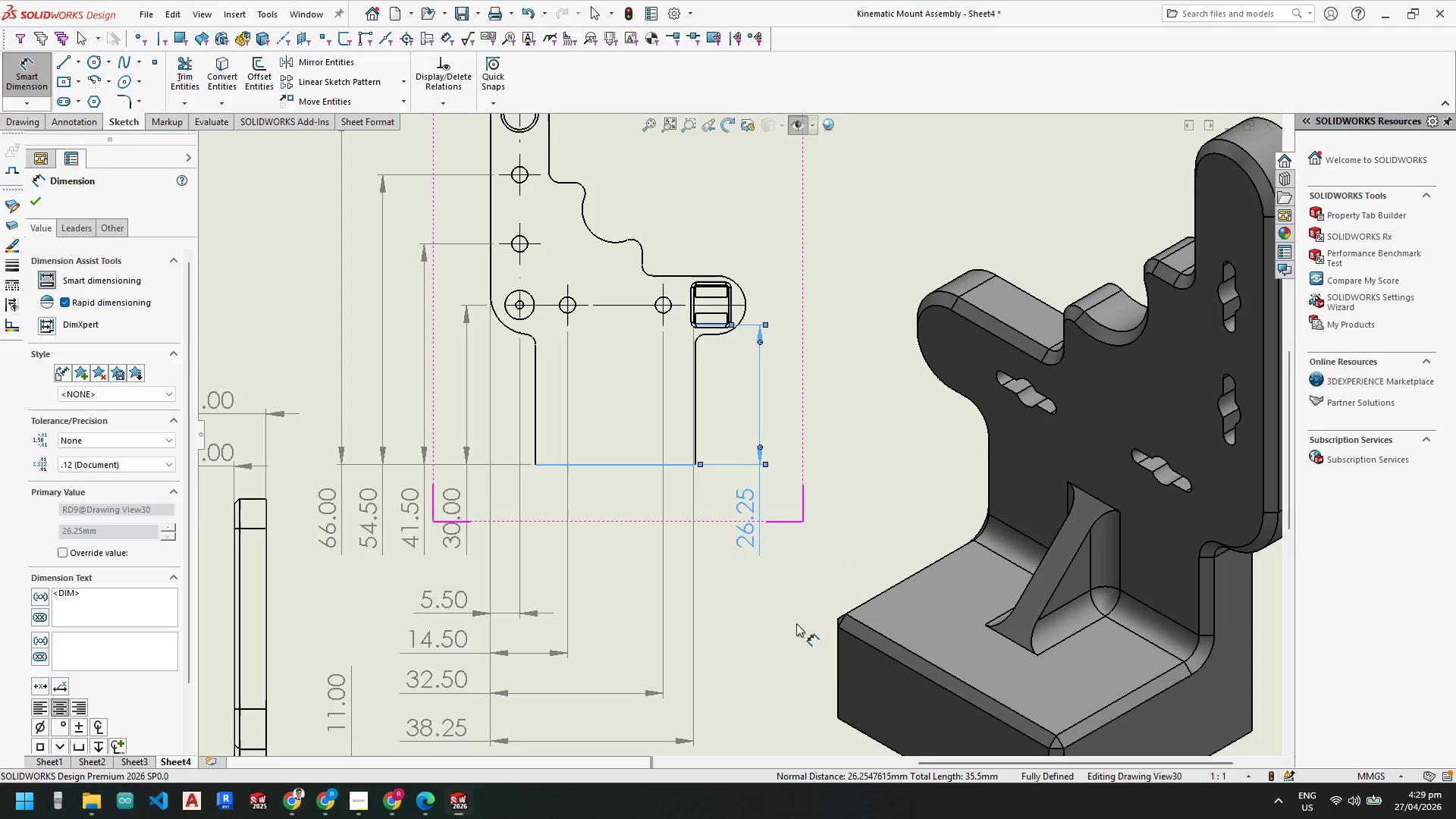 
key(Escape)
 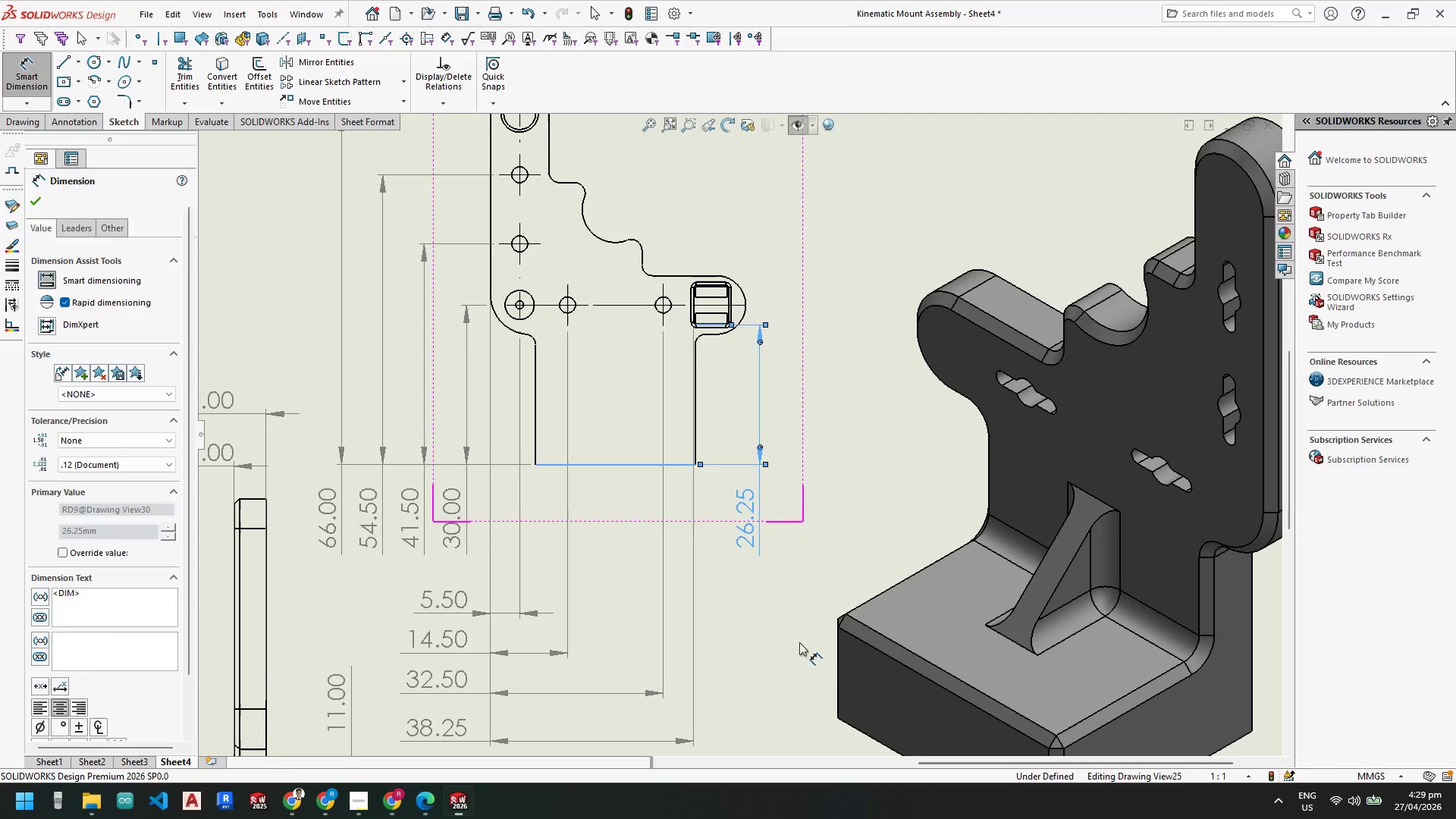 
key(Escape)
 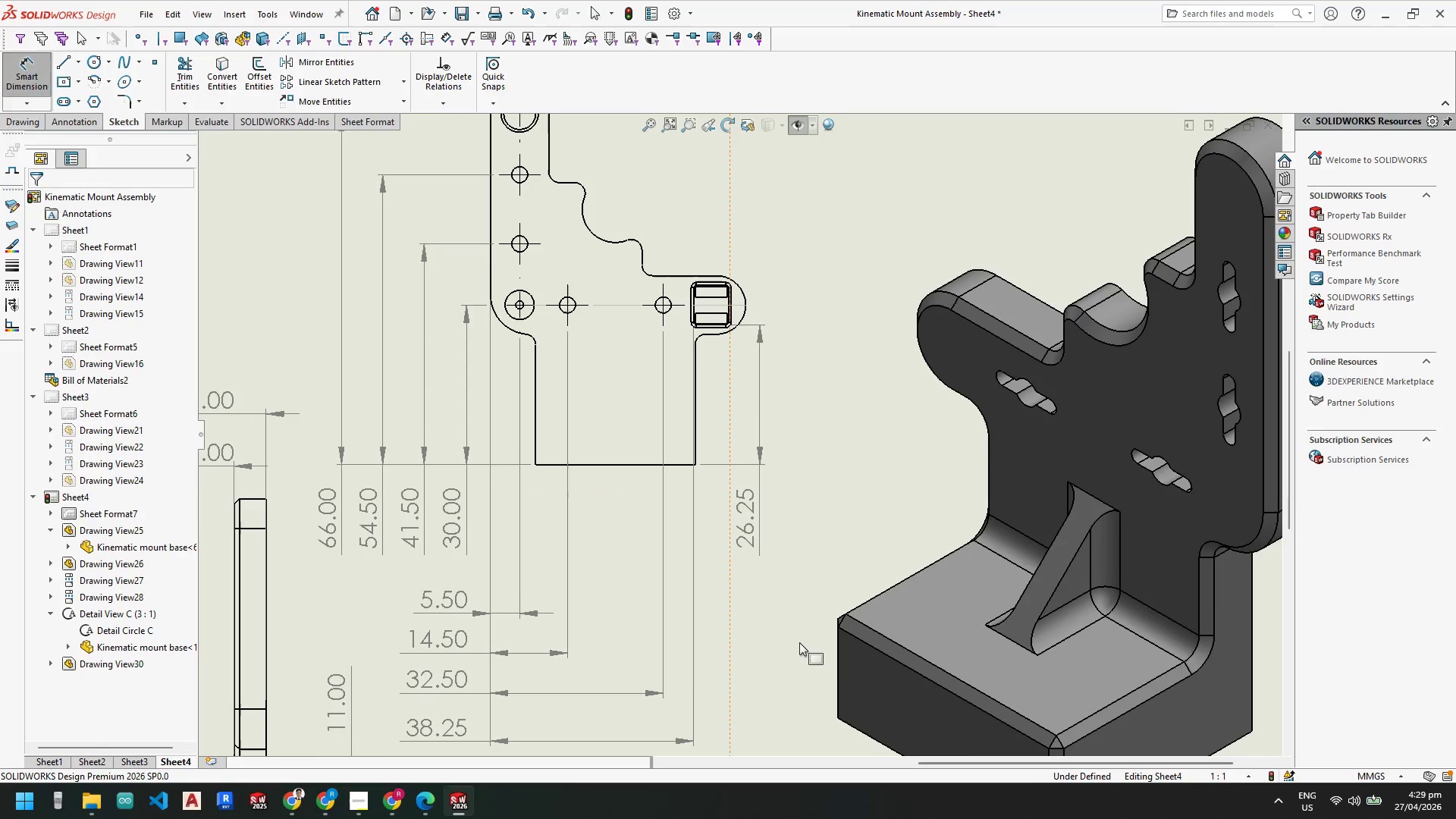 
scroll: coordinate [802, 538], scroll_direction: up, amount: 5.0
 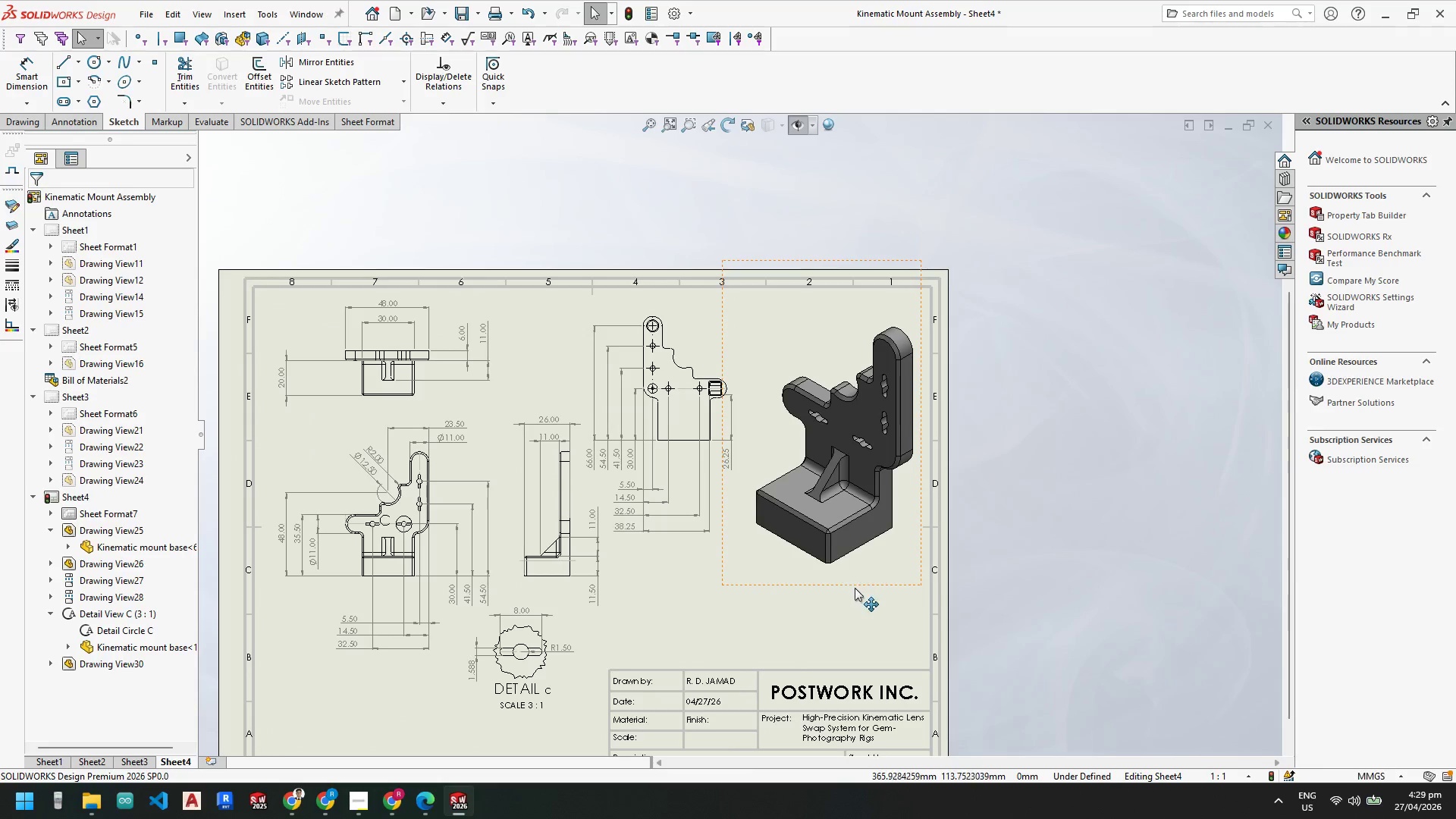 
left_click_drag(start_coordinate=[856, 586], to_coordinate=[859, 664])
 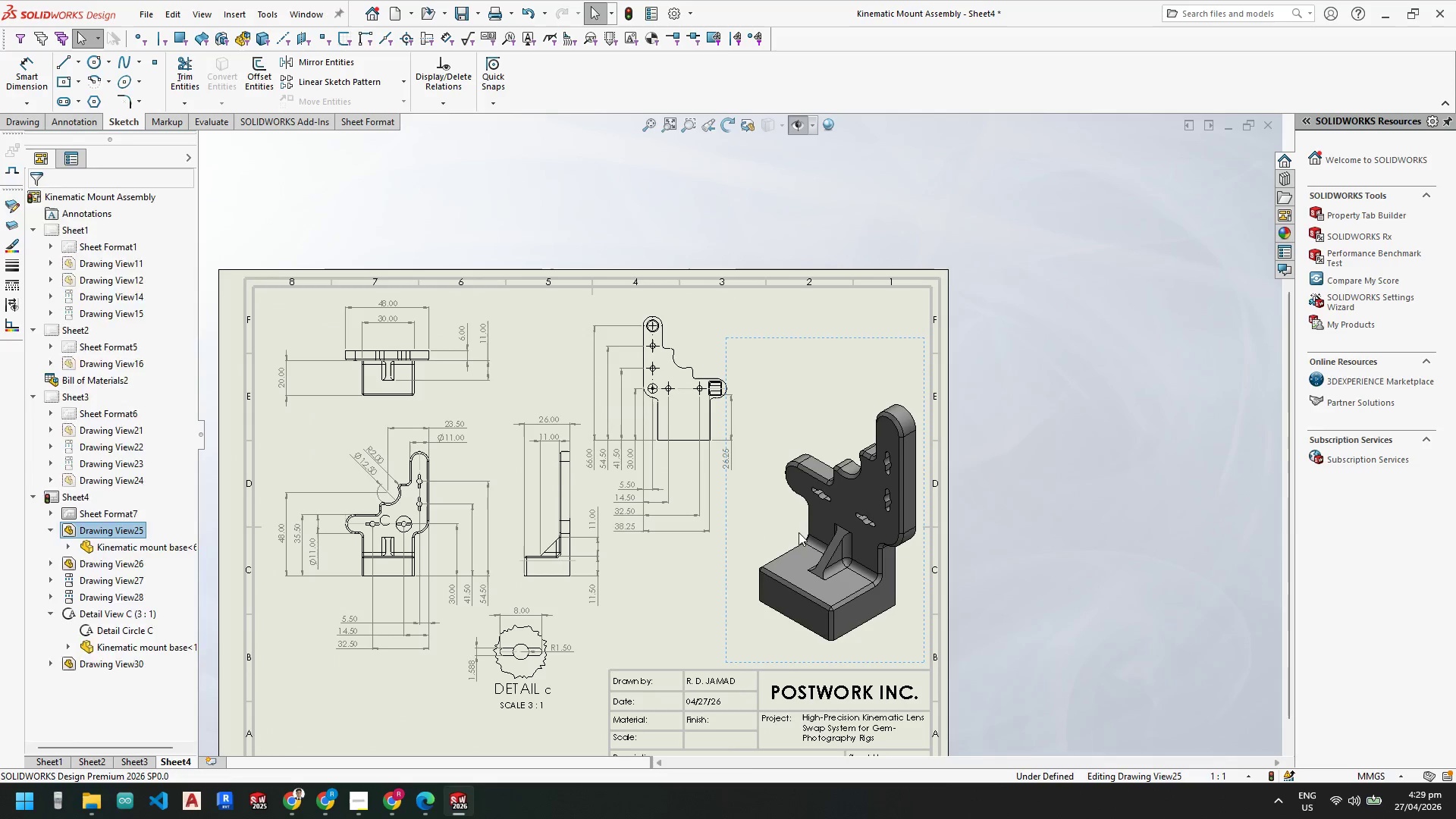 
key(Escape)
 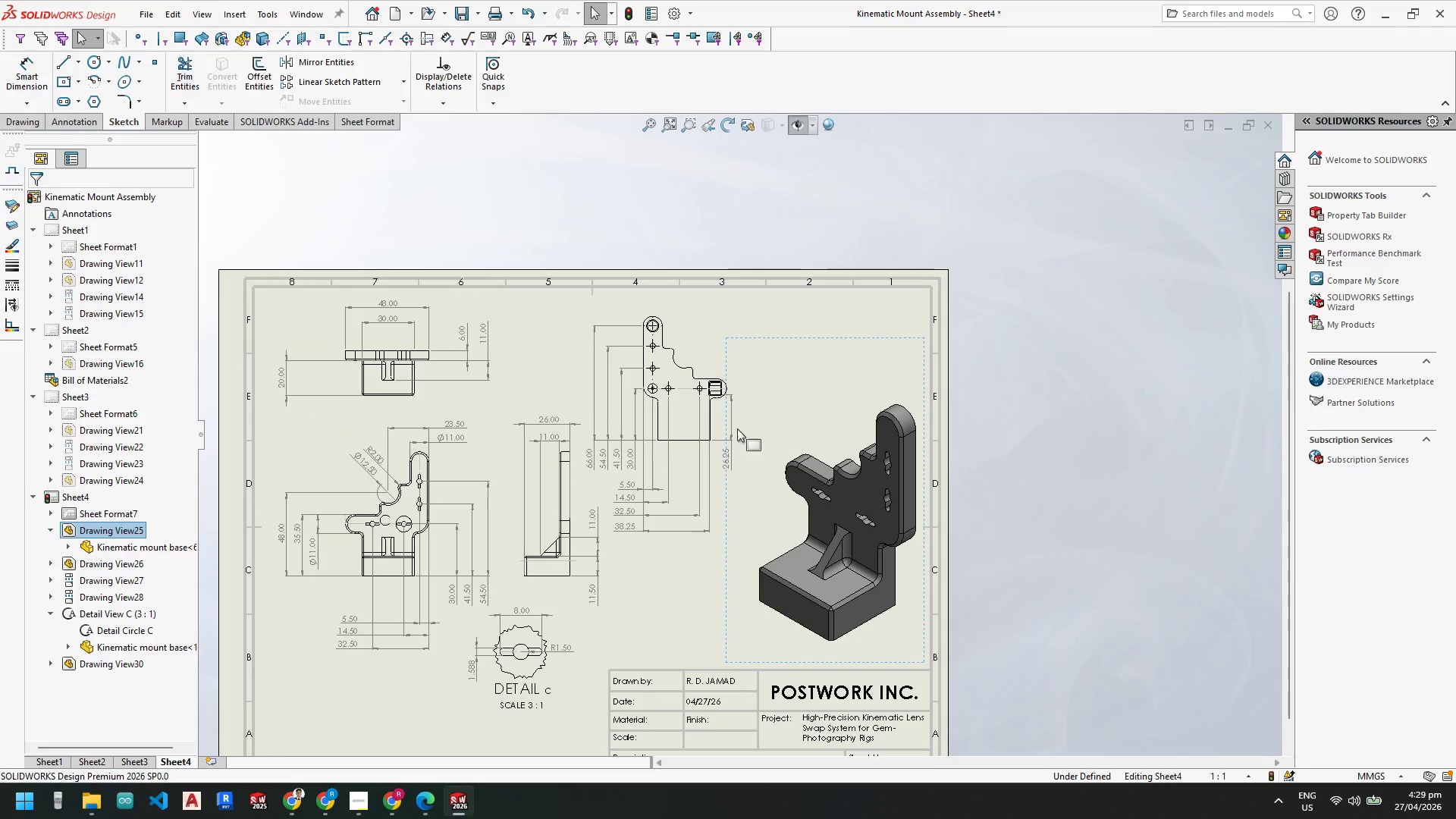 
key(Escape)
 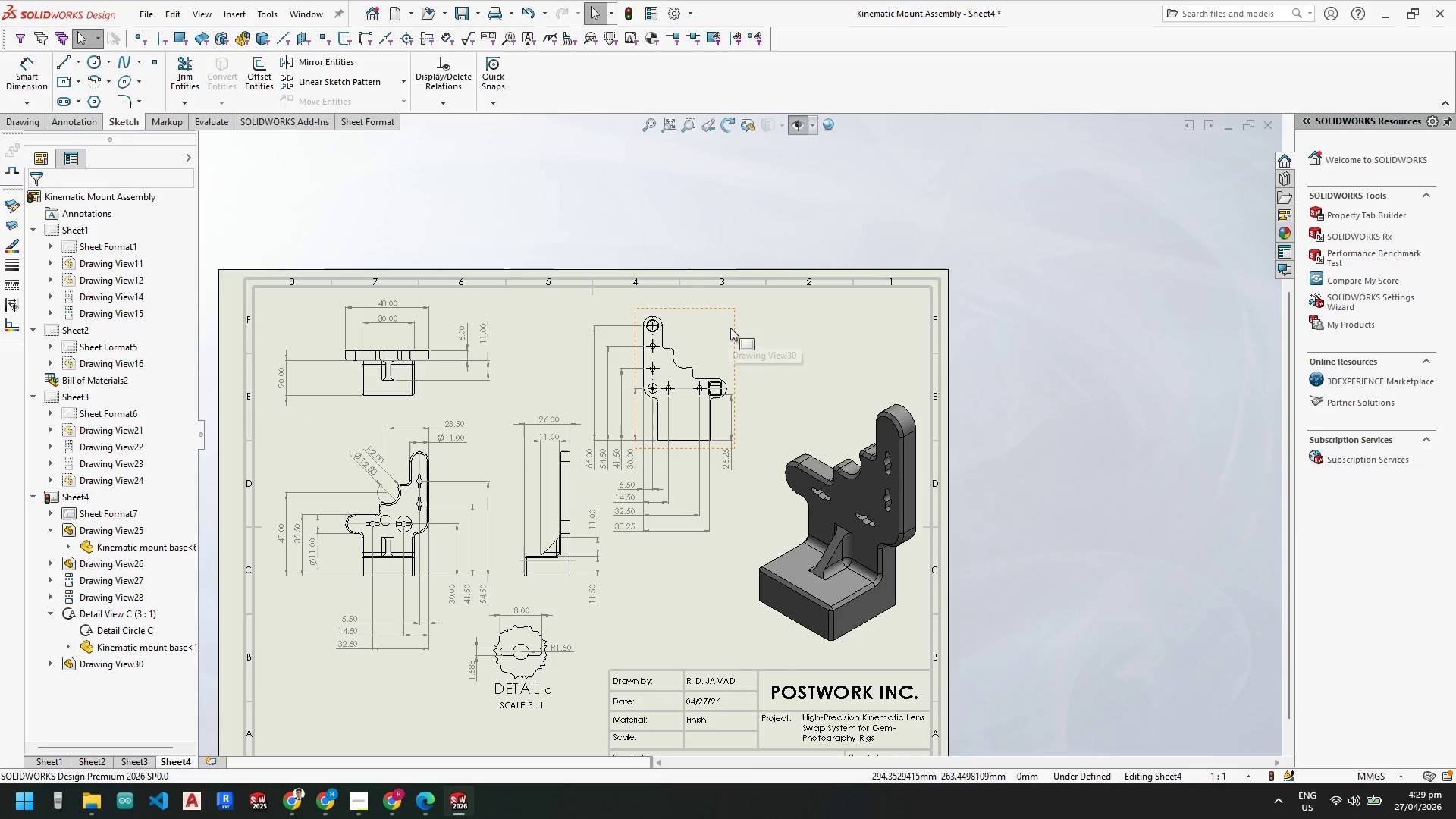 
left_click_drag(start_coordinate=[736, 329], to_coordinate=[768, 326])
 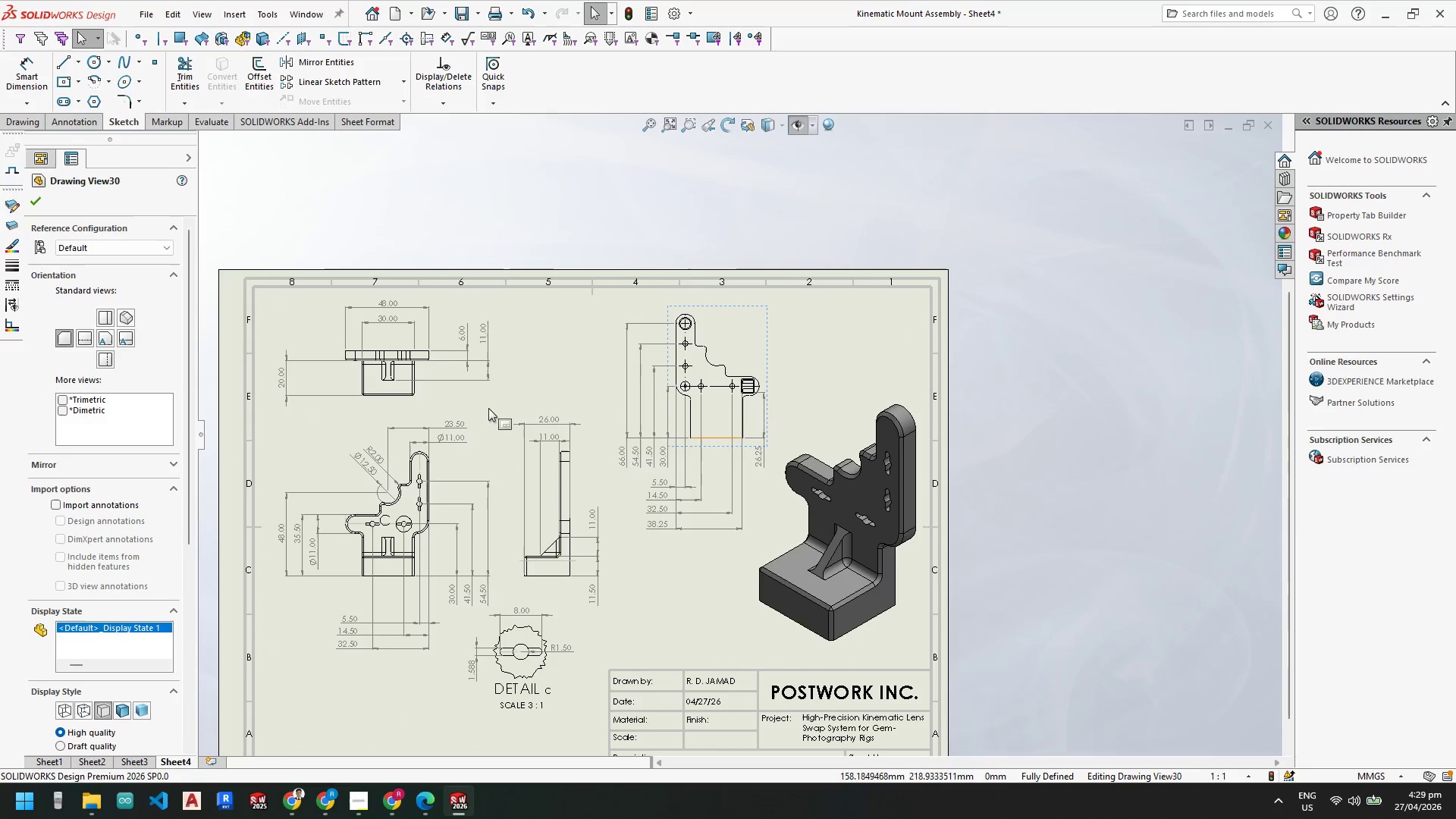 
key(Escape)
 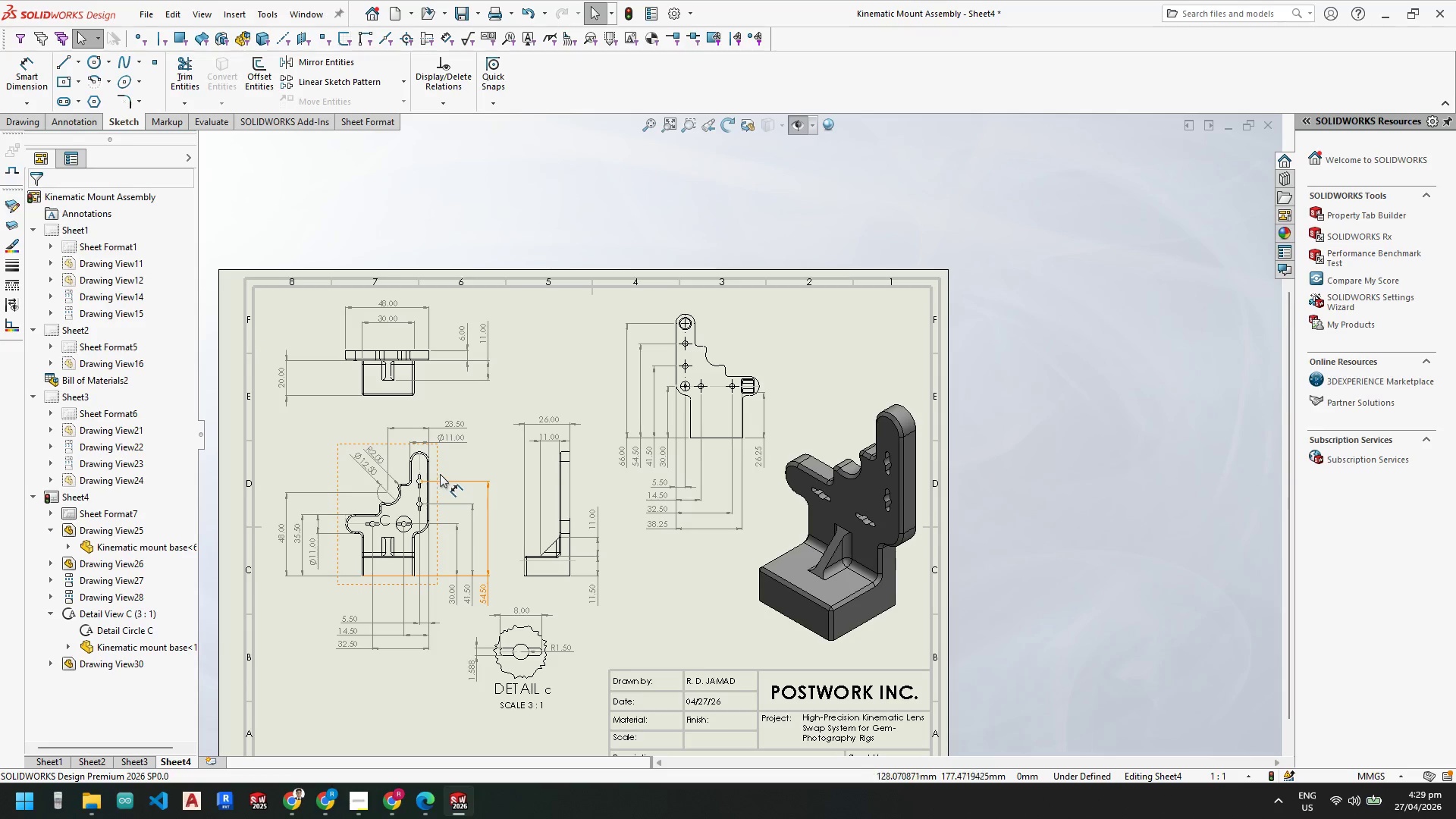 
left_click_drag(start_coordinate=[437, 469], to_coordinate=[422, 475])
 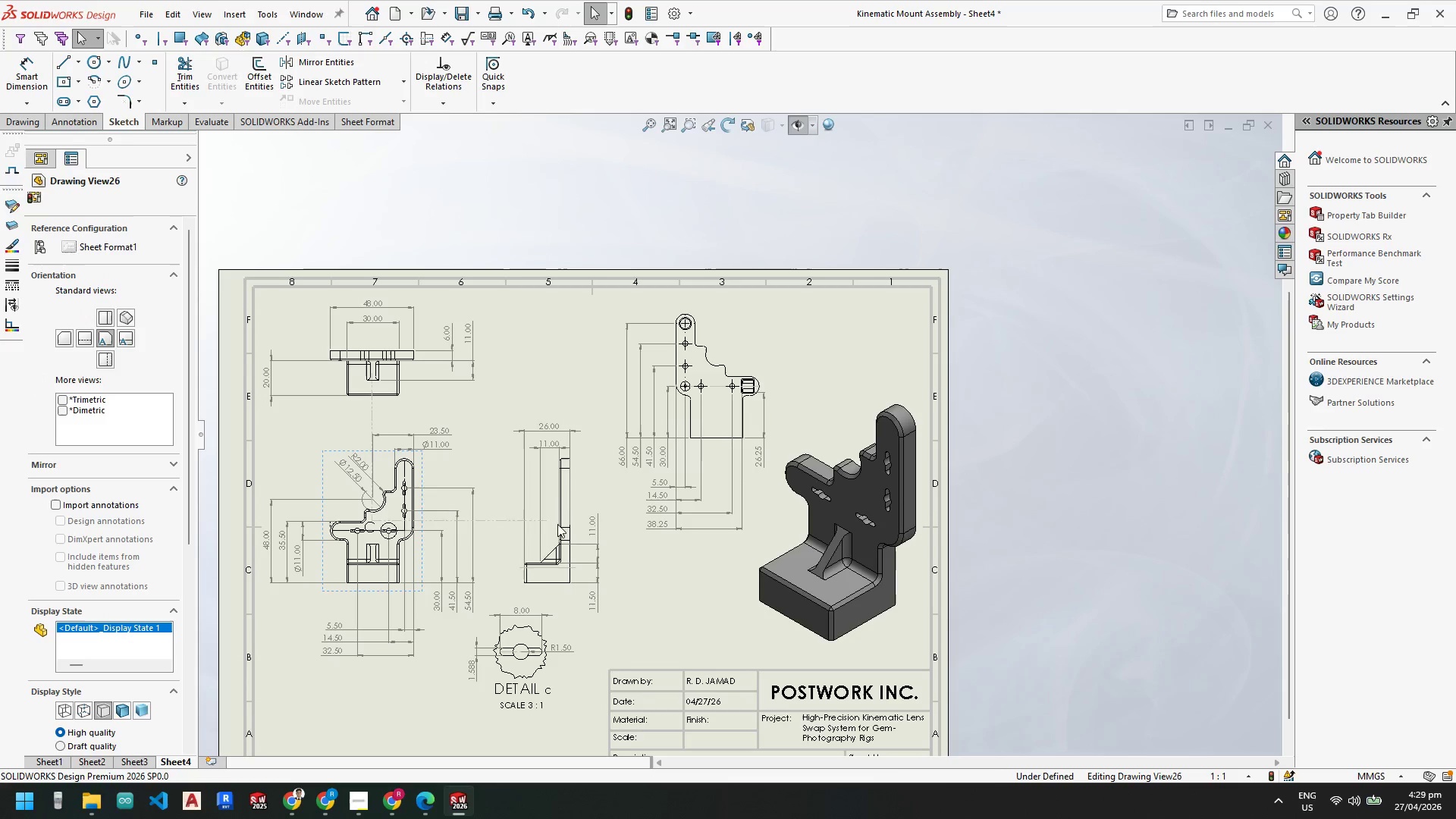 
key(Escape)
 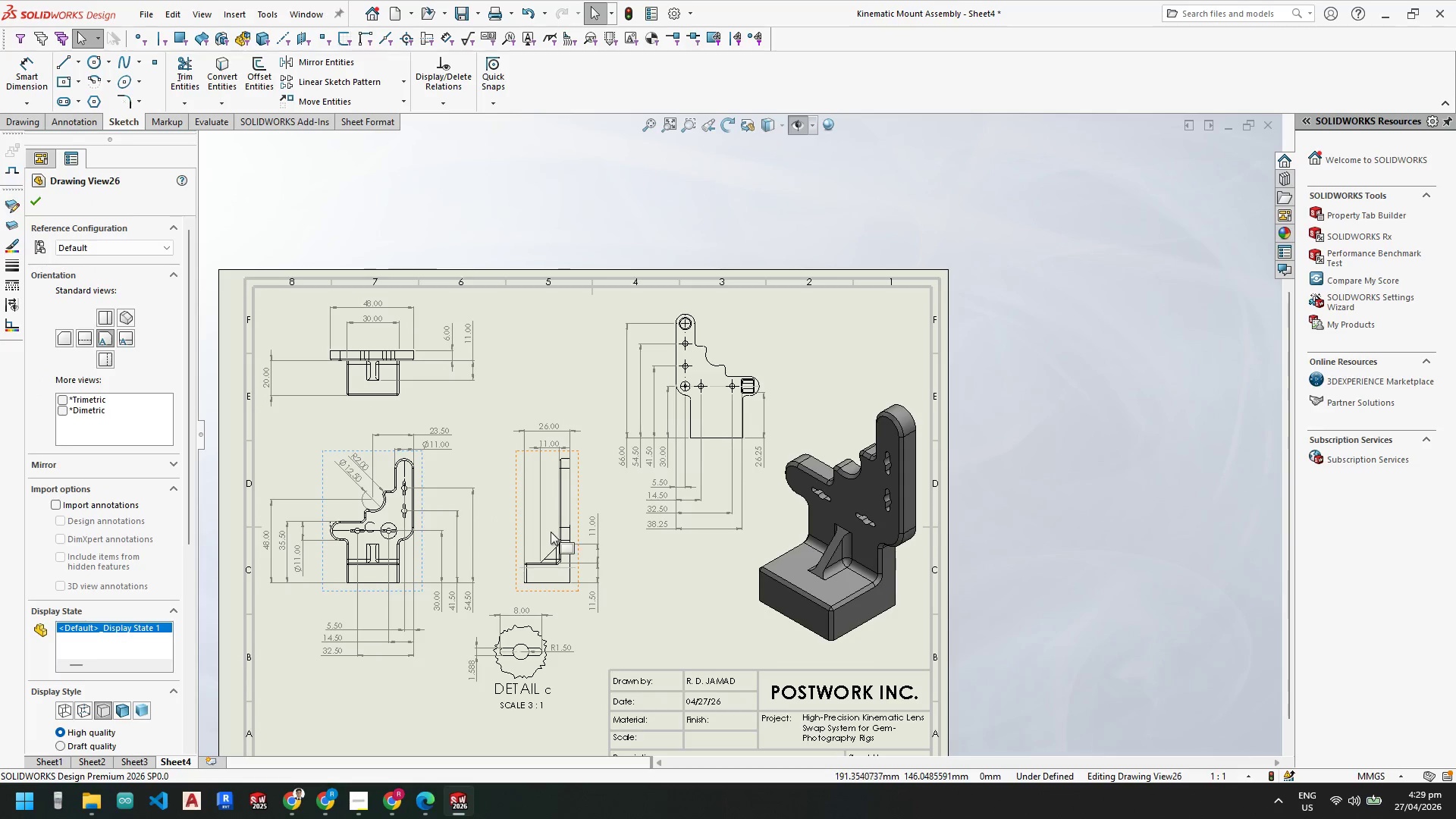 
key(Escape)
 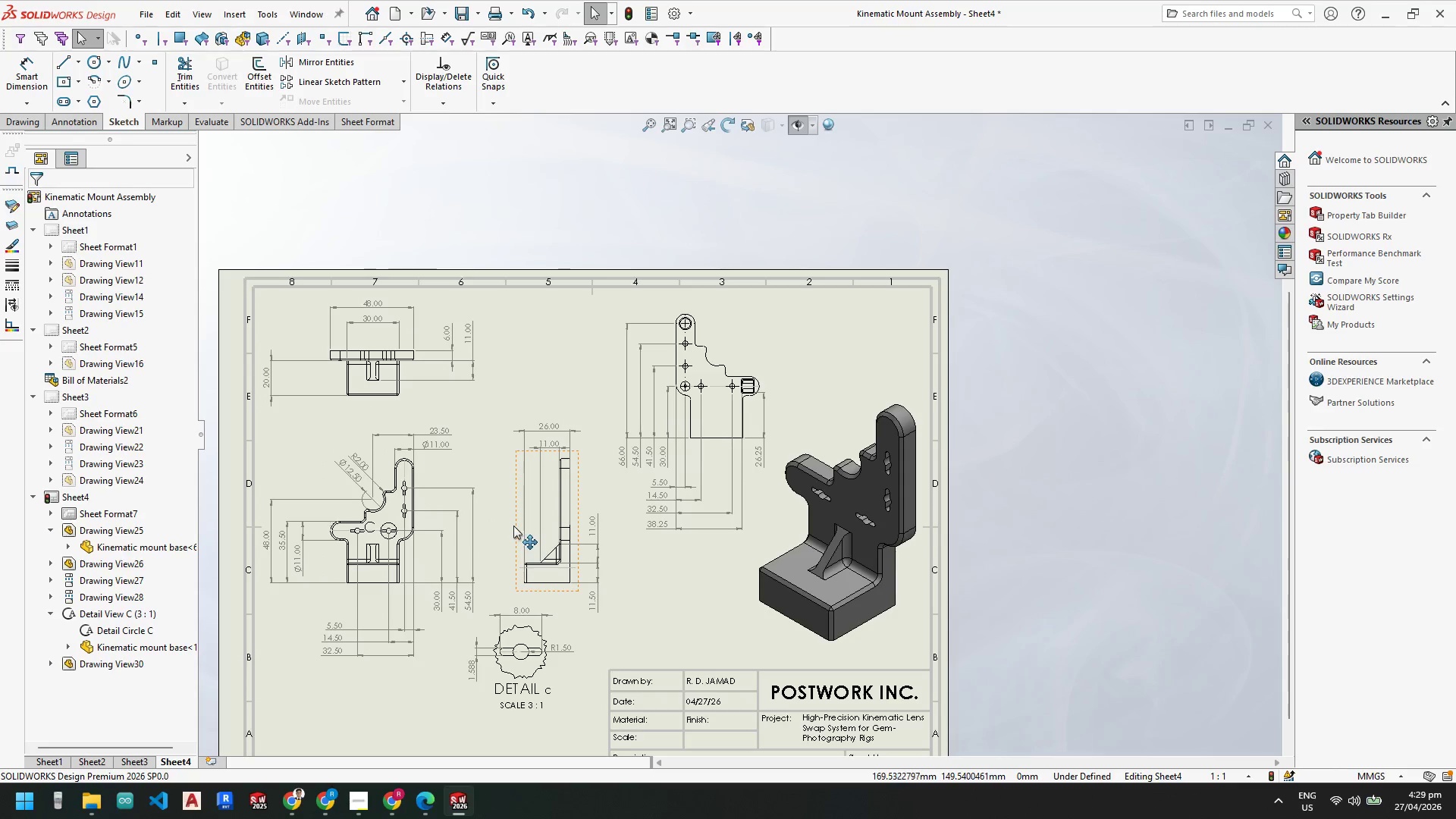 
left_click_drag(start_coordinate=[516, 526], to_coordinate=[501, 527])
 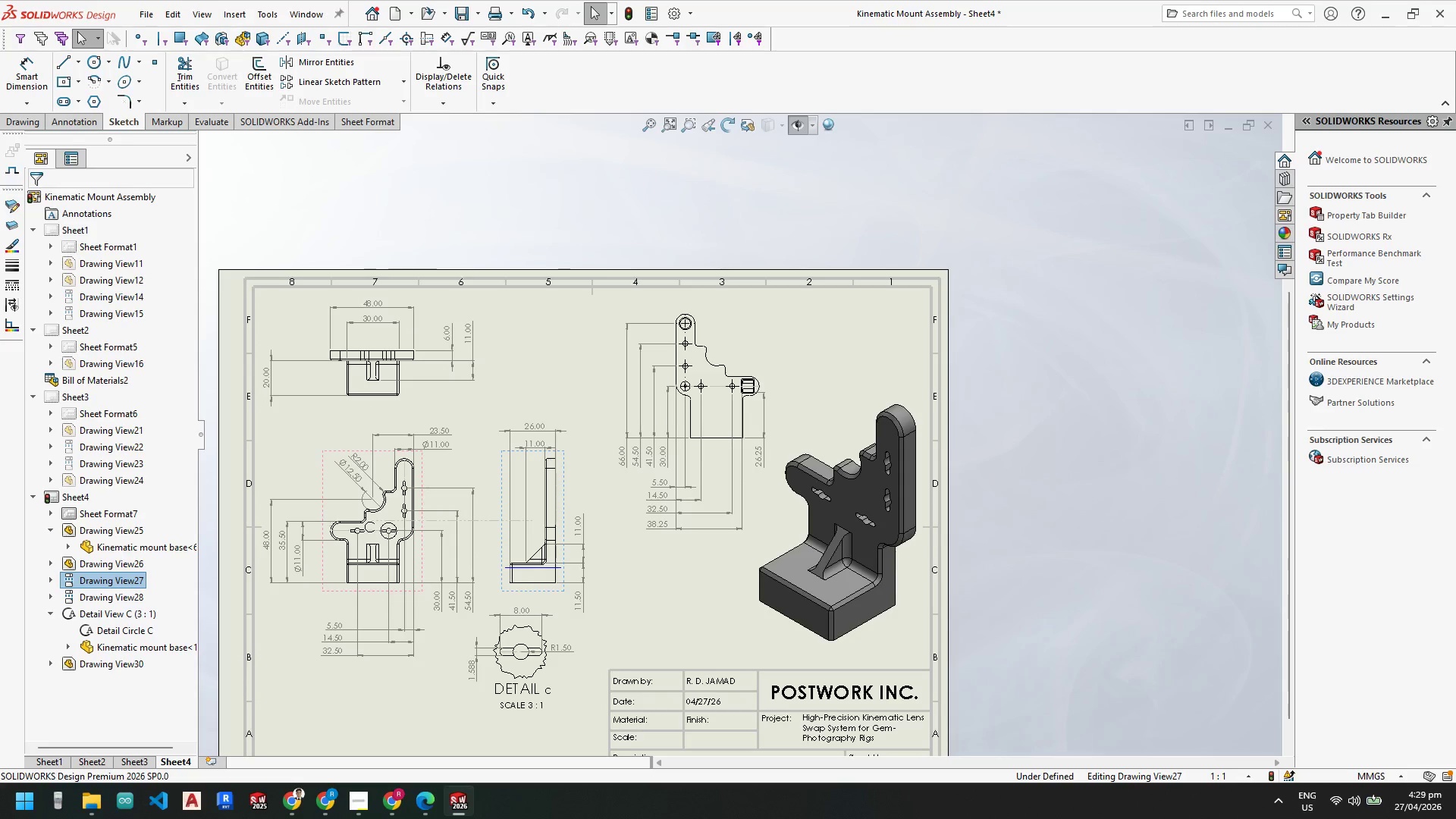 
key(Escape)
 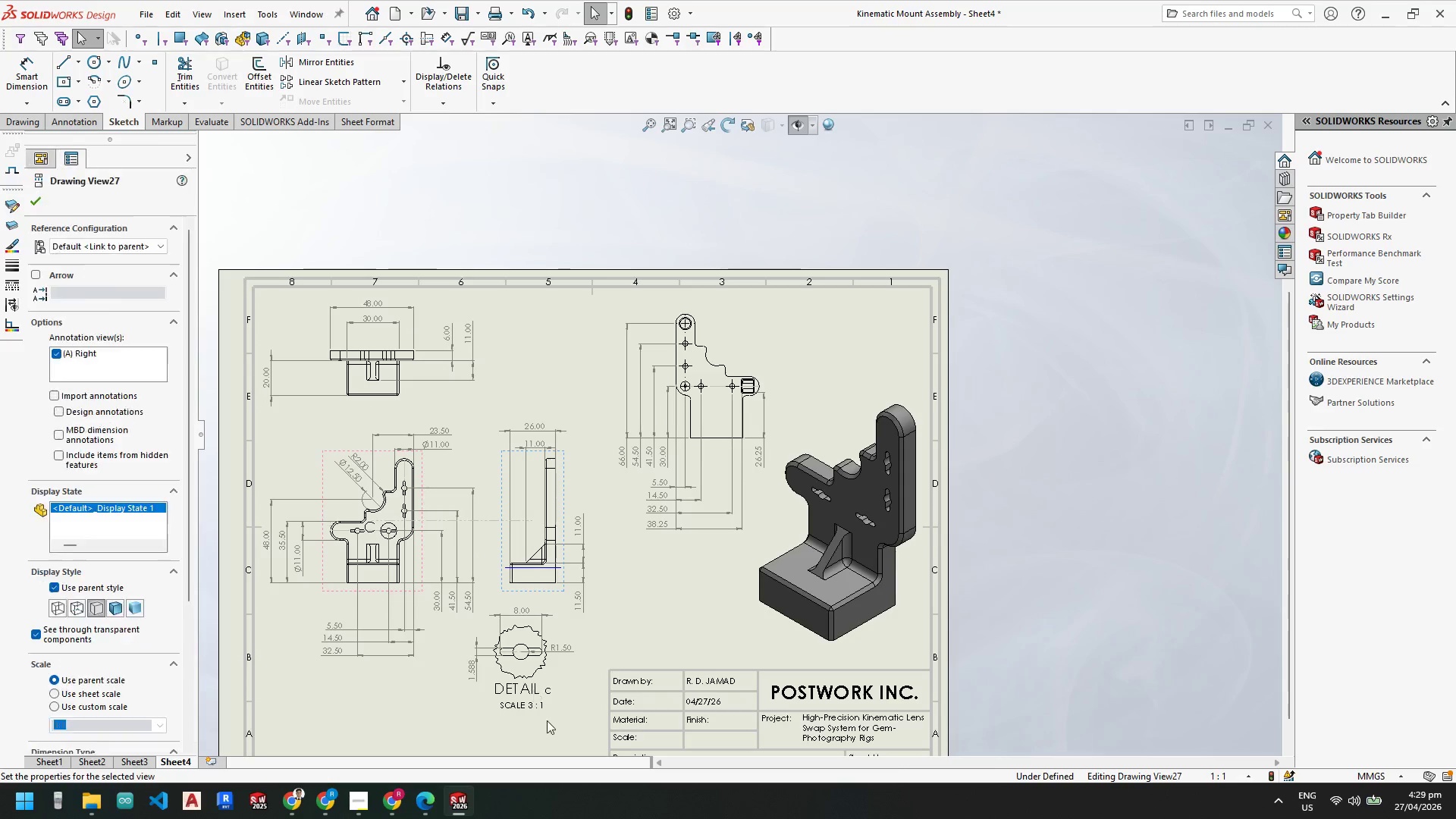 
key(Escape)
 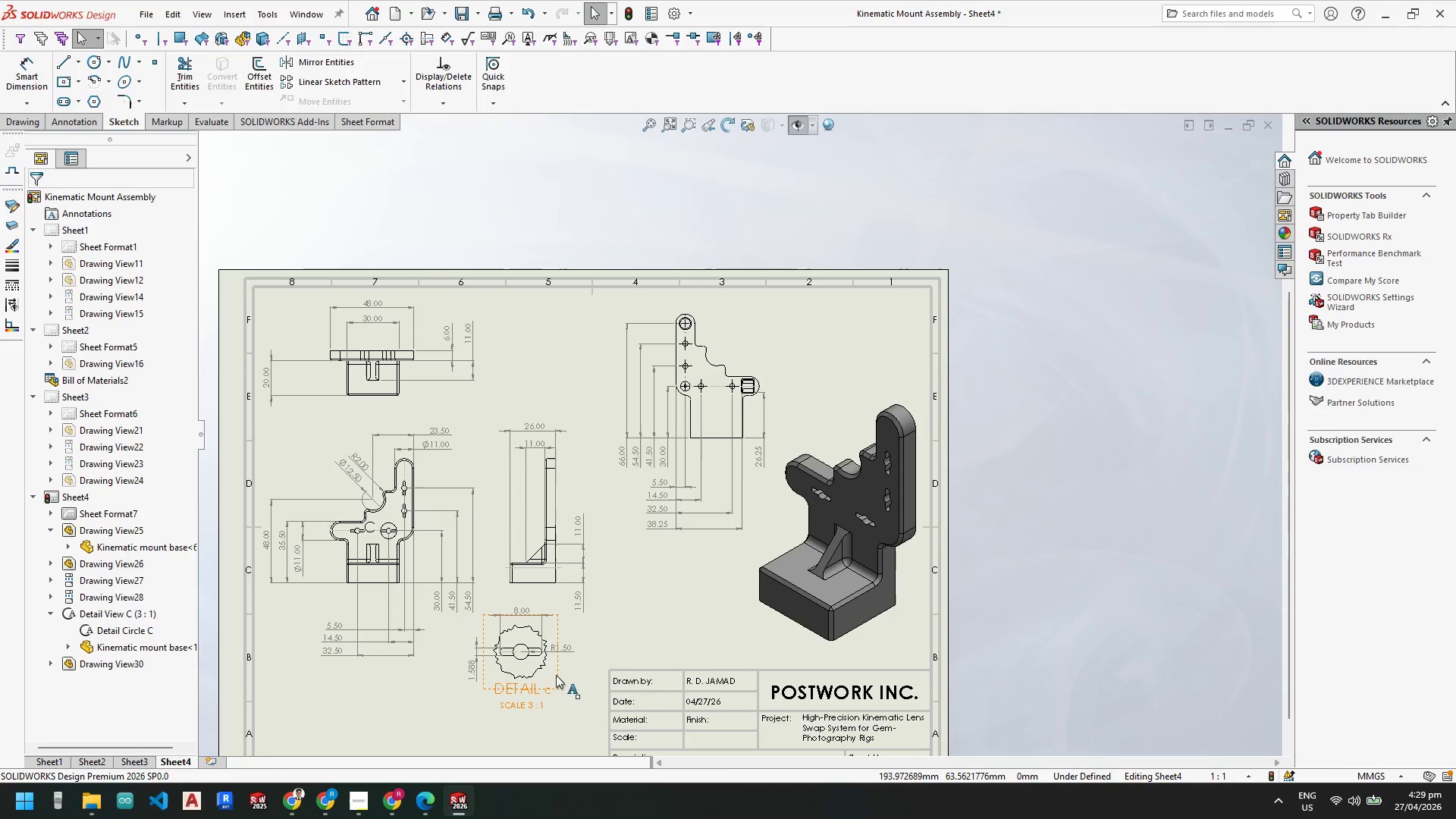 
left_click_drag(start_coordinate=[561, 676], to_coordinate=[526, 705])
 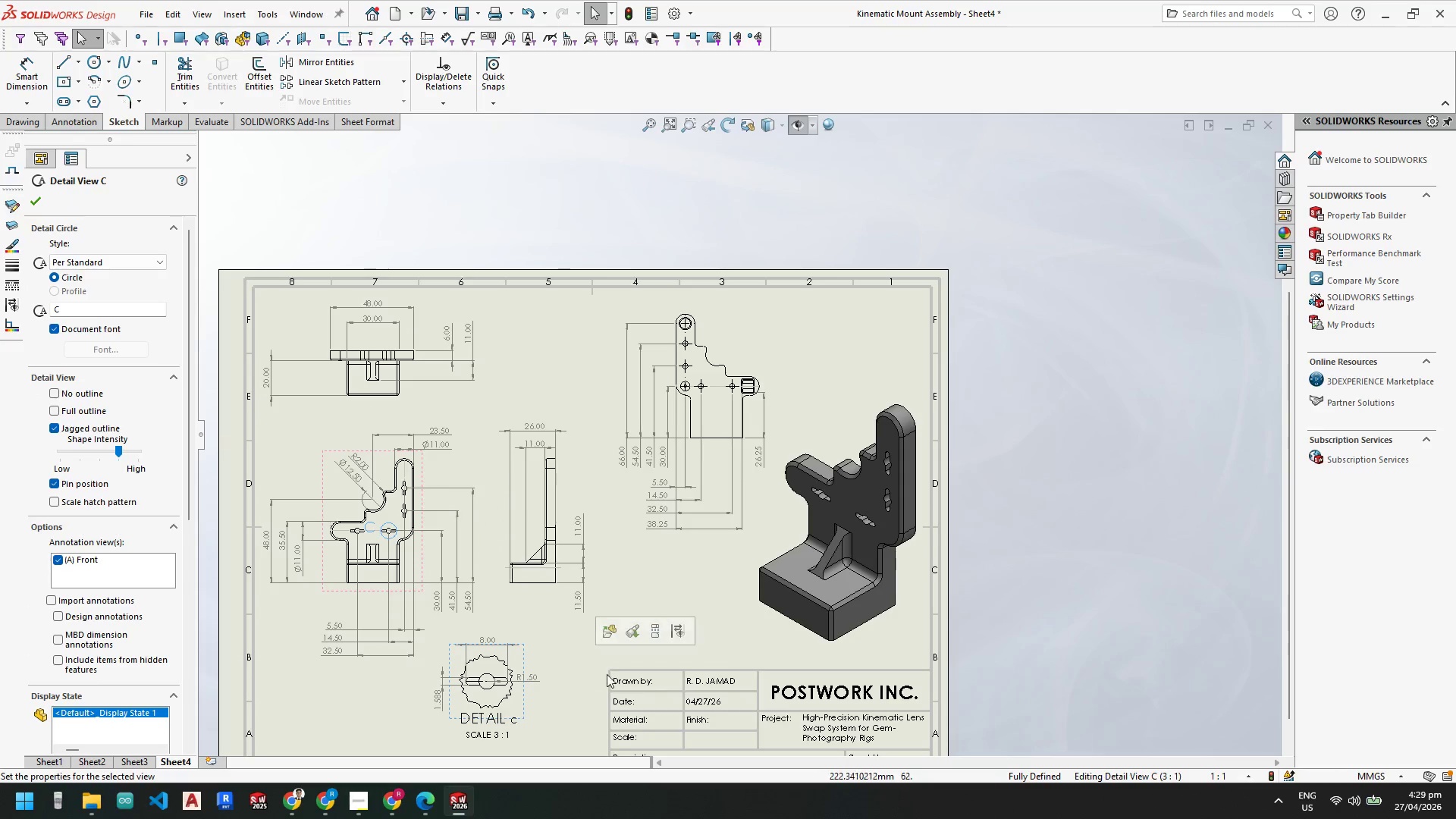 
key(Escape)
 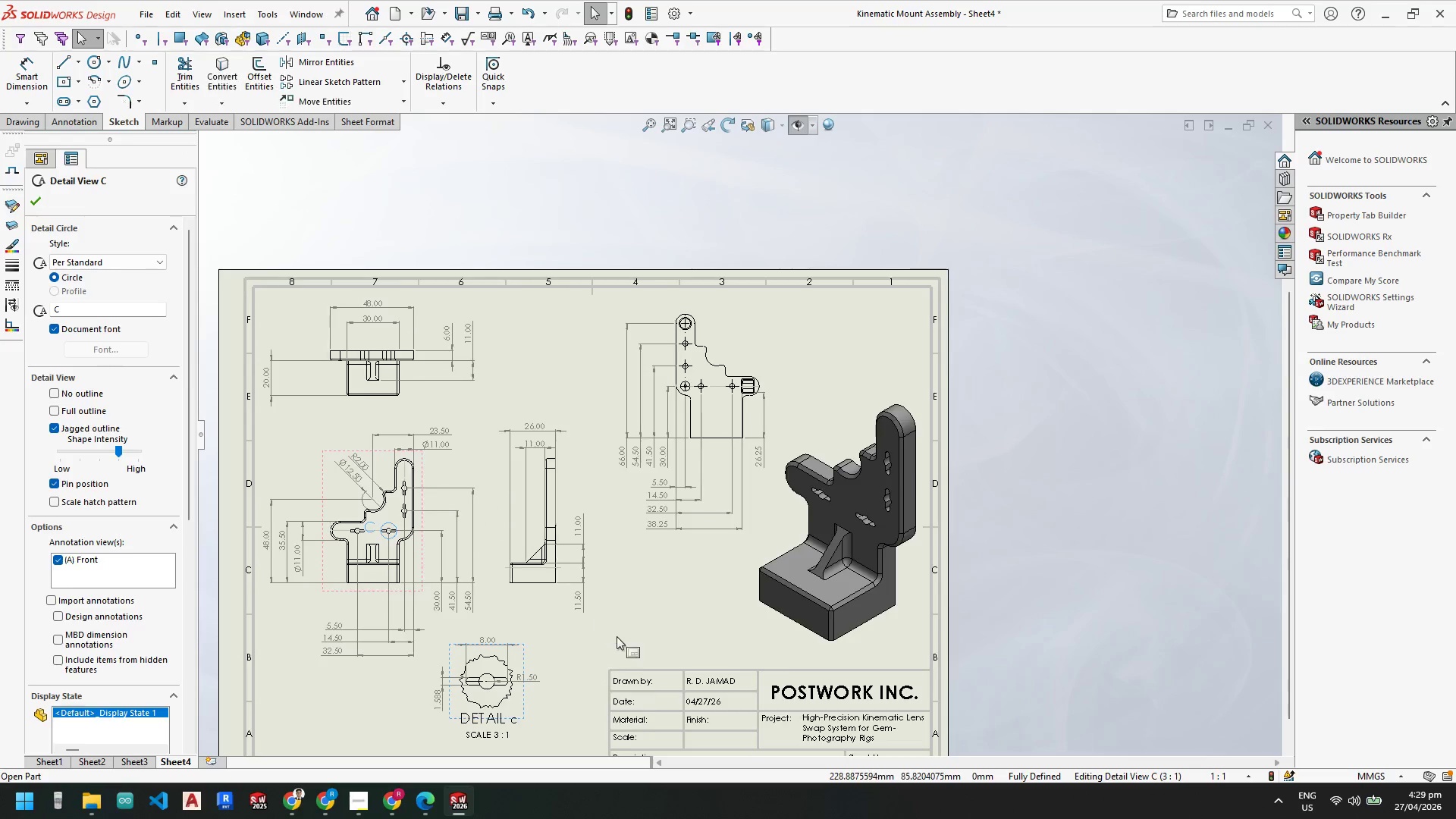 
key(Escape)
 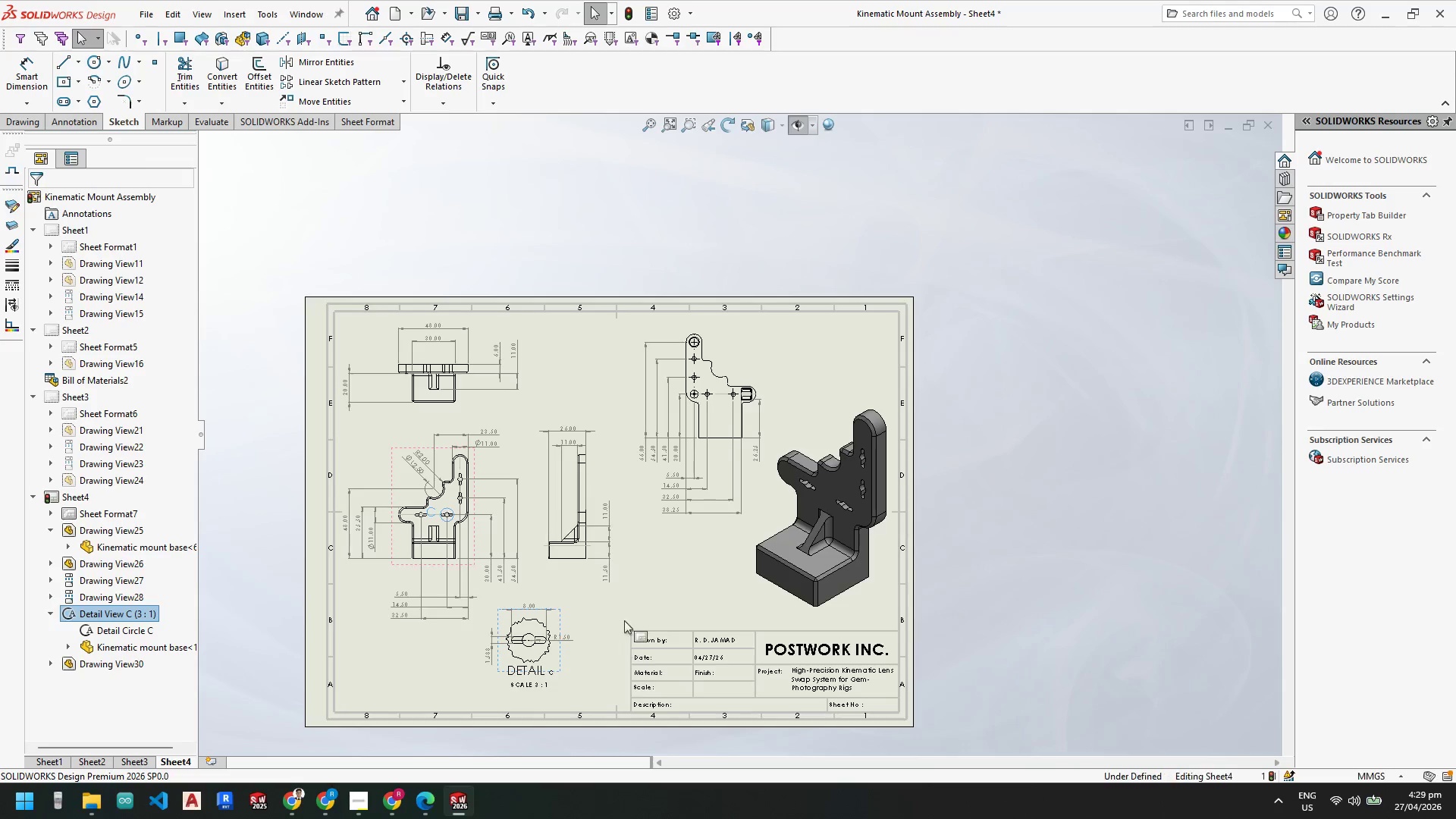 
key(Escape)
 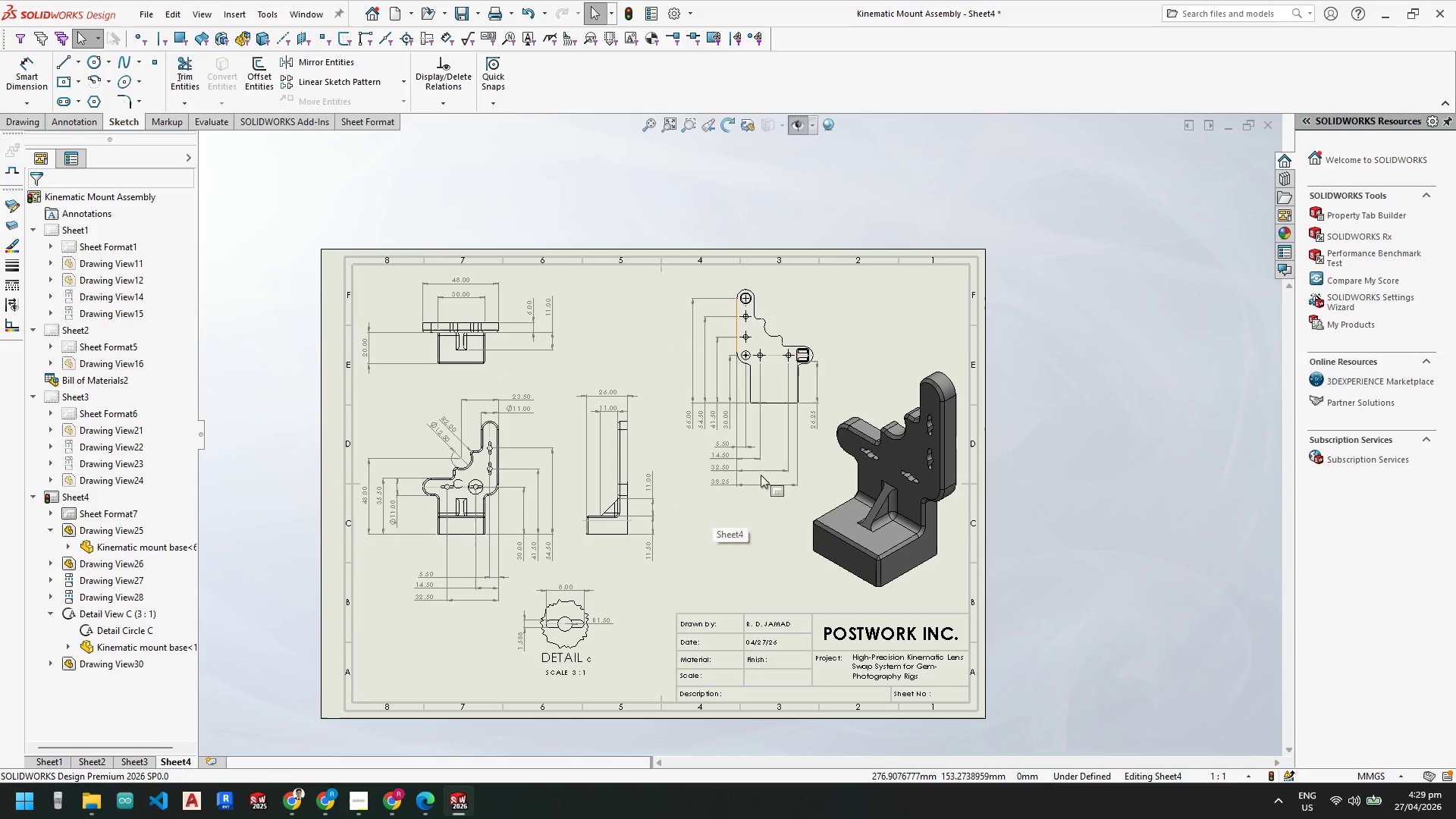 
scroll: coordinate [868, 554], scroll_direction: down, amount: 8.0
 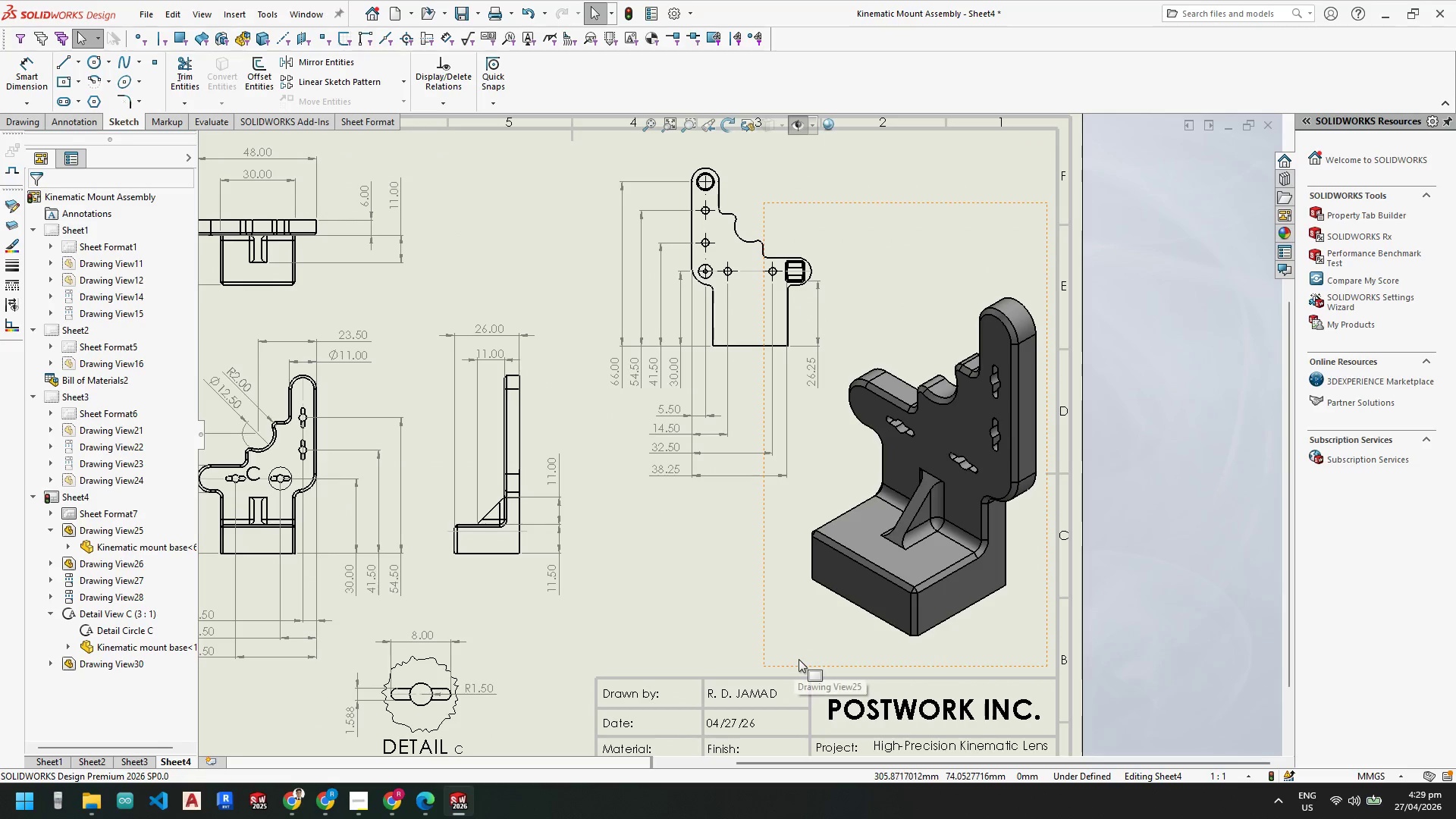 
left_click_drag(start_coordinate=[799, 667], to_coordinate=[797, 694])
 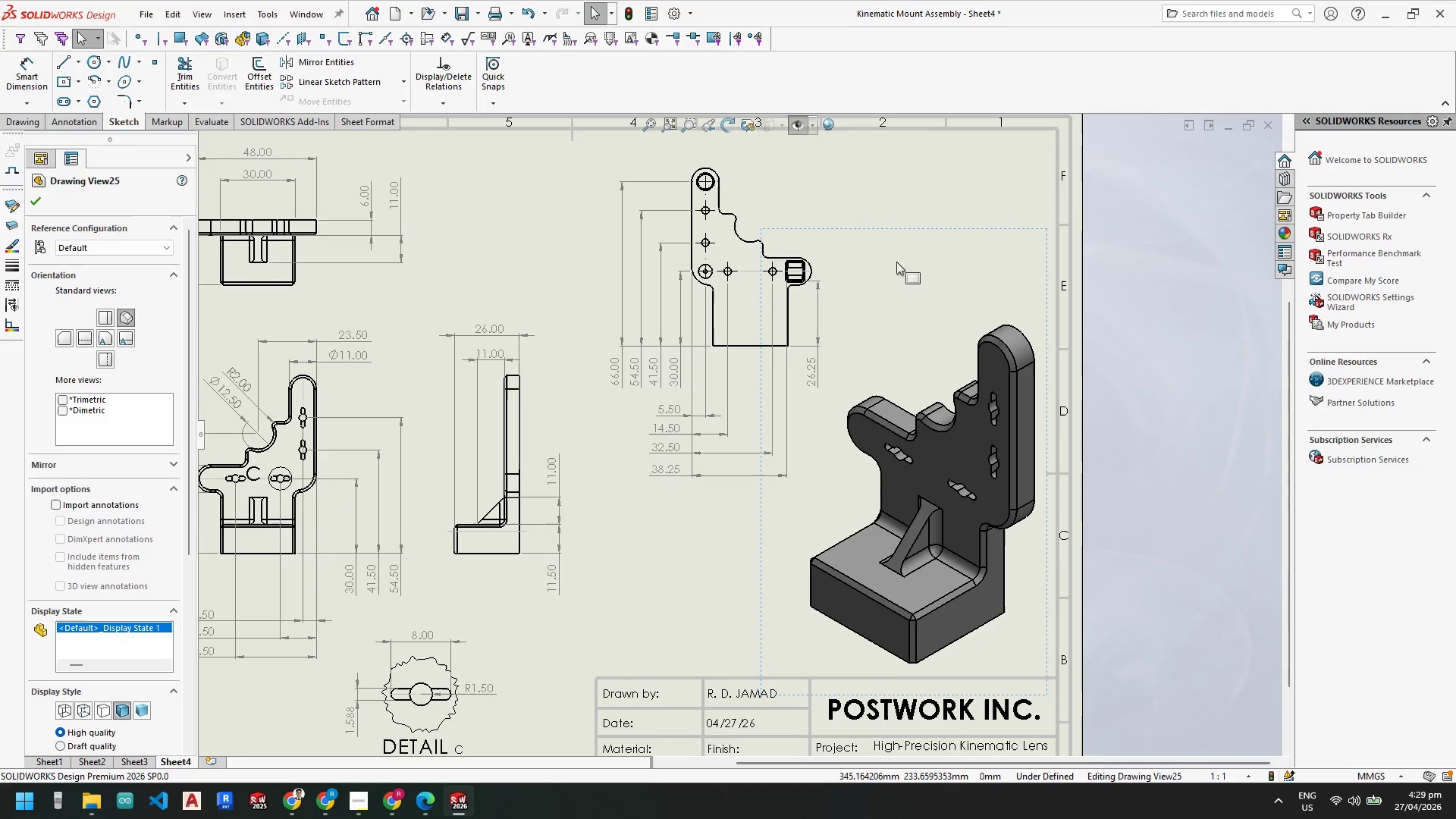 
scroll: coordinate [791, 288], scroll_direction: down, amount: 8.0
 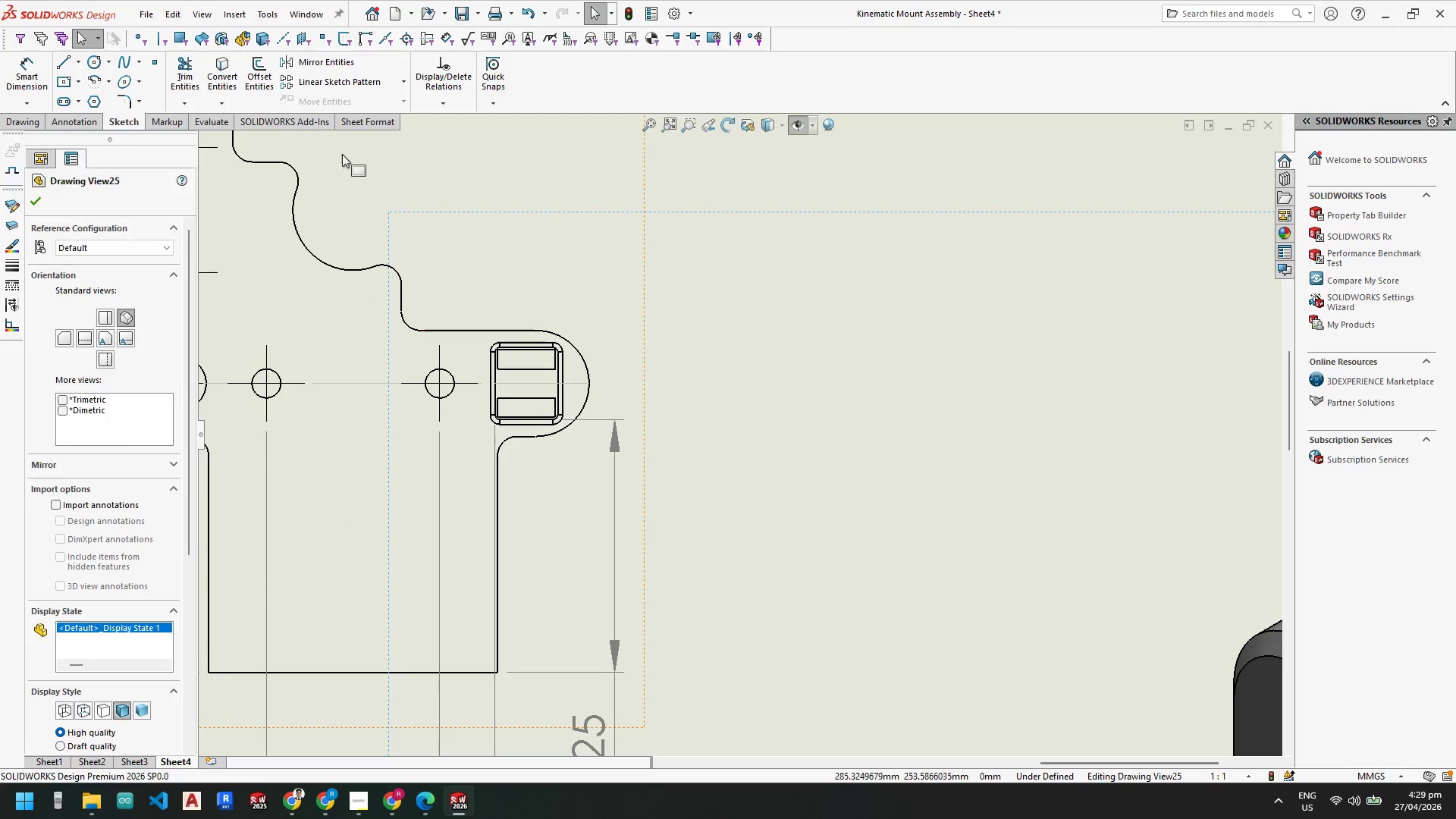 
key(Escape)
 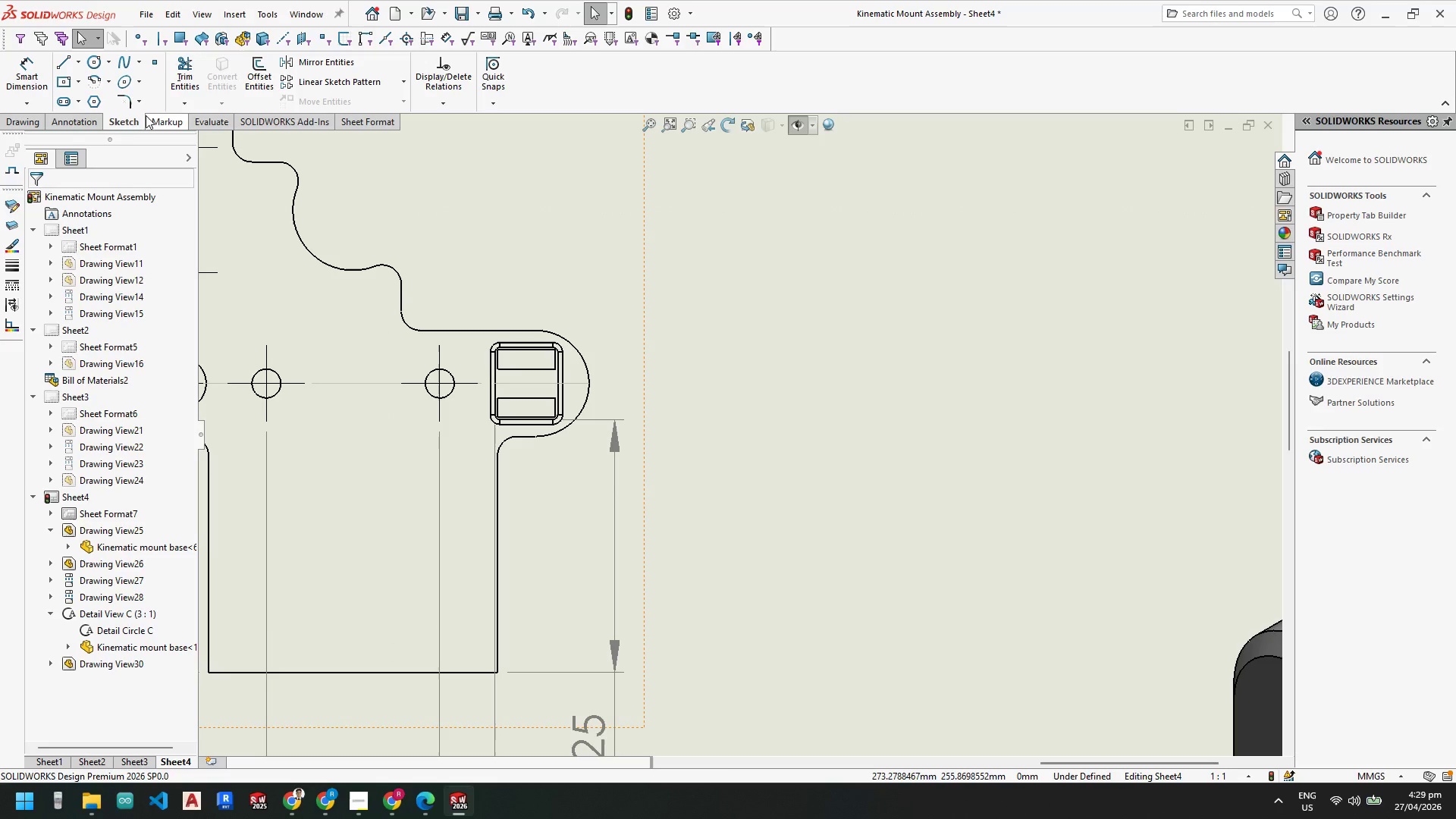 
key(Escape)
 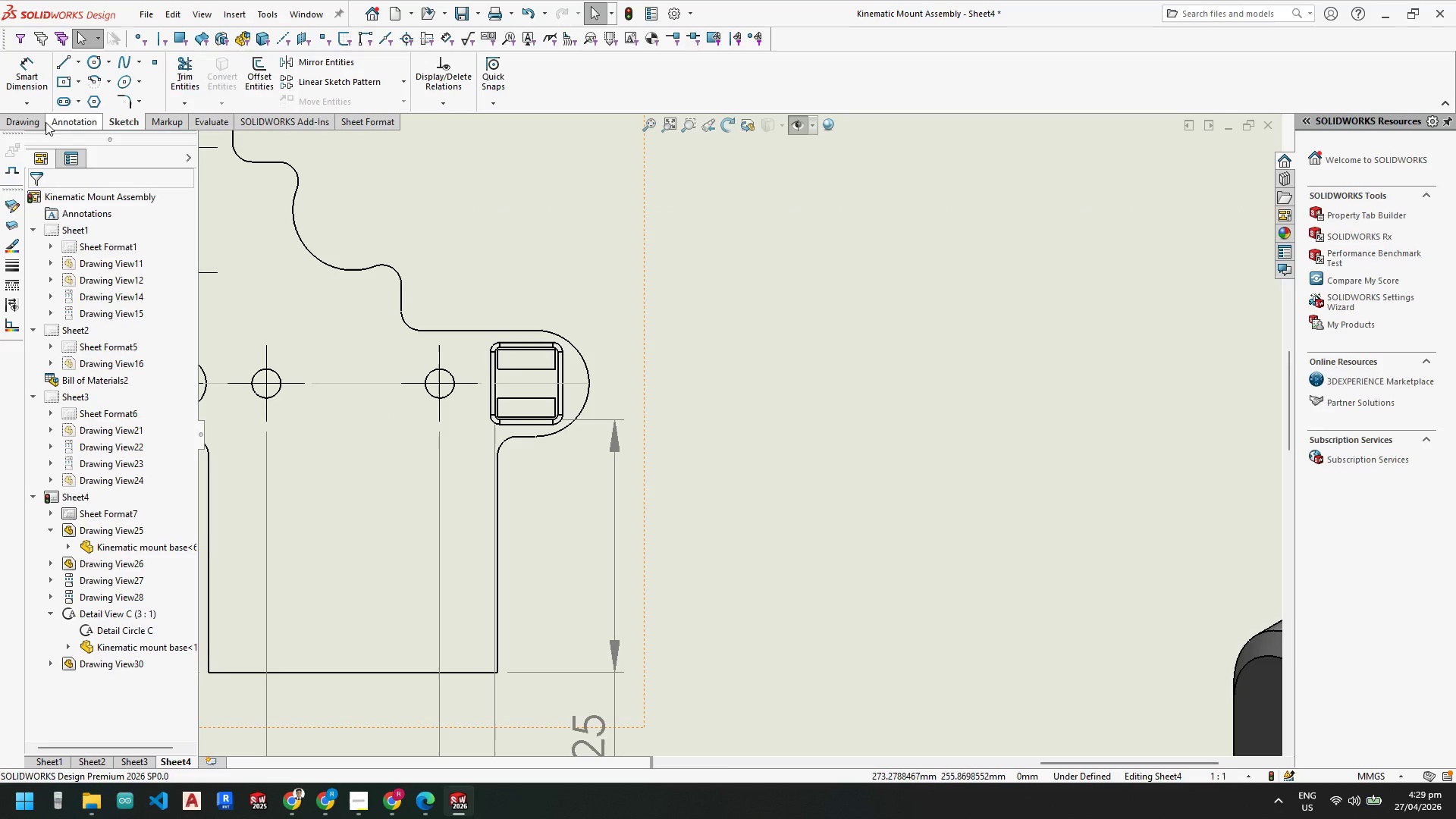 
left_click([30, 119])
 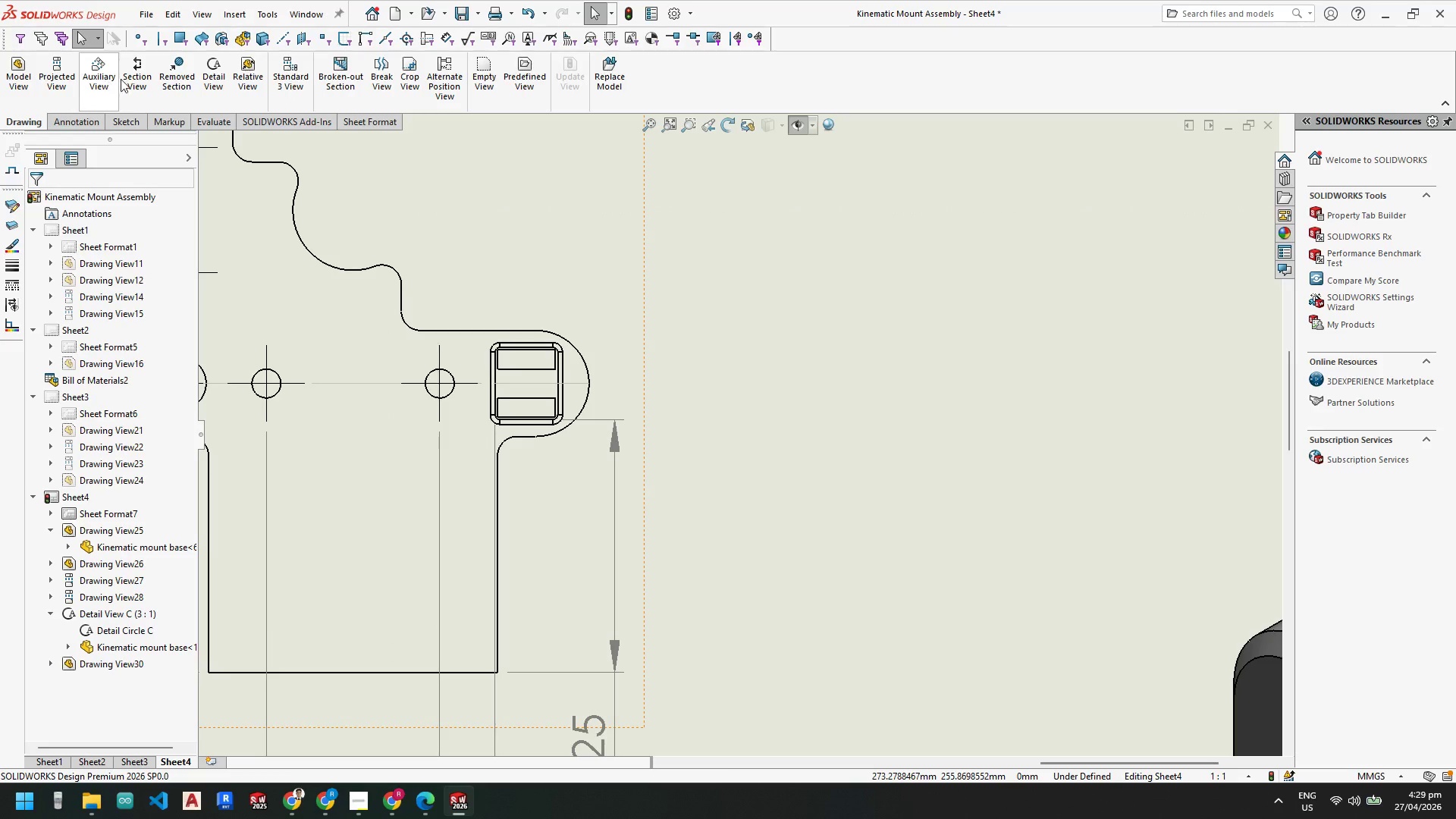 
left_click([220, 80])
 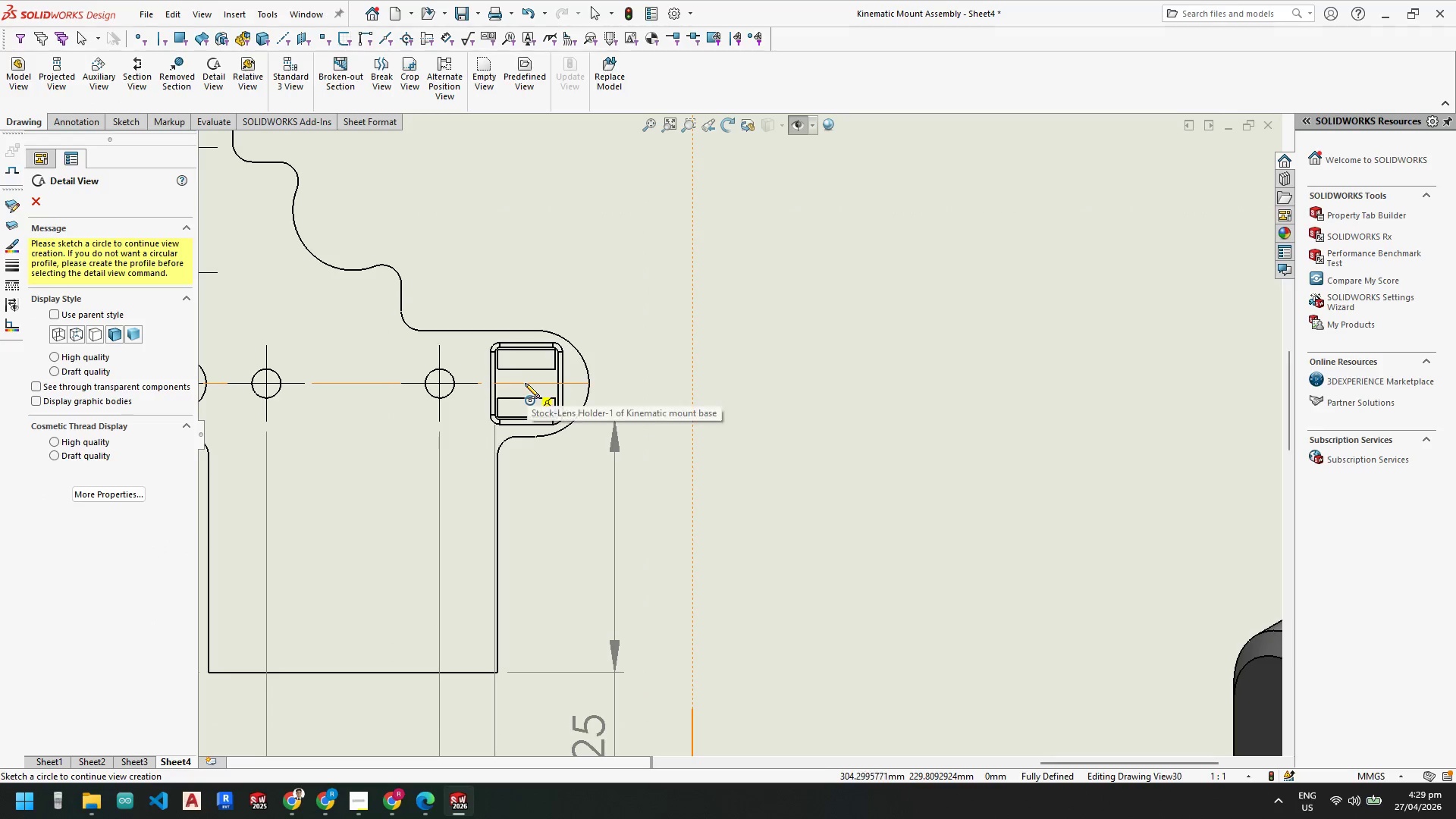 
scroll: coordinate [572, 403], scroll_direction: down, amount: 9.0
 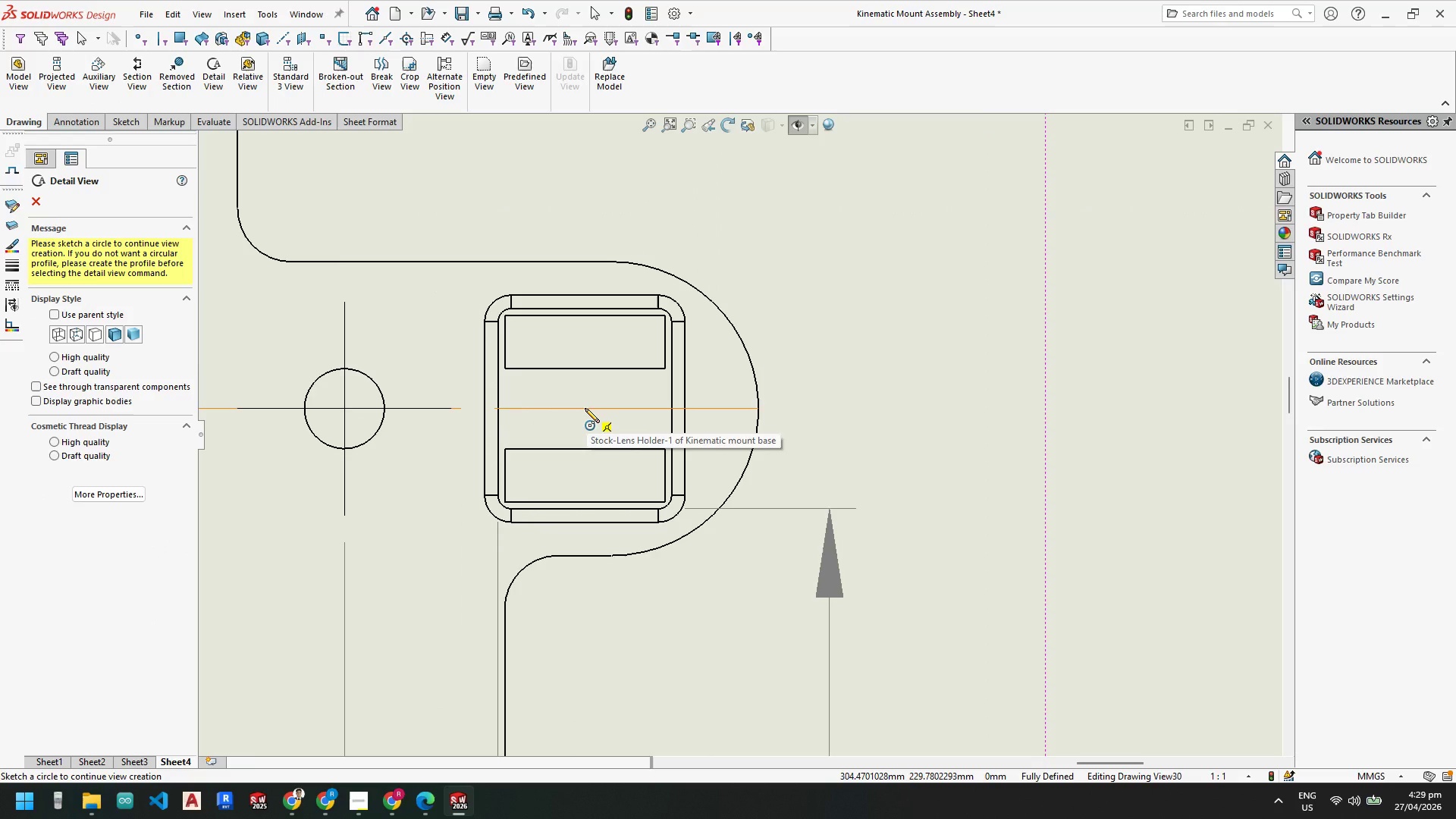 
left_click([585, 408])
 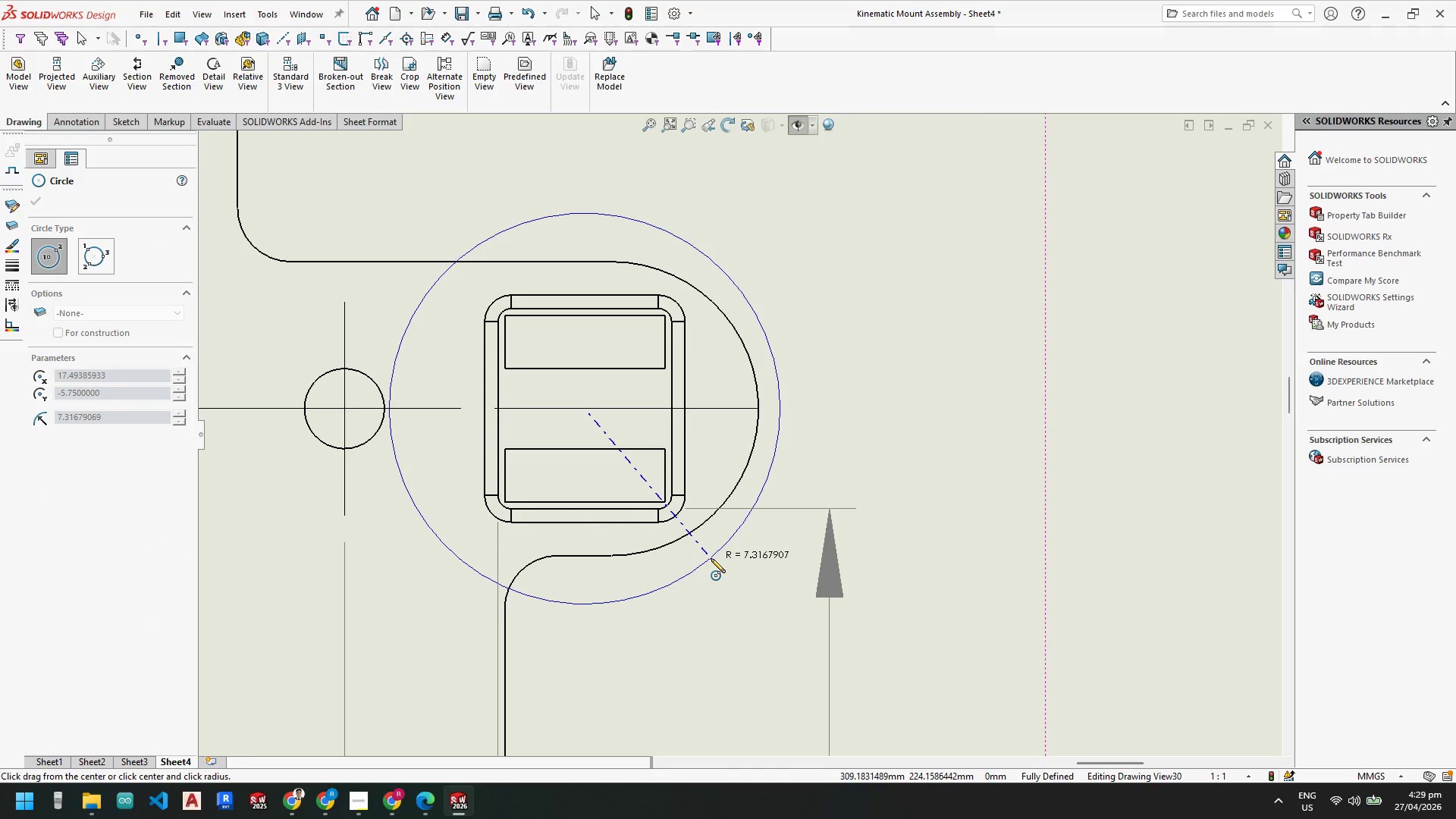 
left_click([711, 558])
 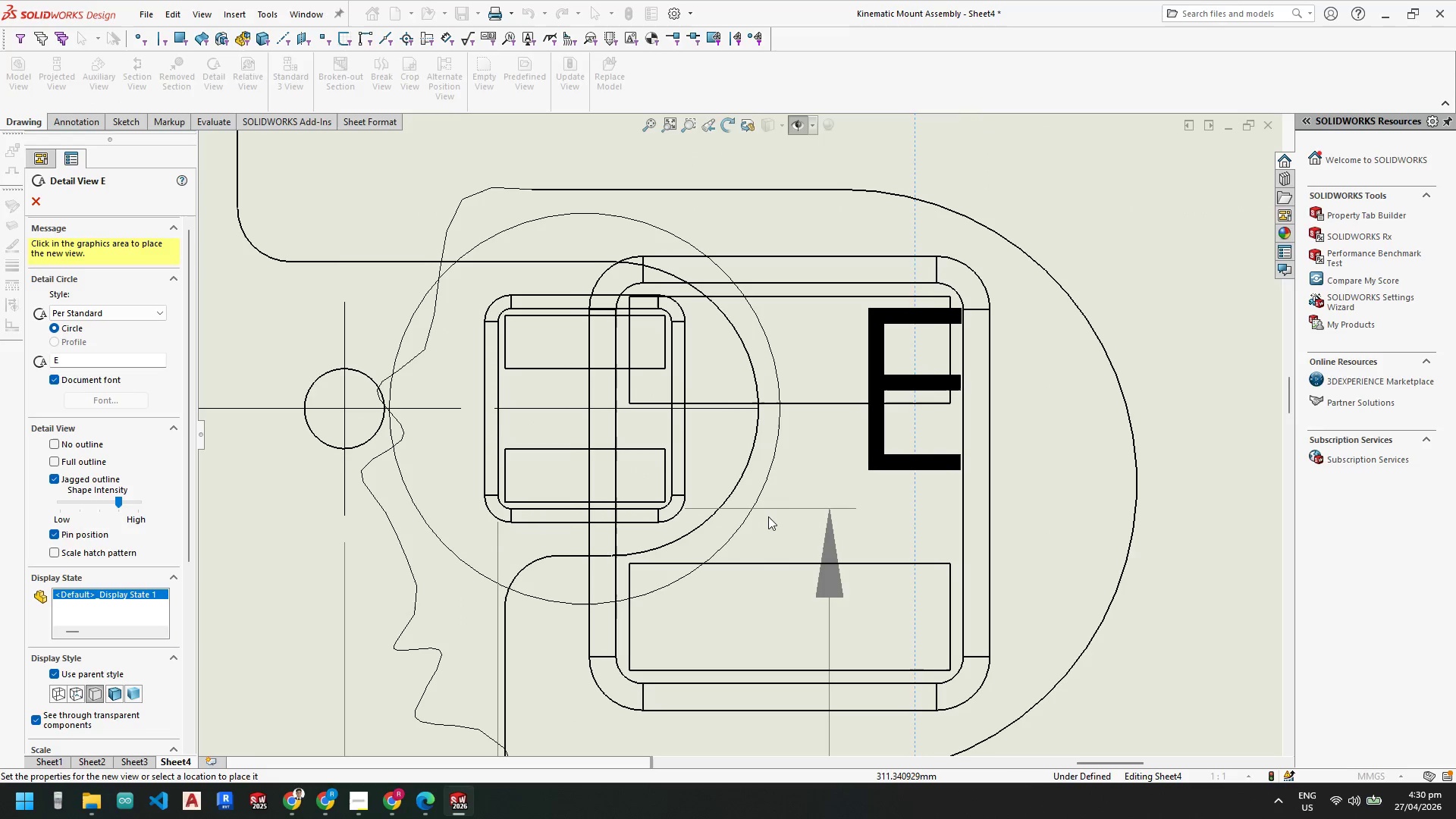 
scroll: coordinate [869, 430], scroll_direction: up, amount: 10.0
 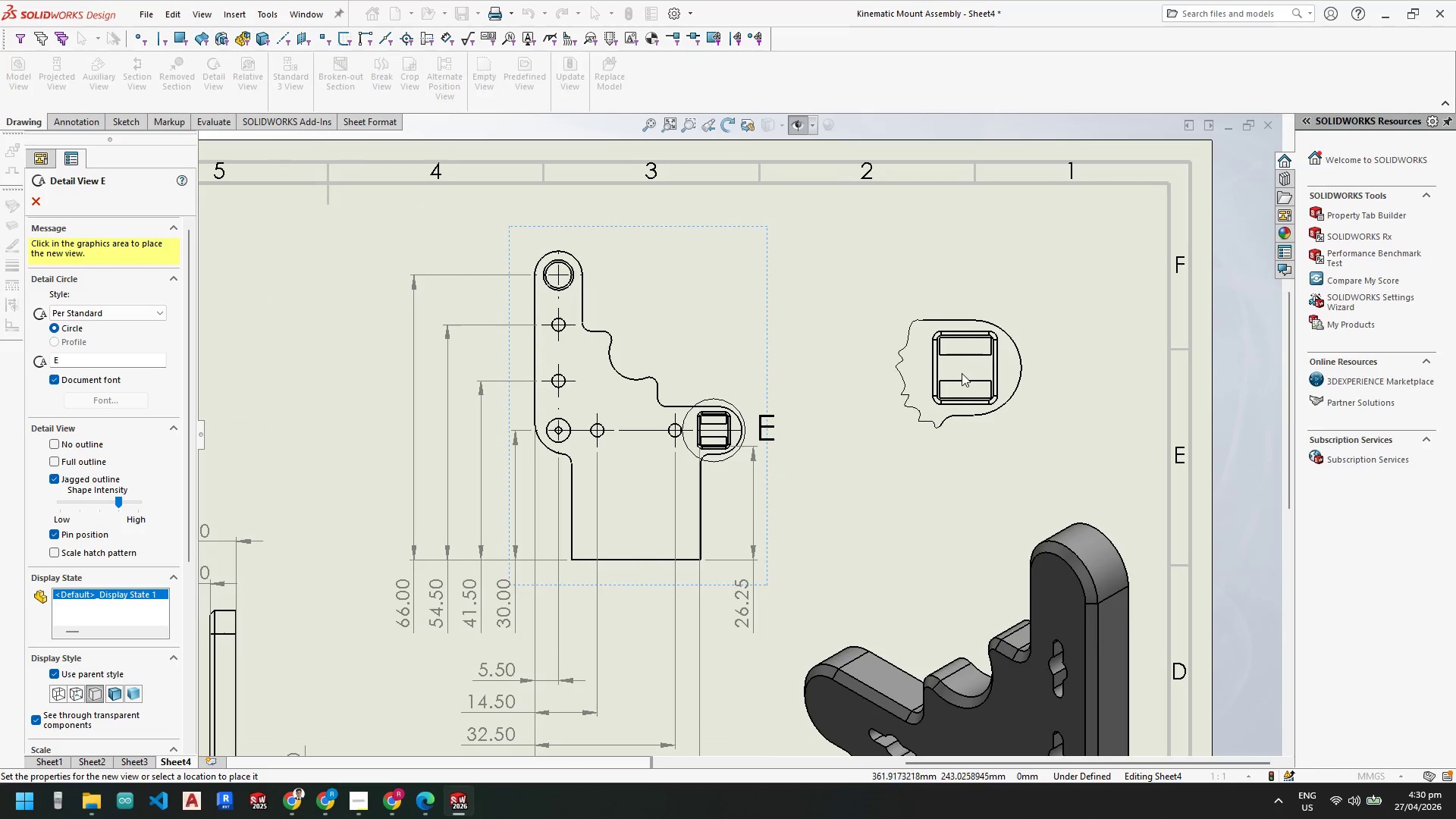 
scroll: coordinate [915, 342], scroll_direction: down, amount: 2.0
 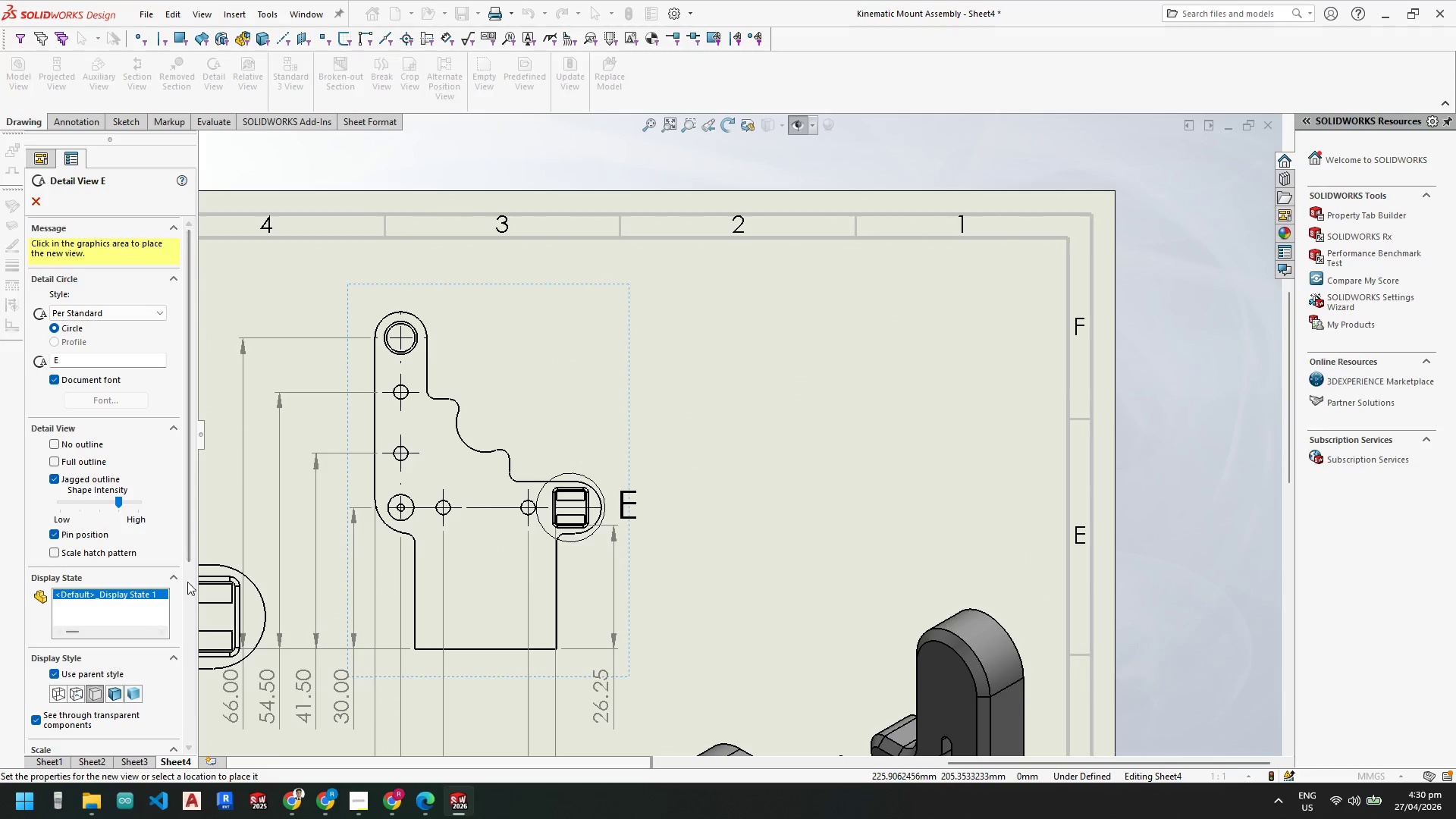 
left_click_drag(start_coordinate=[192, 532], to_coordinate=[184, 672])
 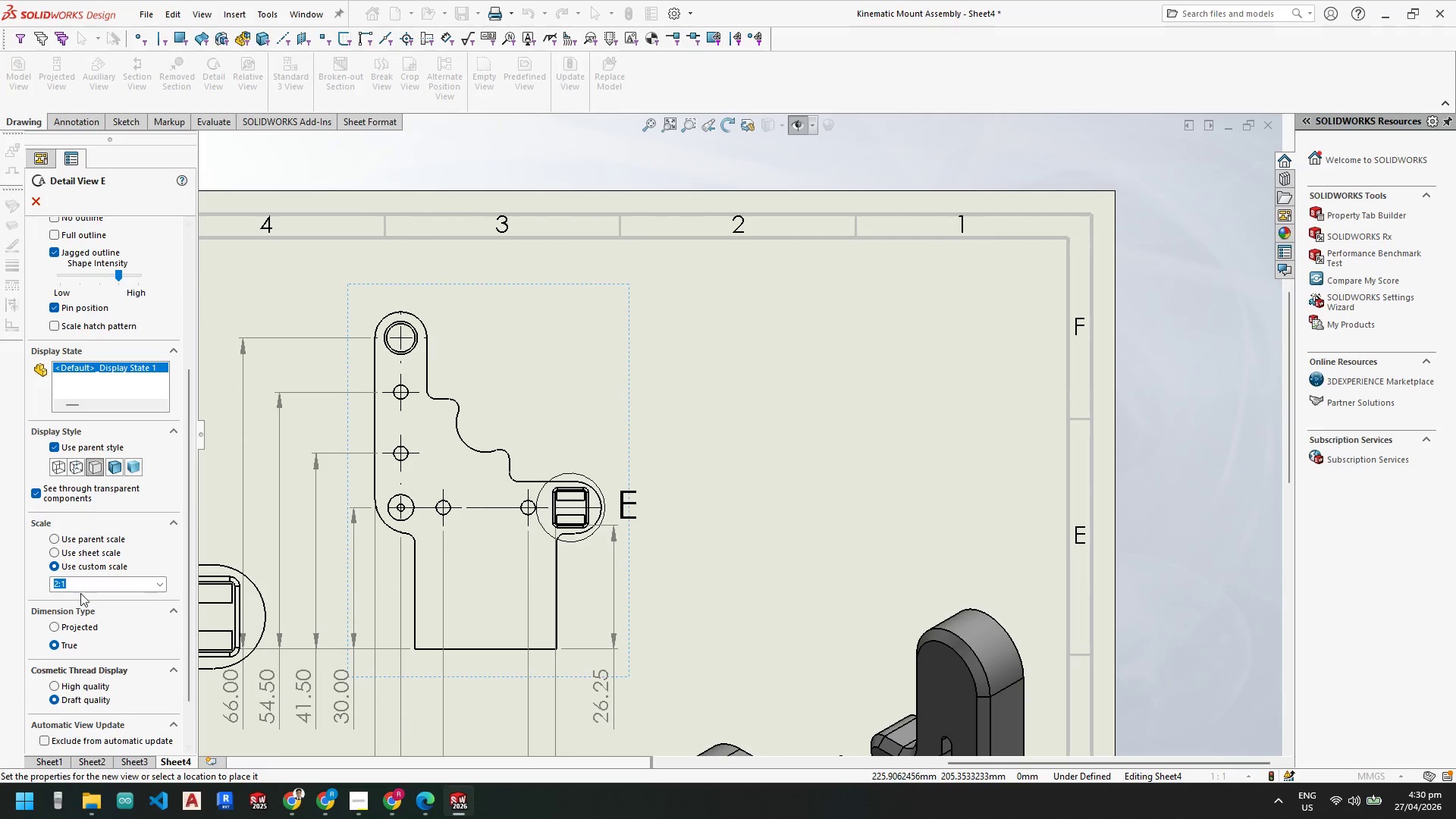 
left_click_drag(start_coordinate=[80, 585], to_coordinate=[177, 557])
 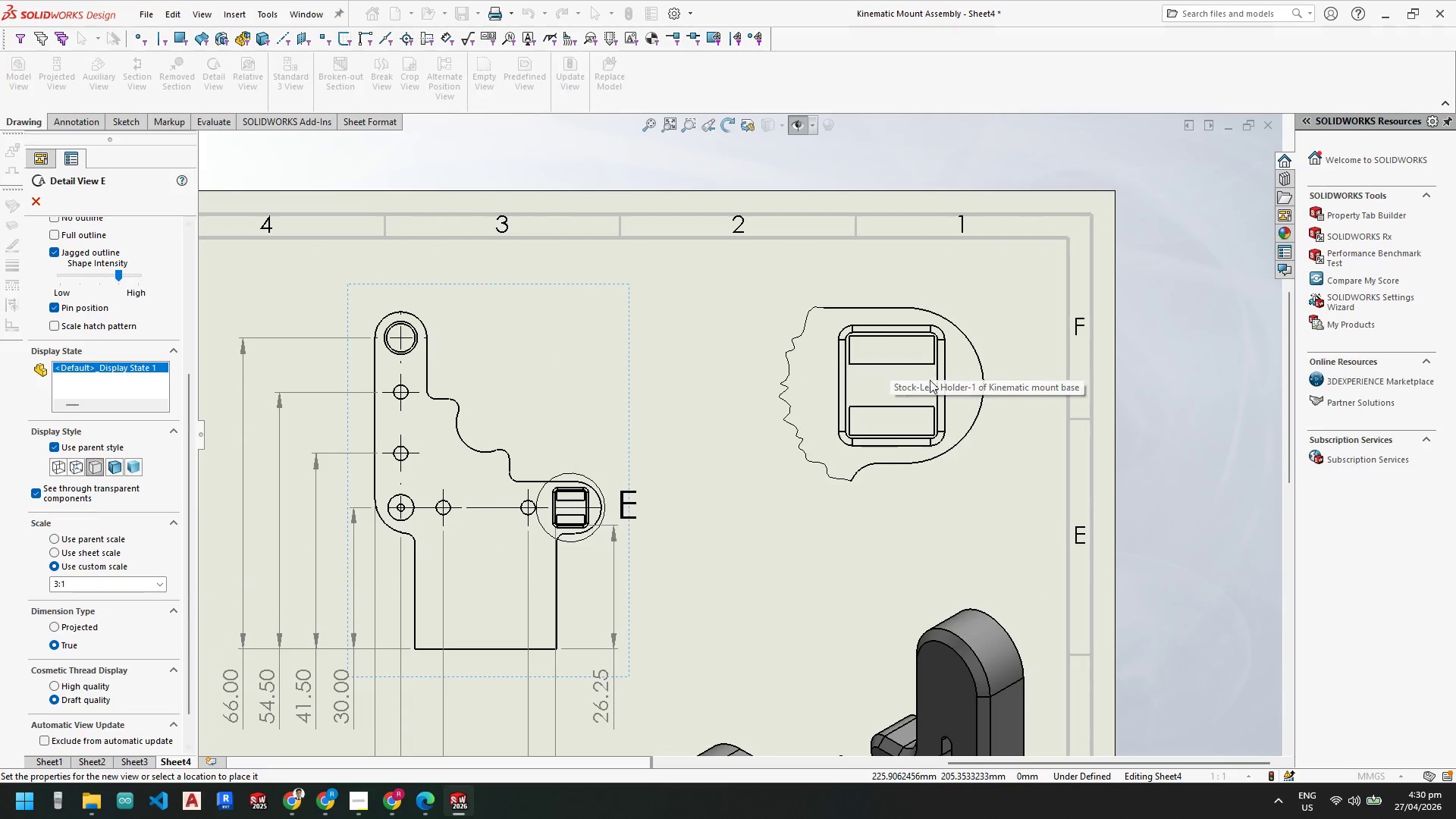 
key(3)
 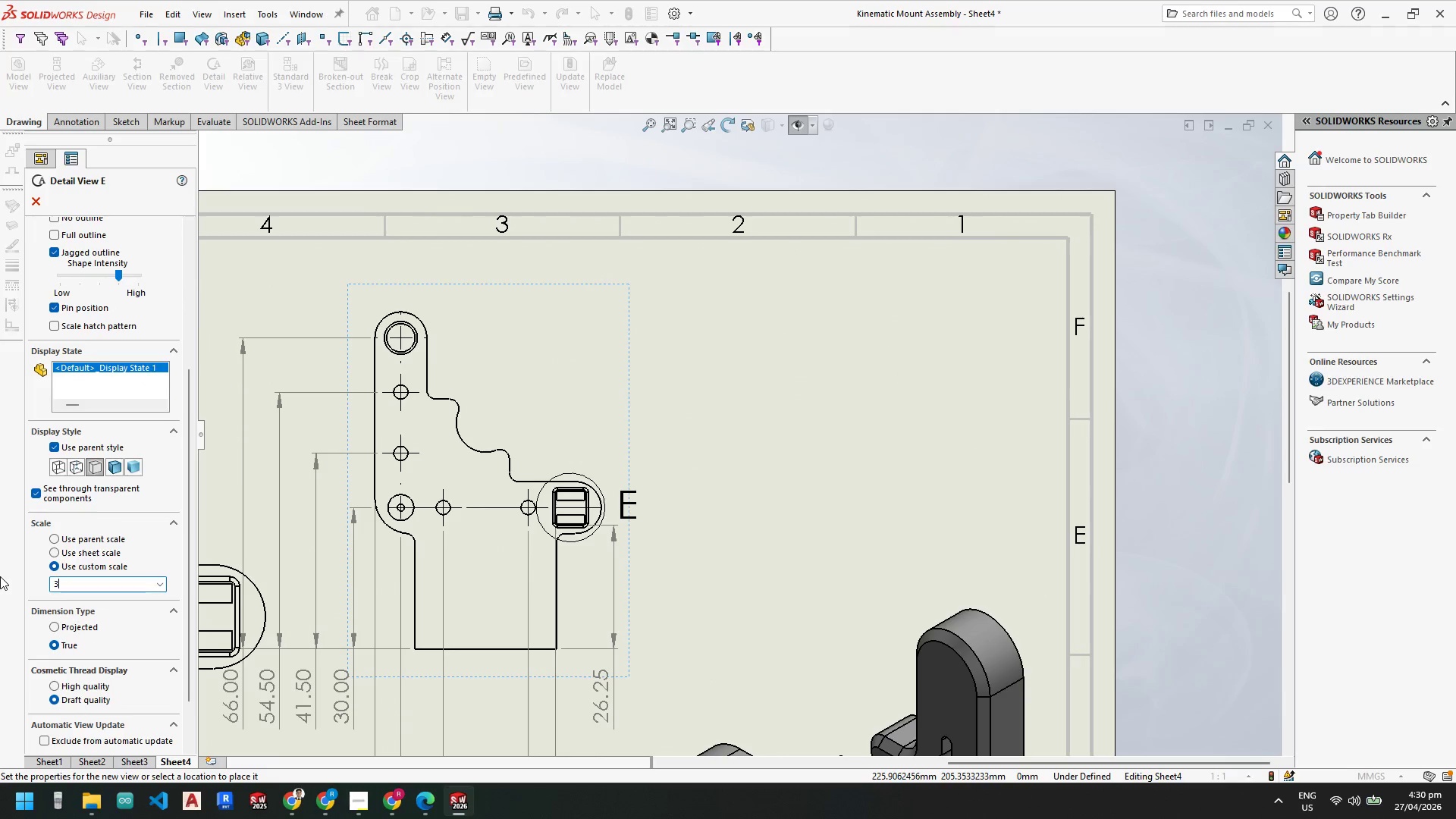 
key(Shift+ShiftLeft)
 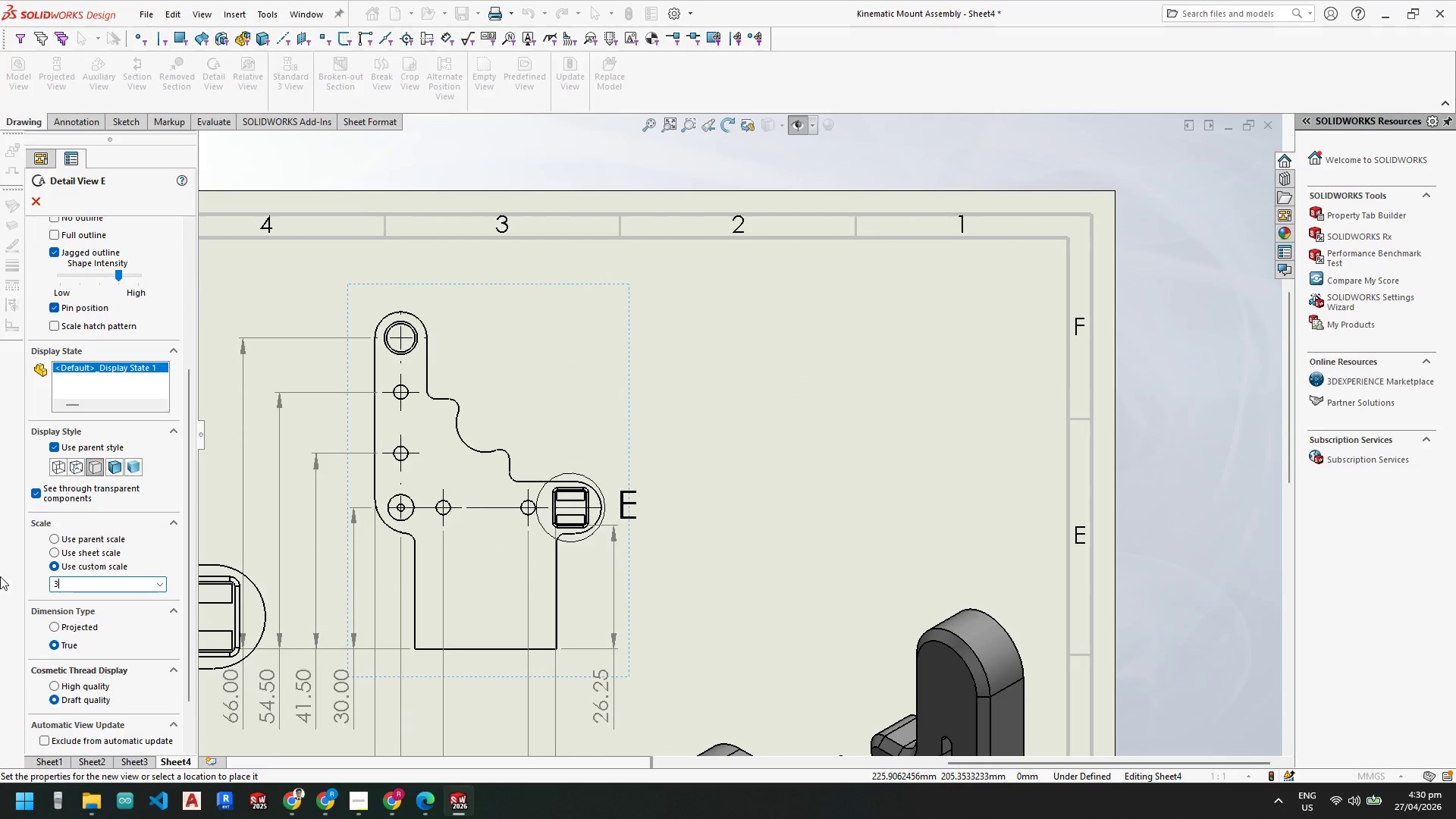 
key(Shift+Semicolon)
 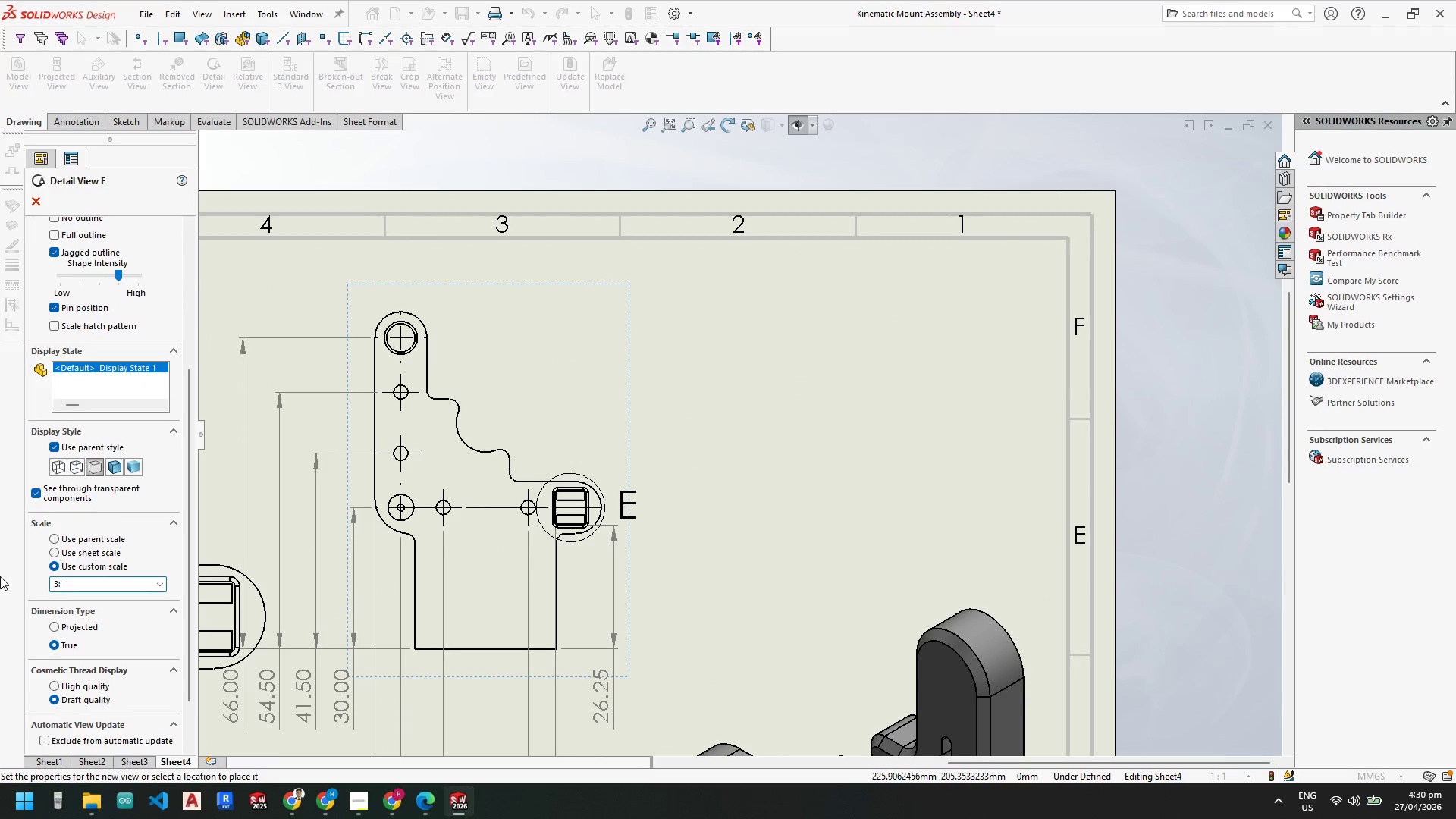 
key(Shift+1)
 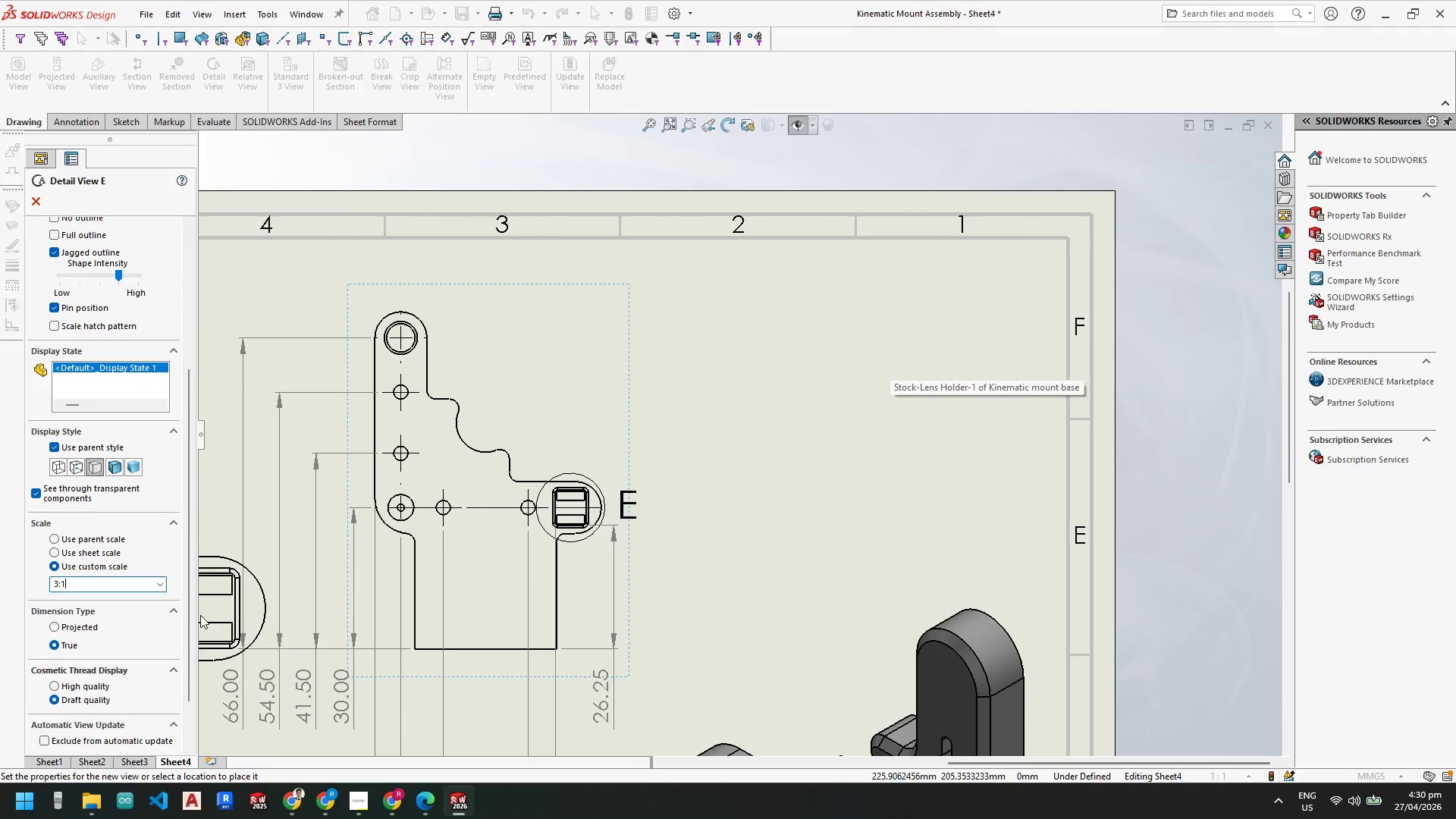 
left_click([177, 557])
 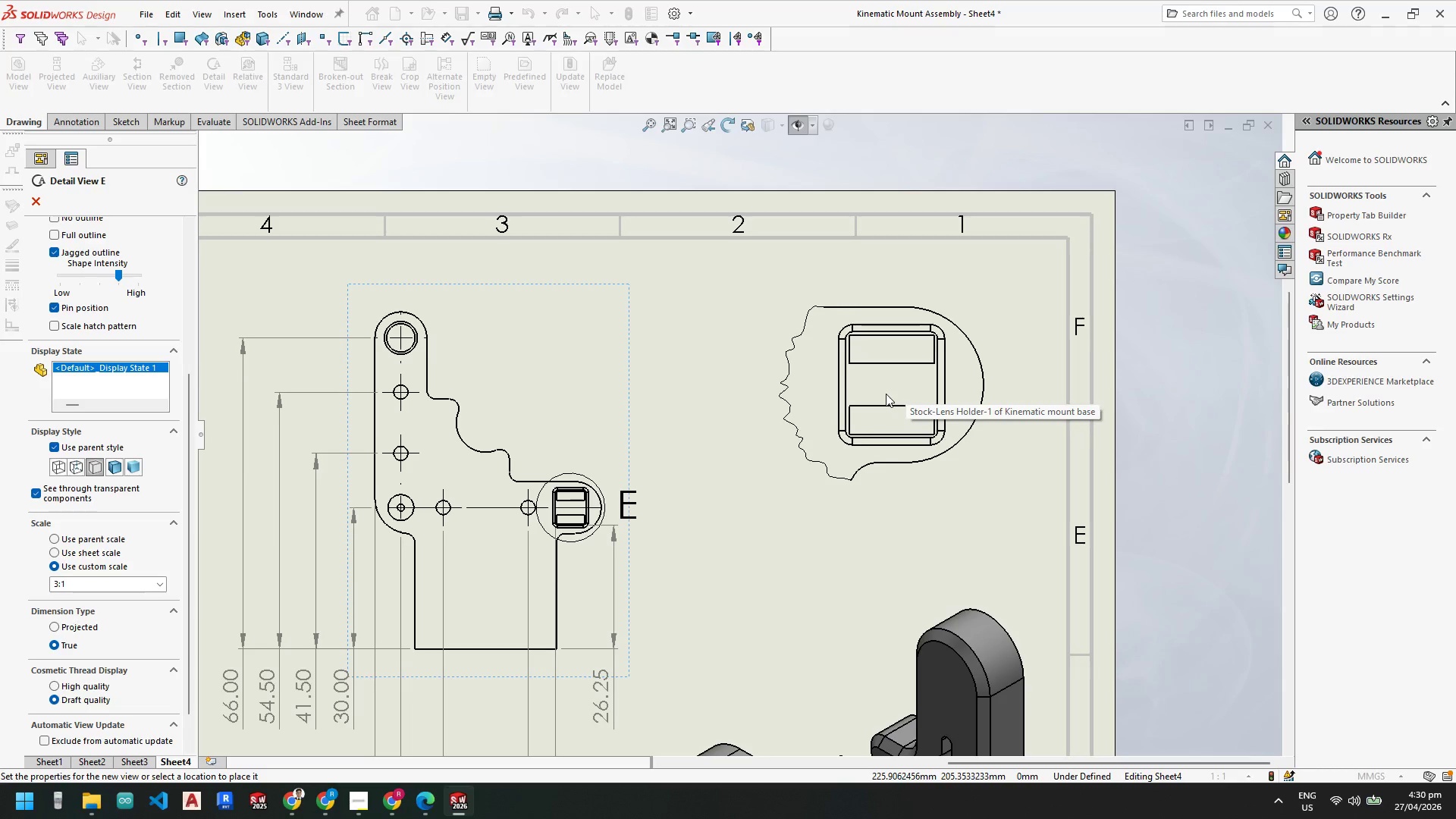 
left_click([883, 402])
 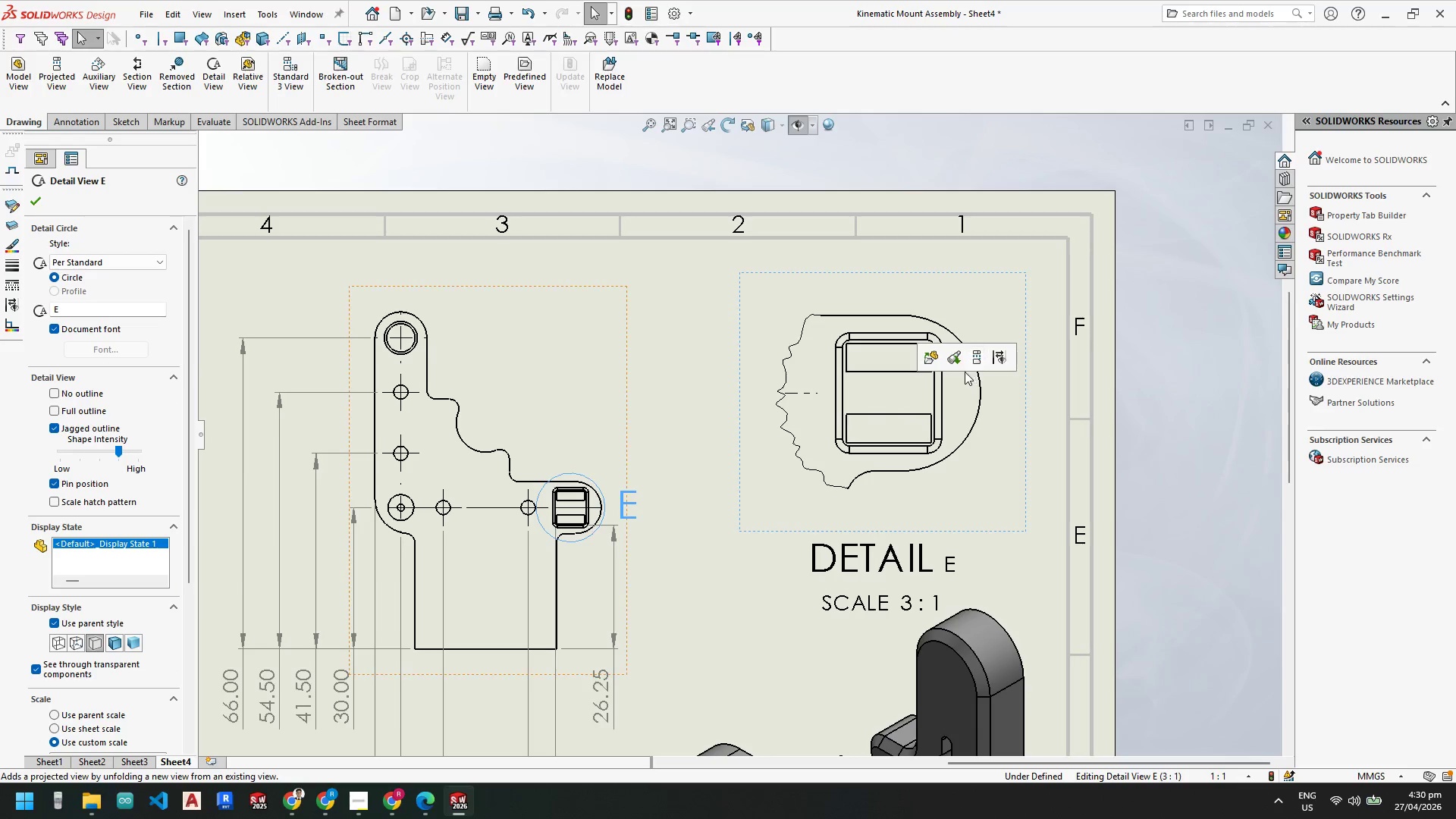 
key(Escape)
 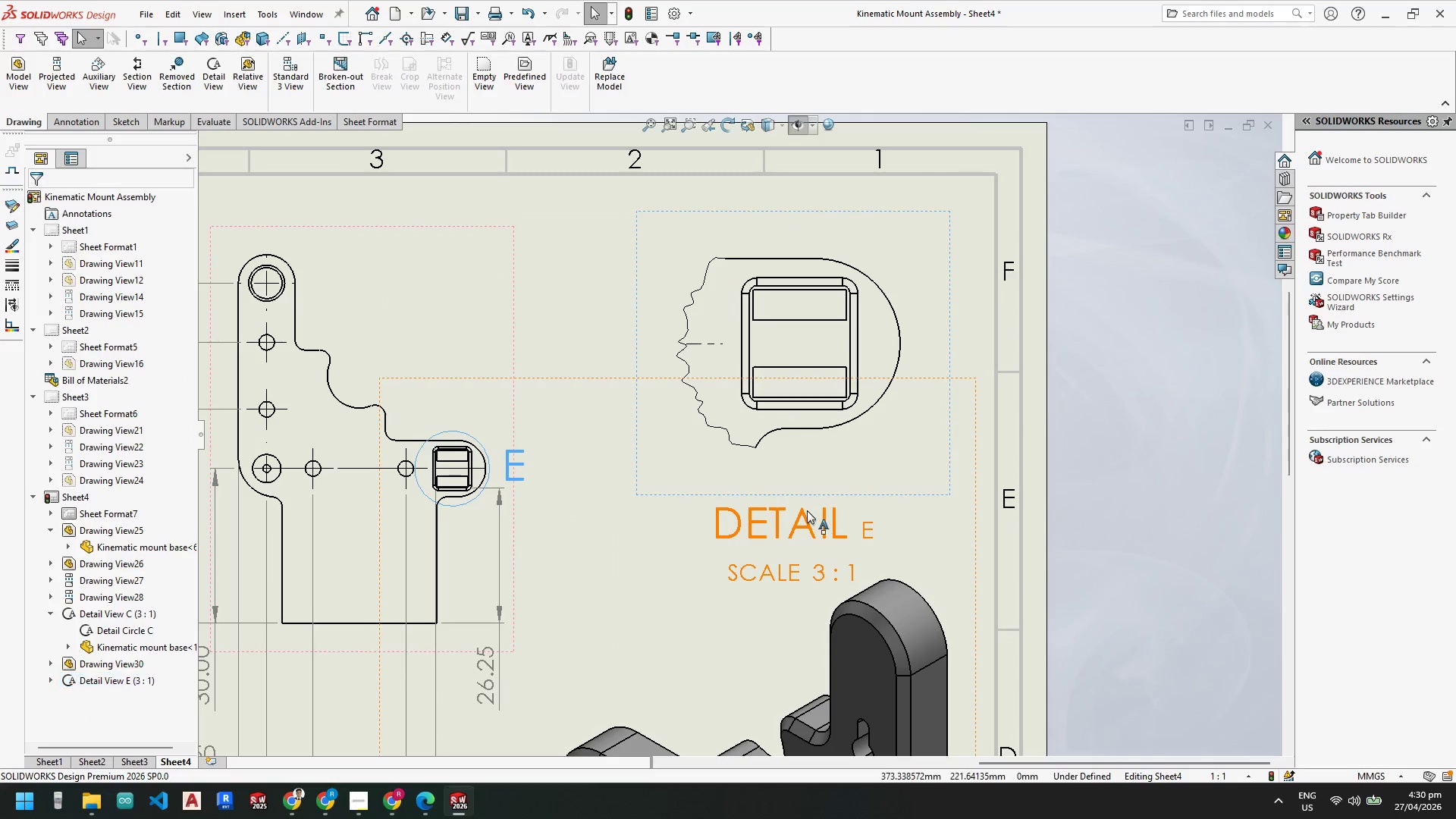 
scroll: coordinate [864, 491], scroll_direction: down, amount: 2.0
 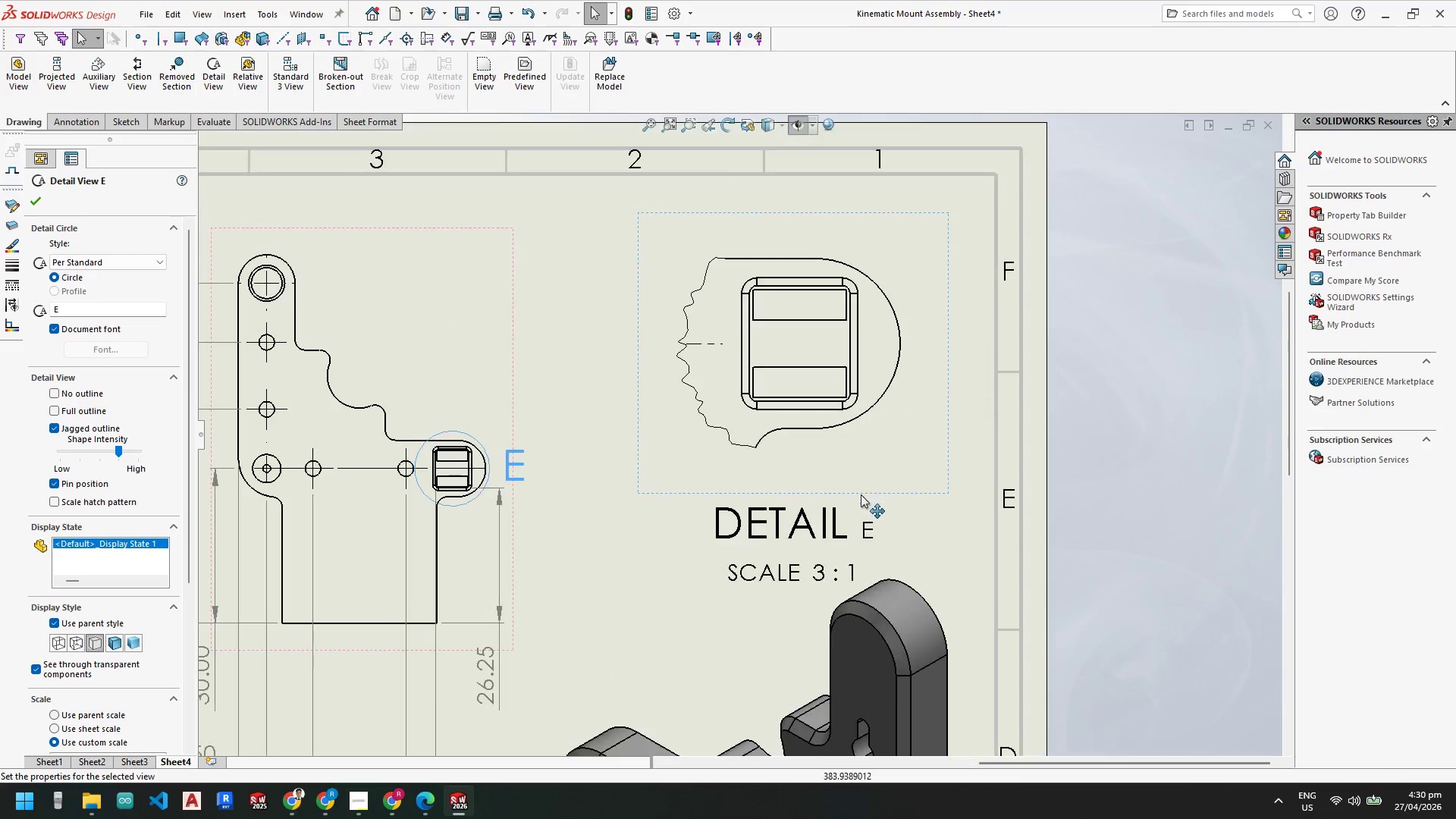 
left_click_drag(start_coordinate=[807, 510], to_coordinate=[817, 460])
 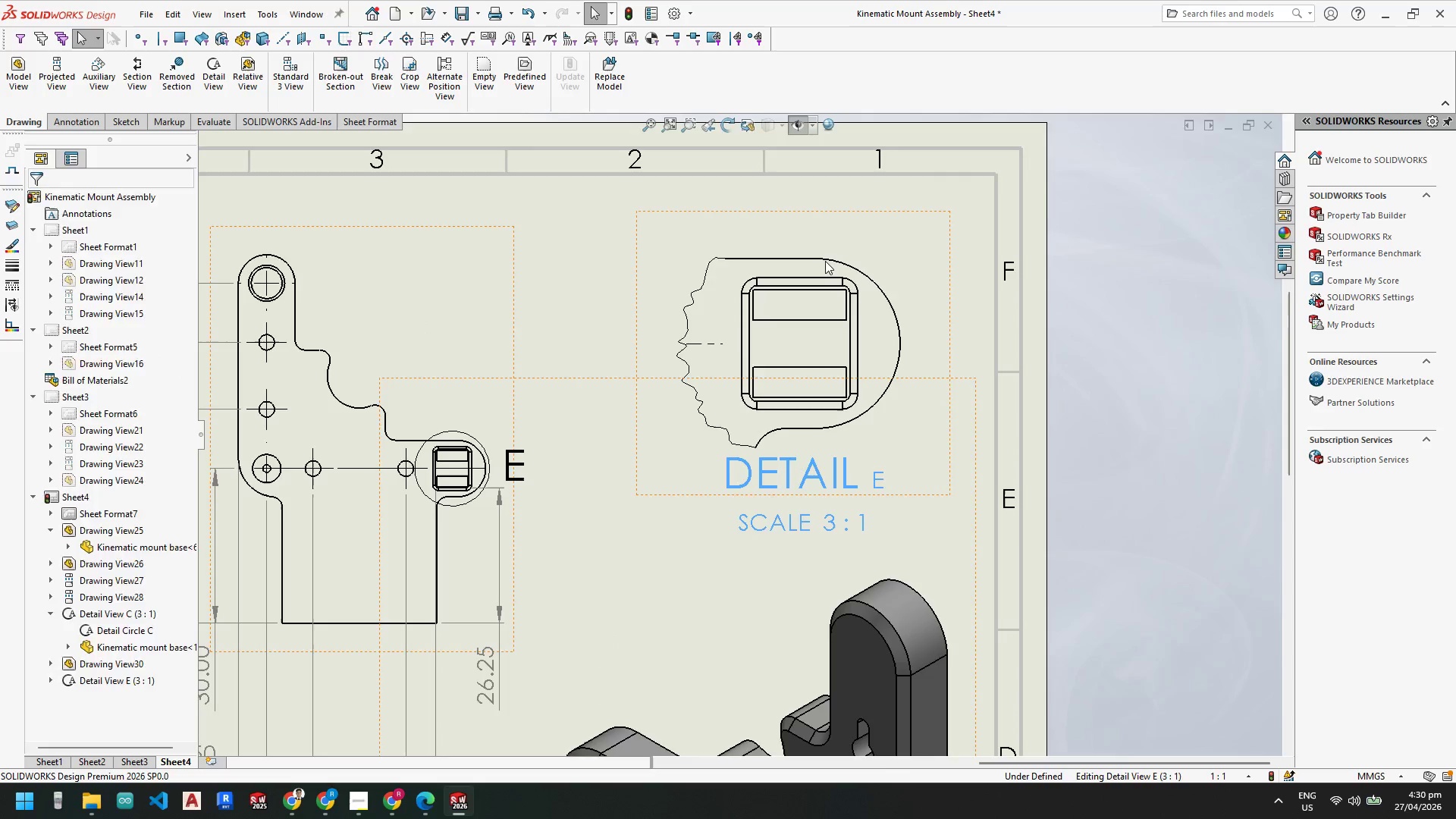 
key(Escape)
 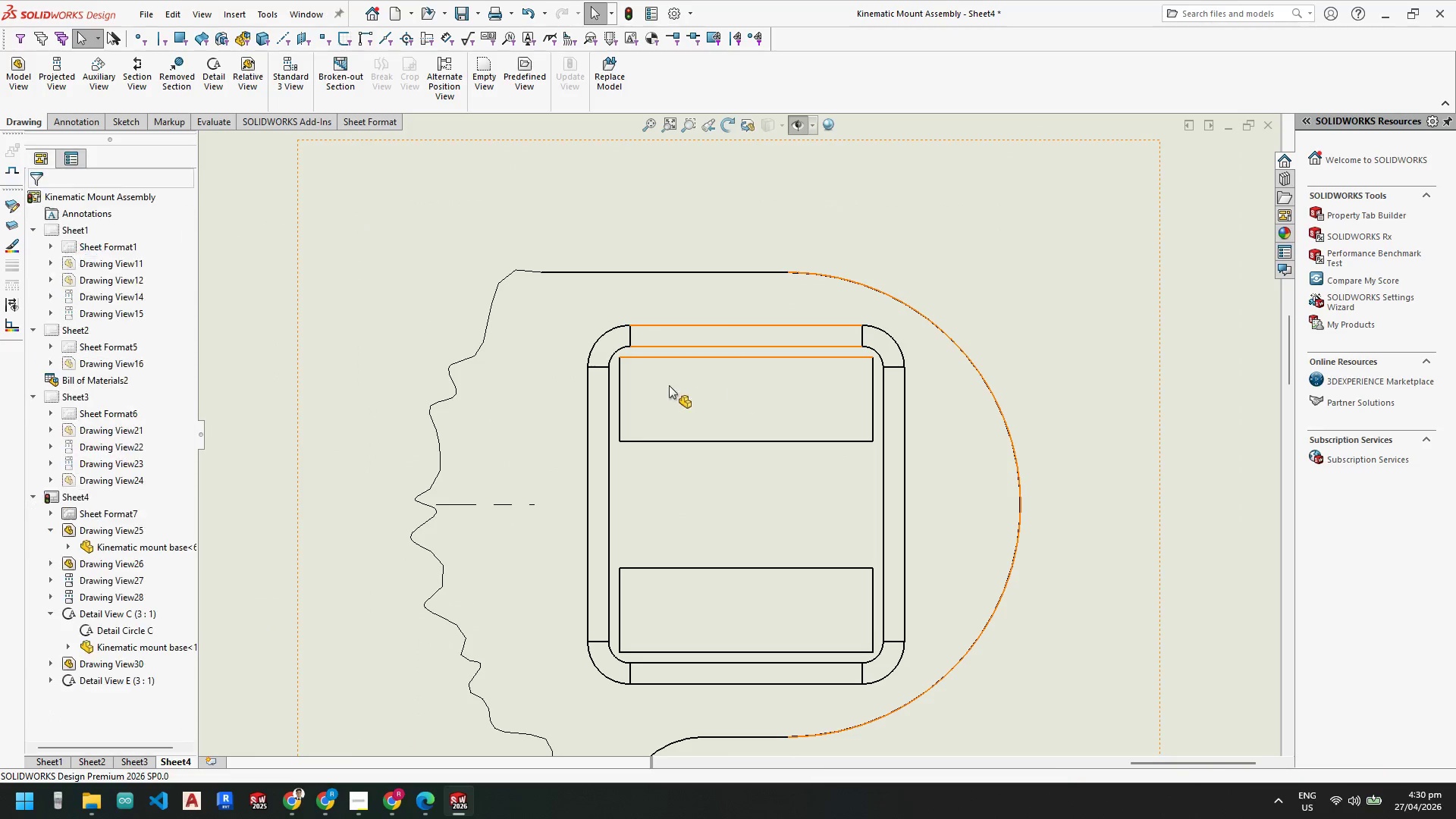 
scroll: coordinate [828, 264], scroll_direction: down, amount: 4.0
 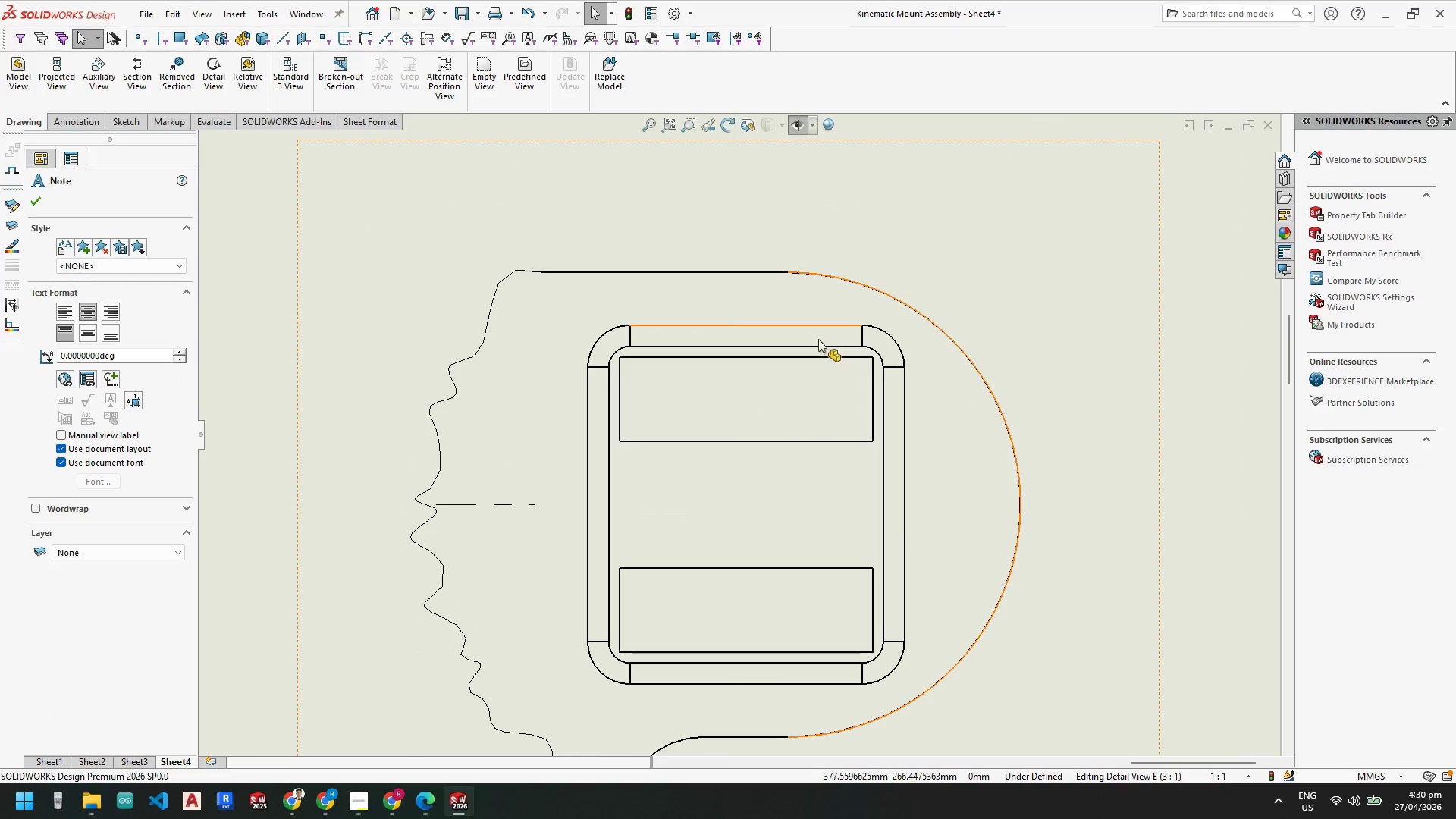 
key(Escape)
 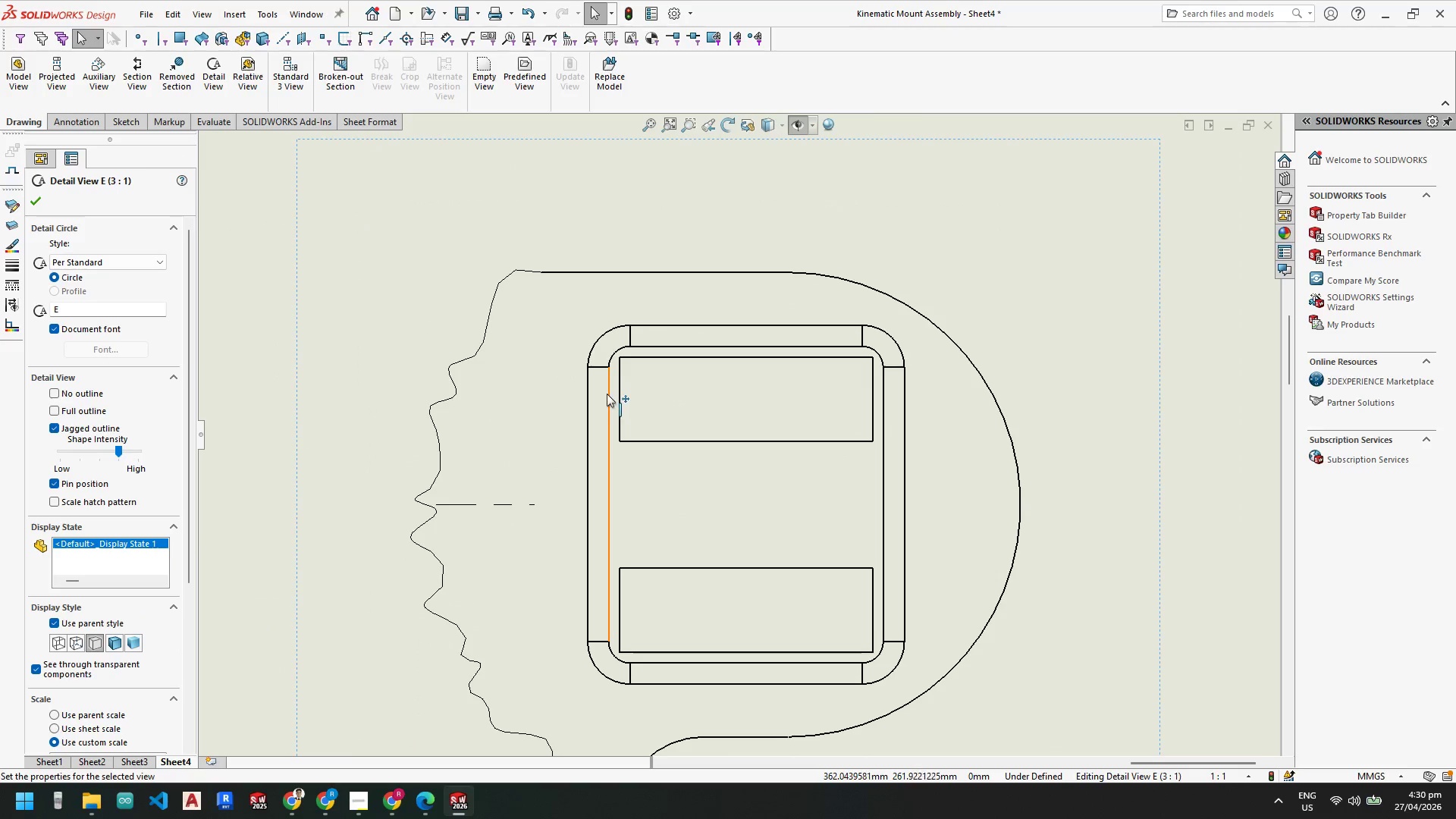 
key(Escape)
 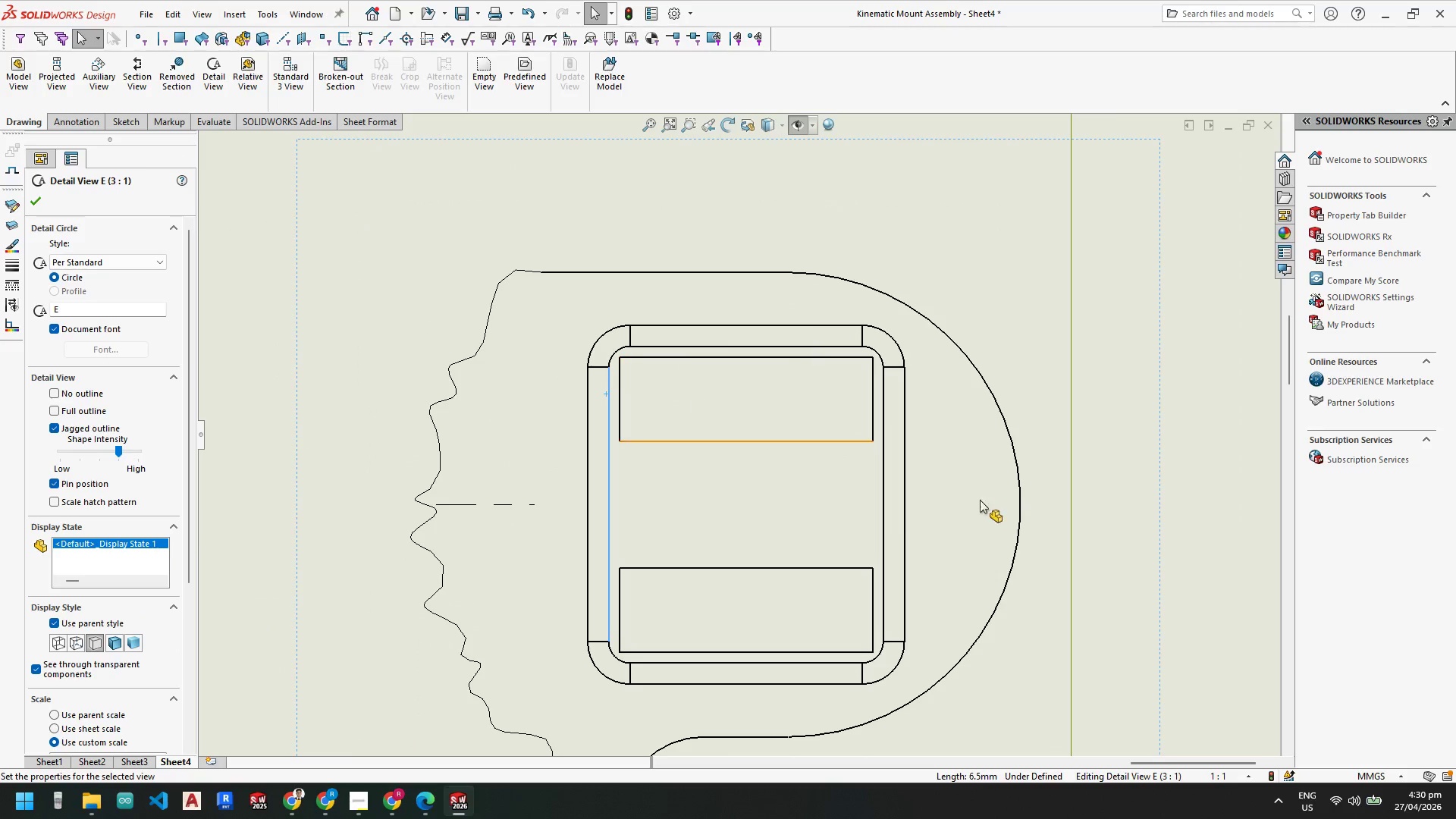 
key(Escape)
 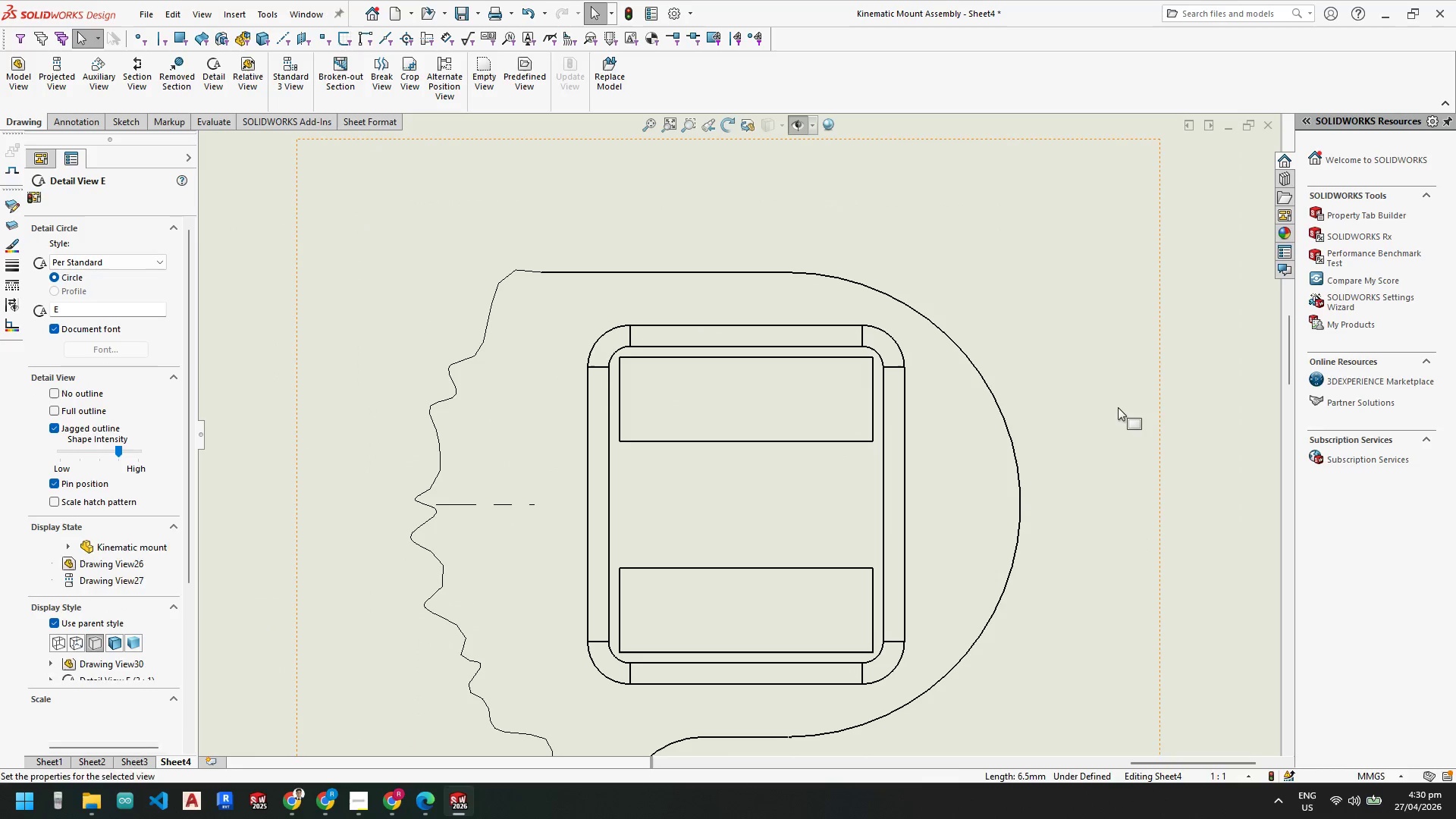 
key(Escape)
 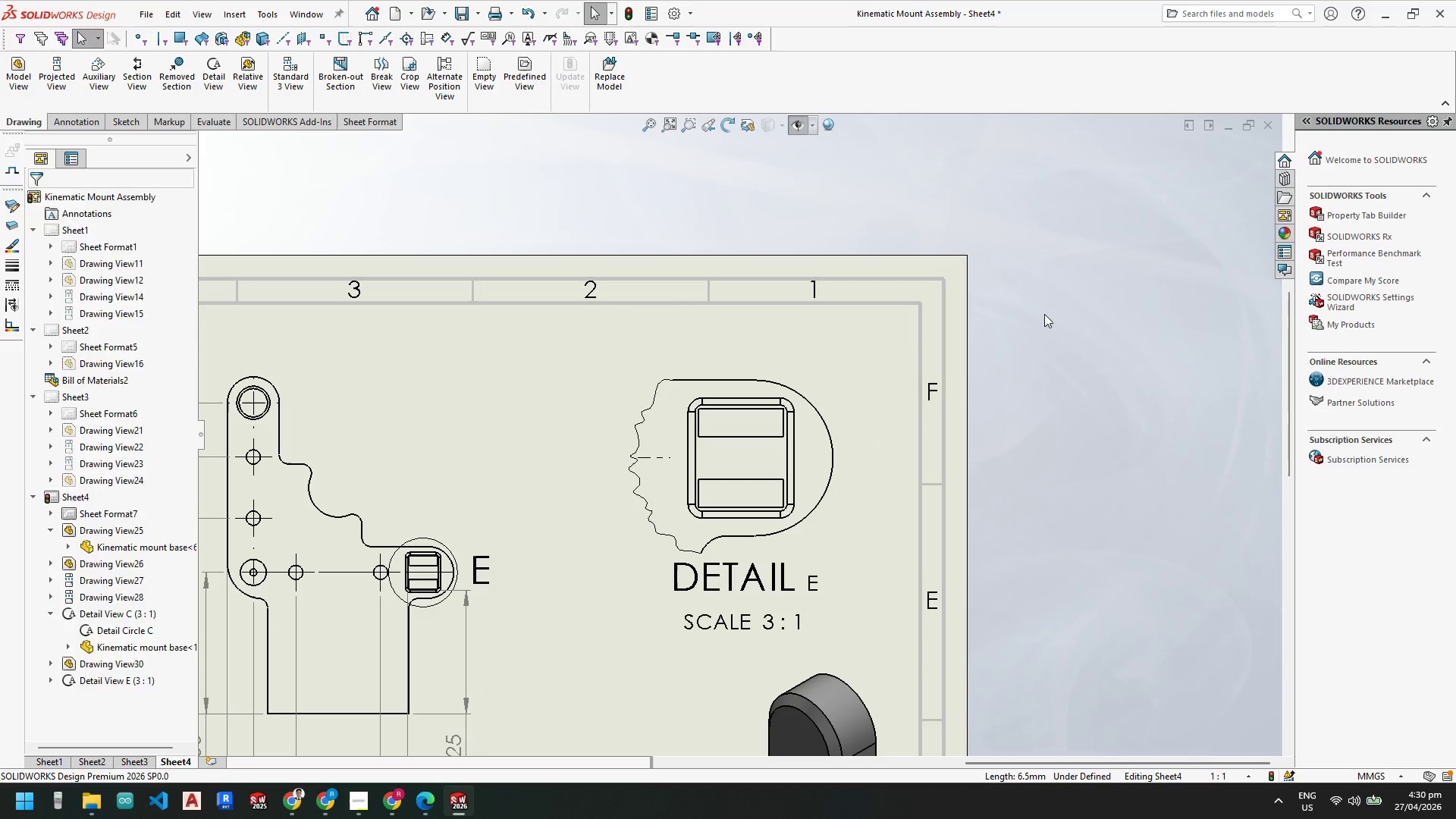 
scroll: coordinate [1124, 490], scroll_direction: up, amount: 6.0
 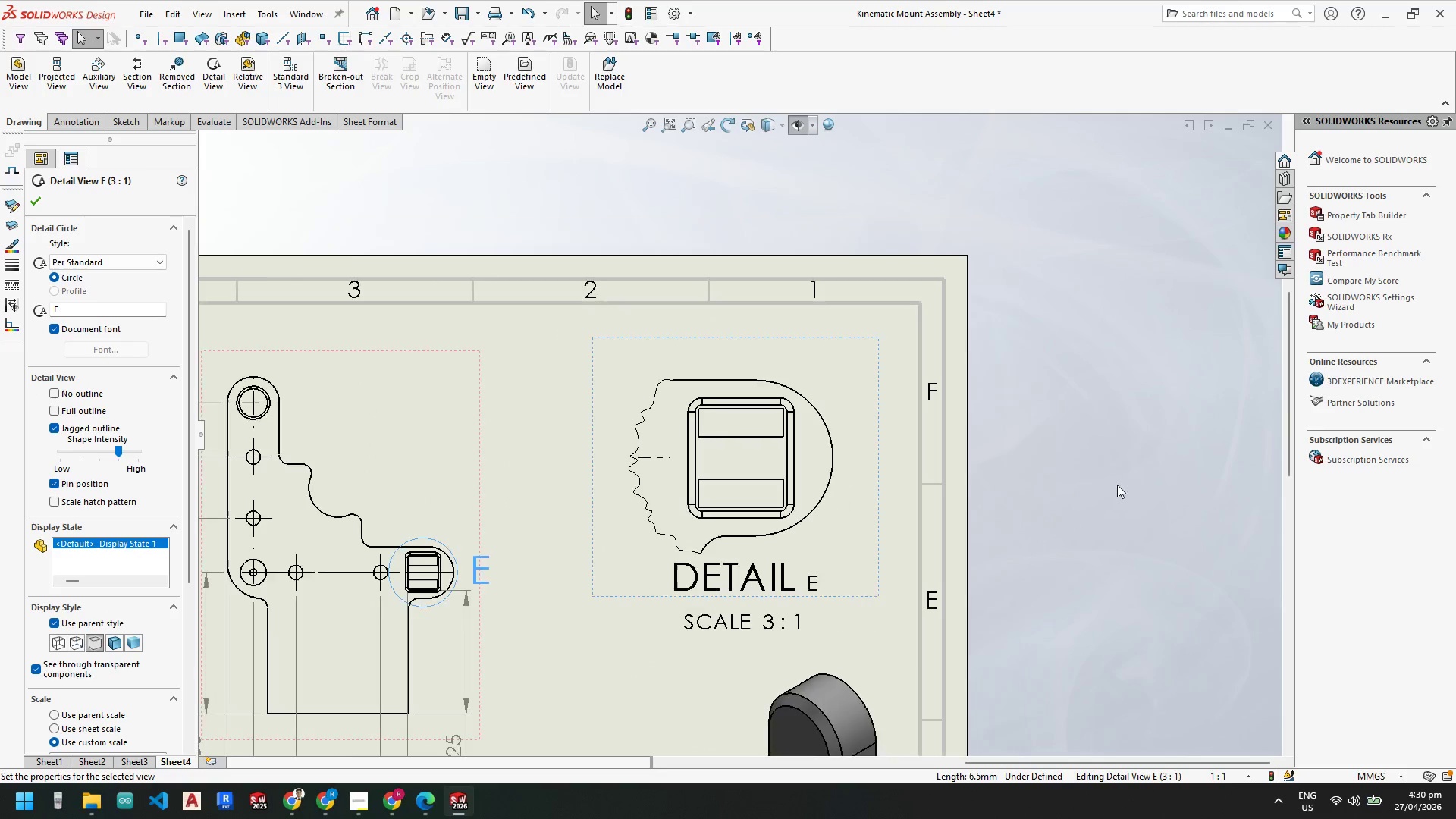 
scroll: coordinate [485, 469], scroll_direction: down, amount: 10.0
 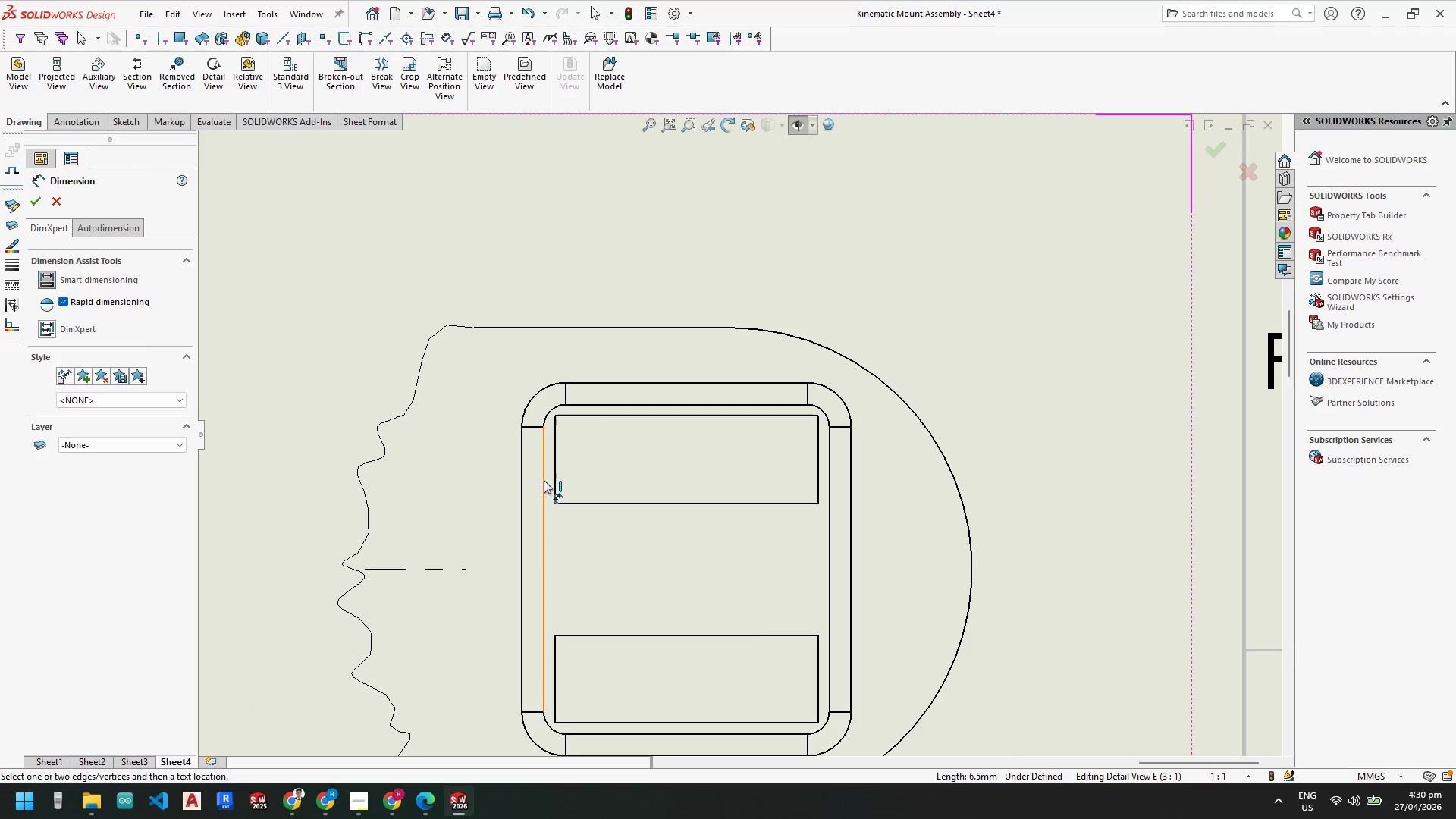 
left_click([544, 481])
 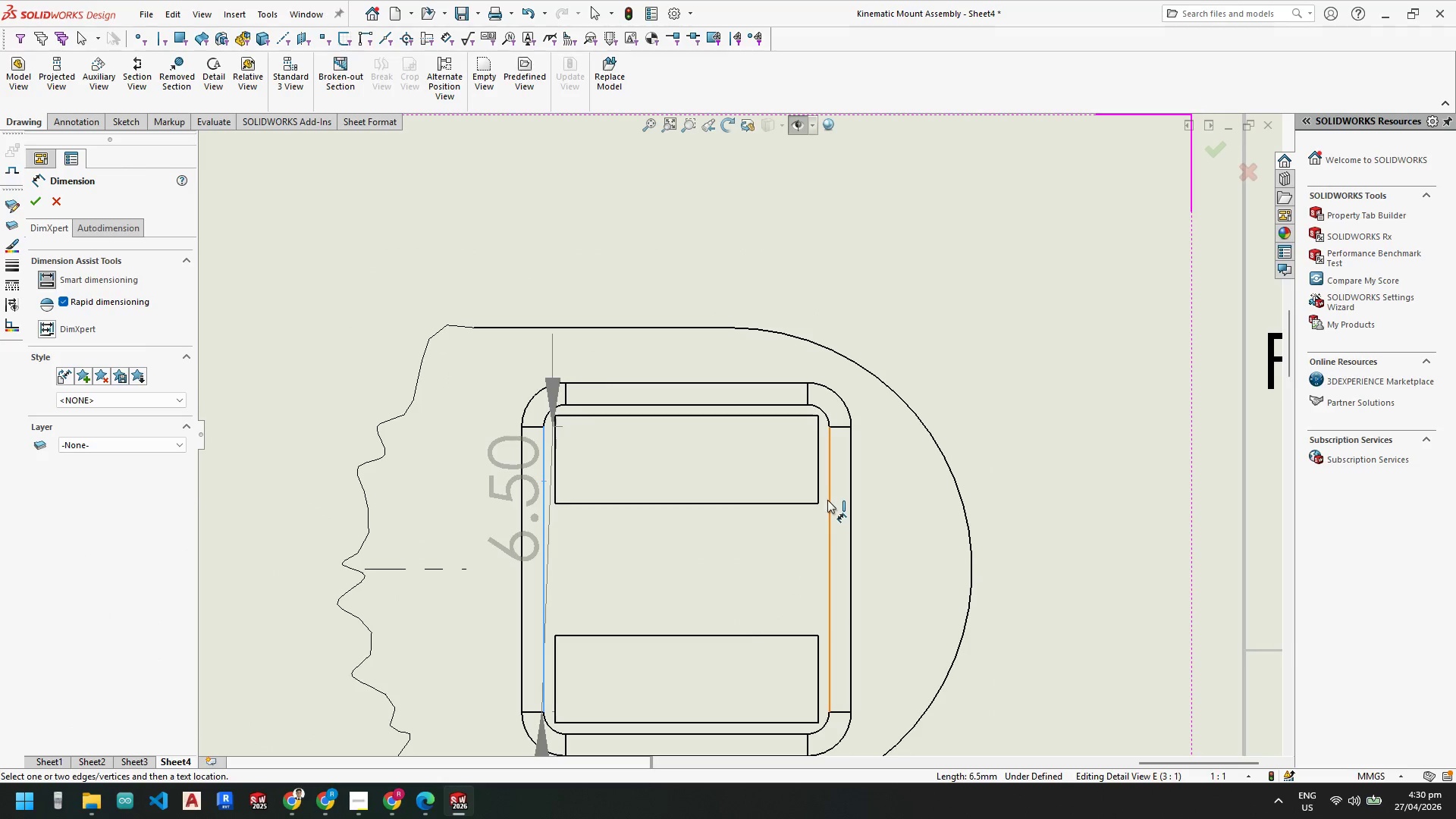 
left_click([830, 501])
 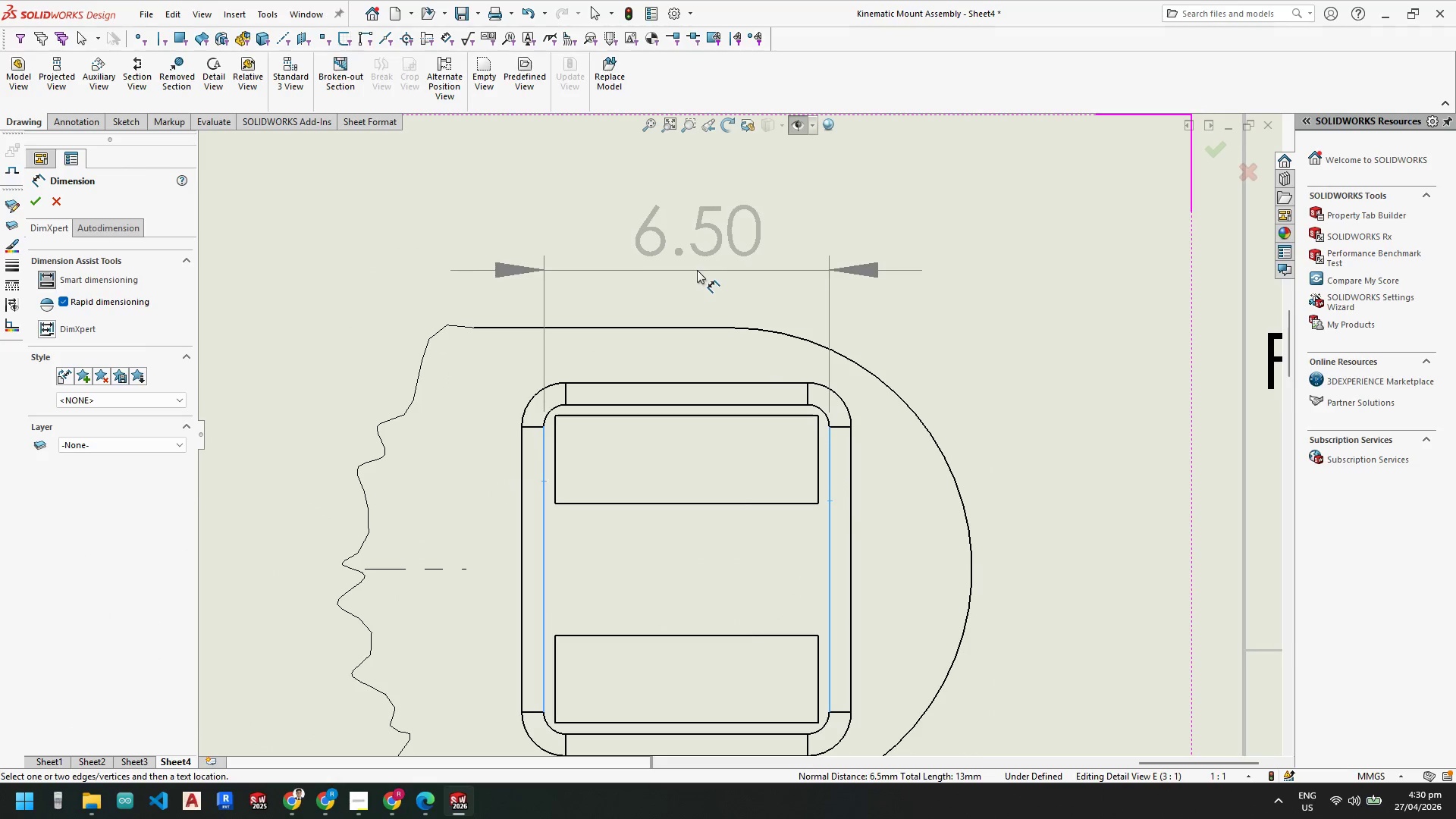 
left_click([690, 259])
 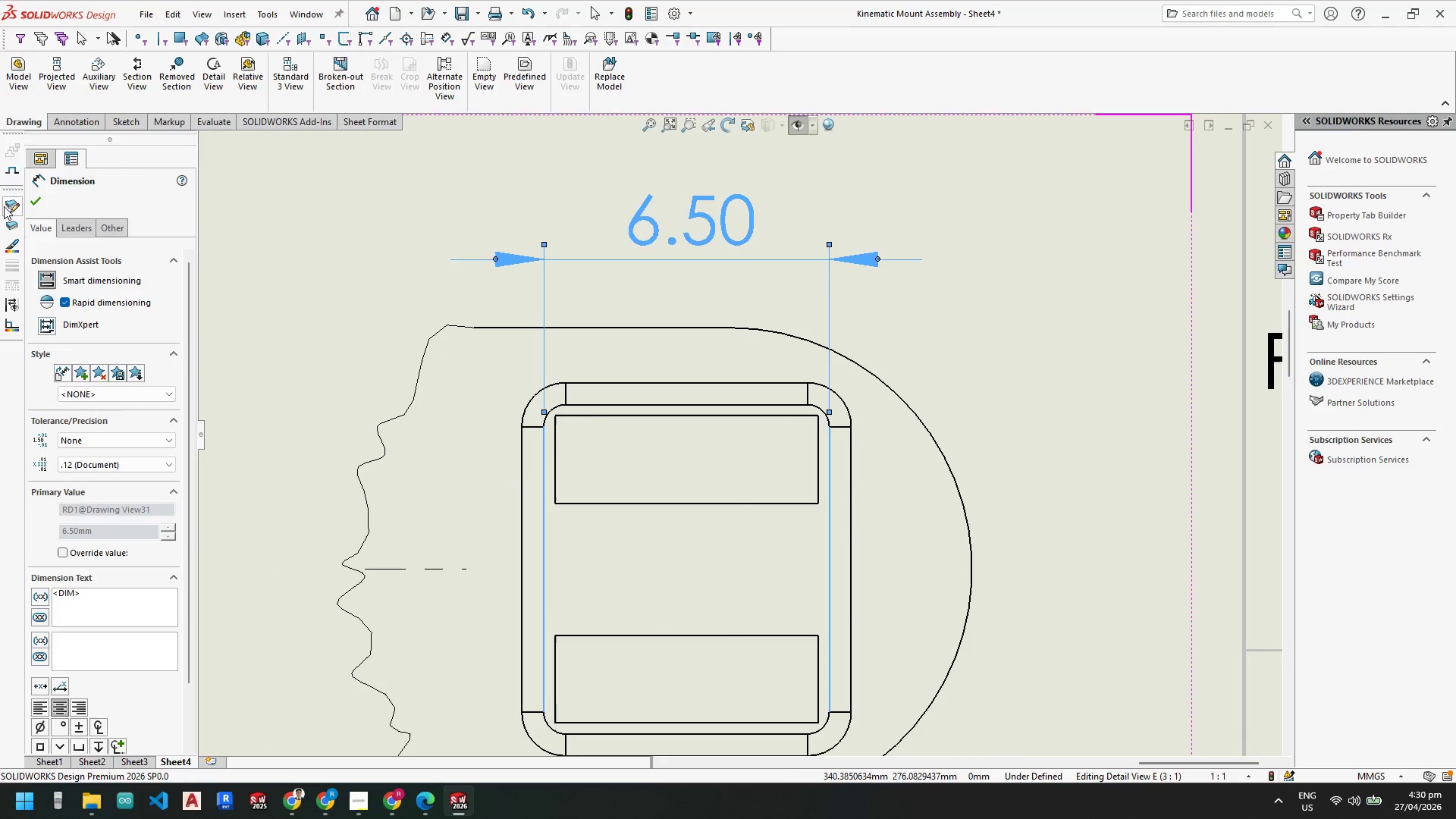 
left_click([38, 203])
 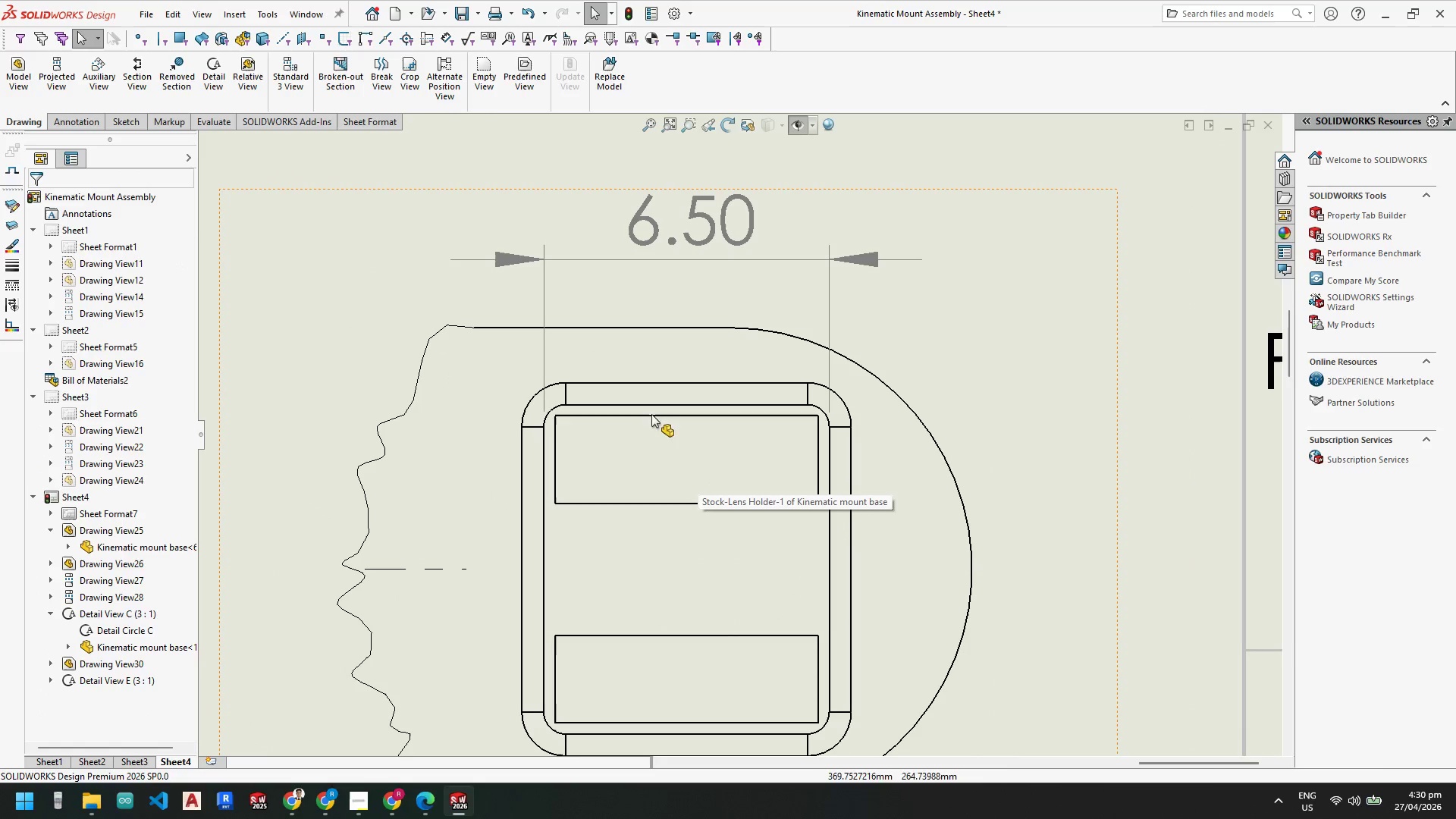 
left_click([545, 514])
 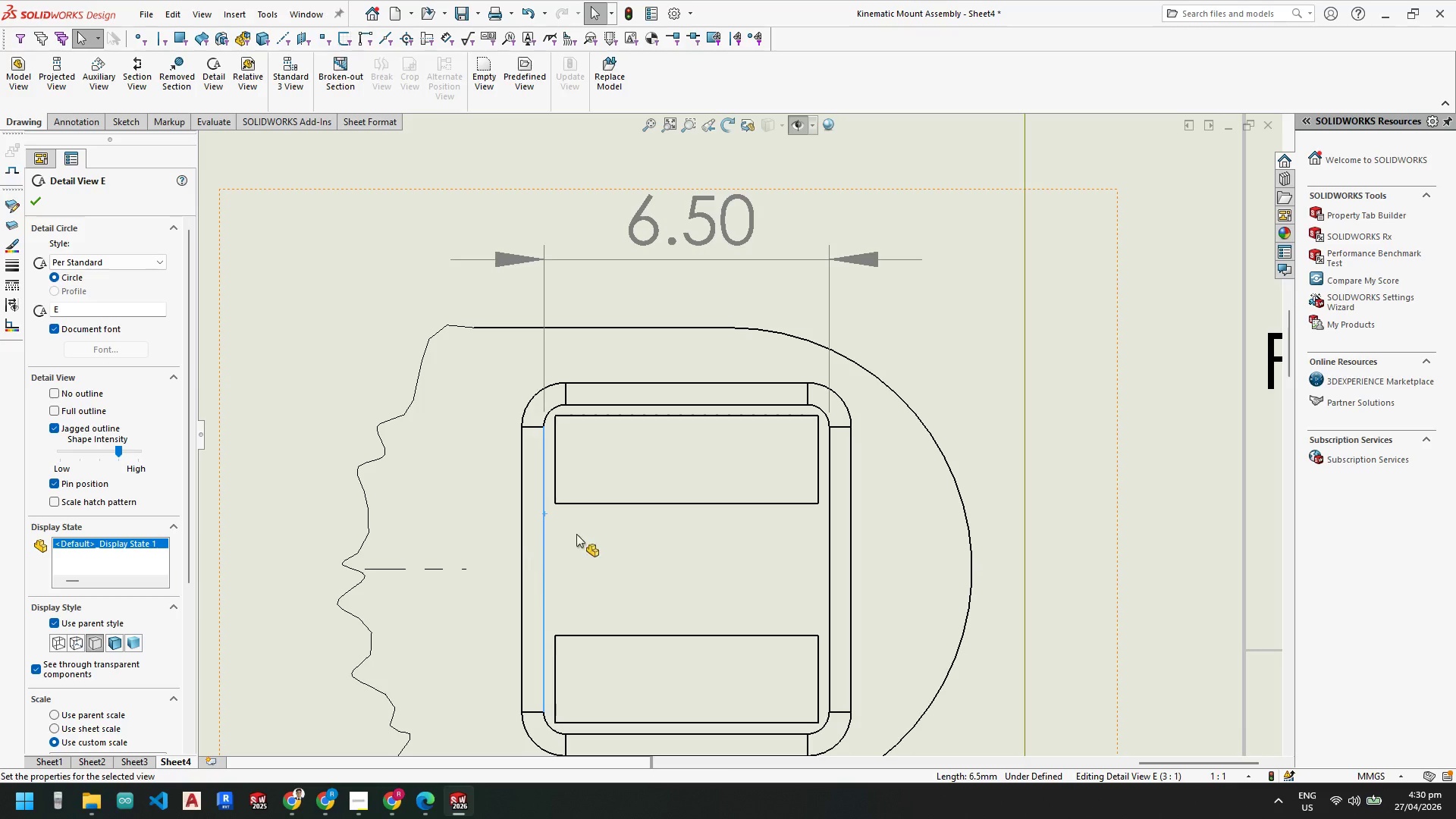 
key(Escape)
 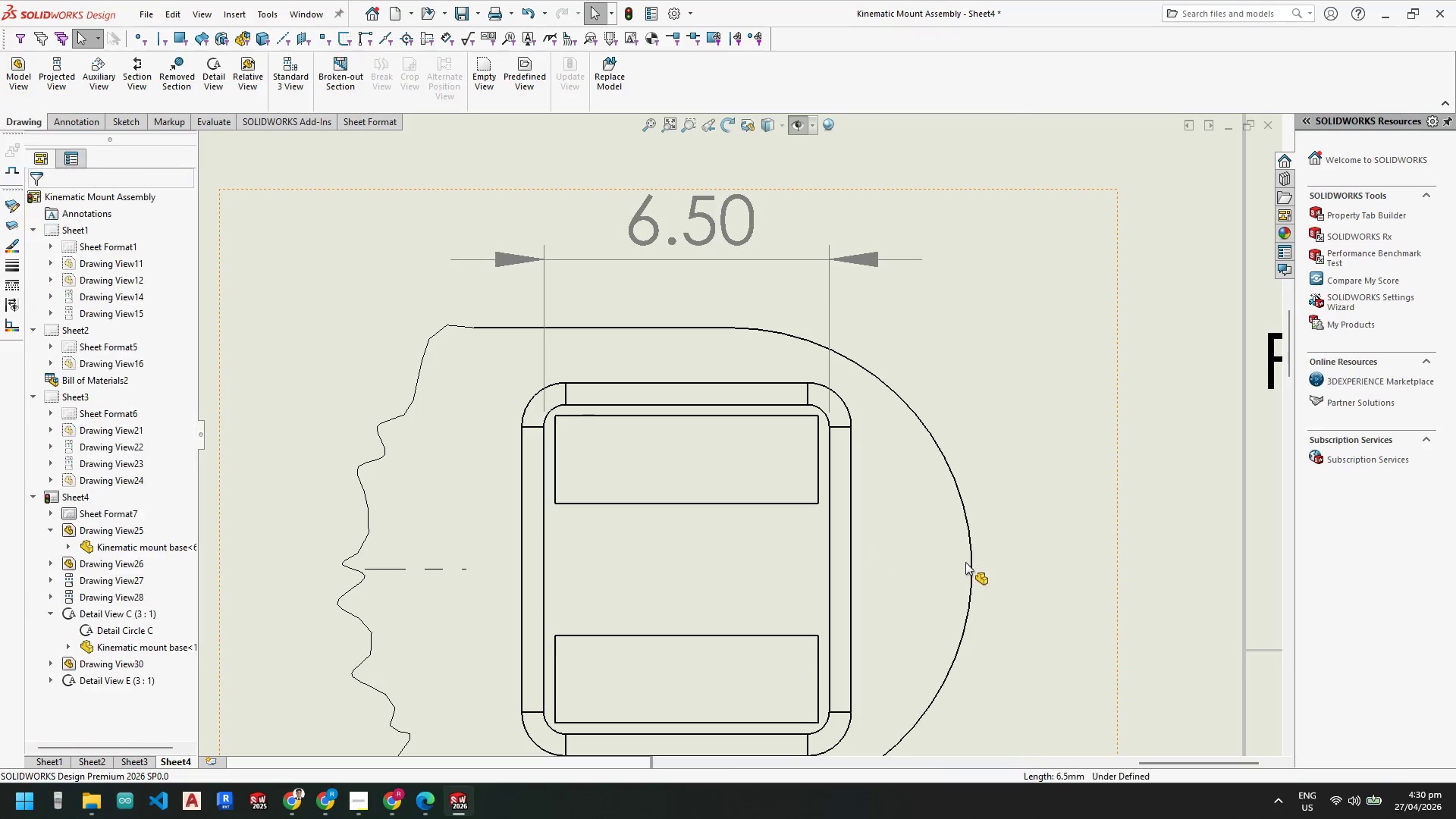 
scroll: coordinate [965, 563], scroll_direction: up, amount: 5.0
 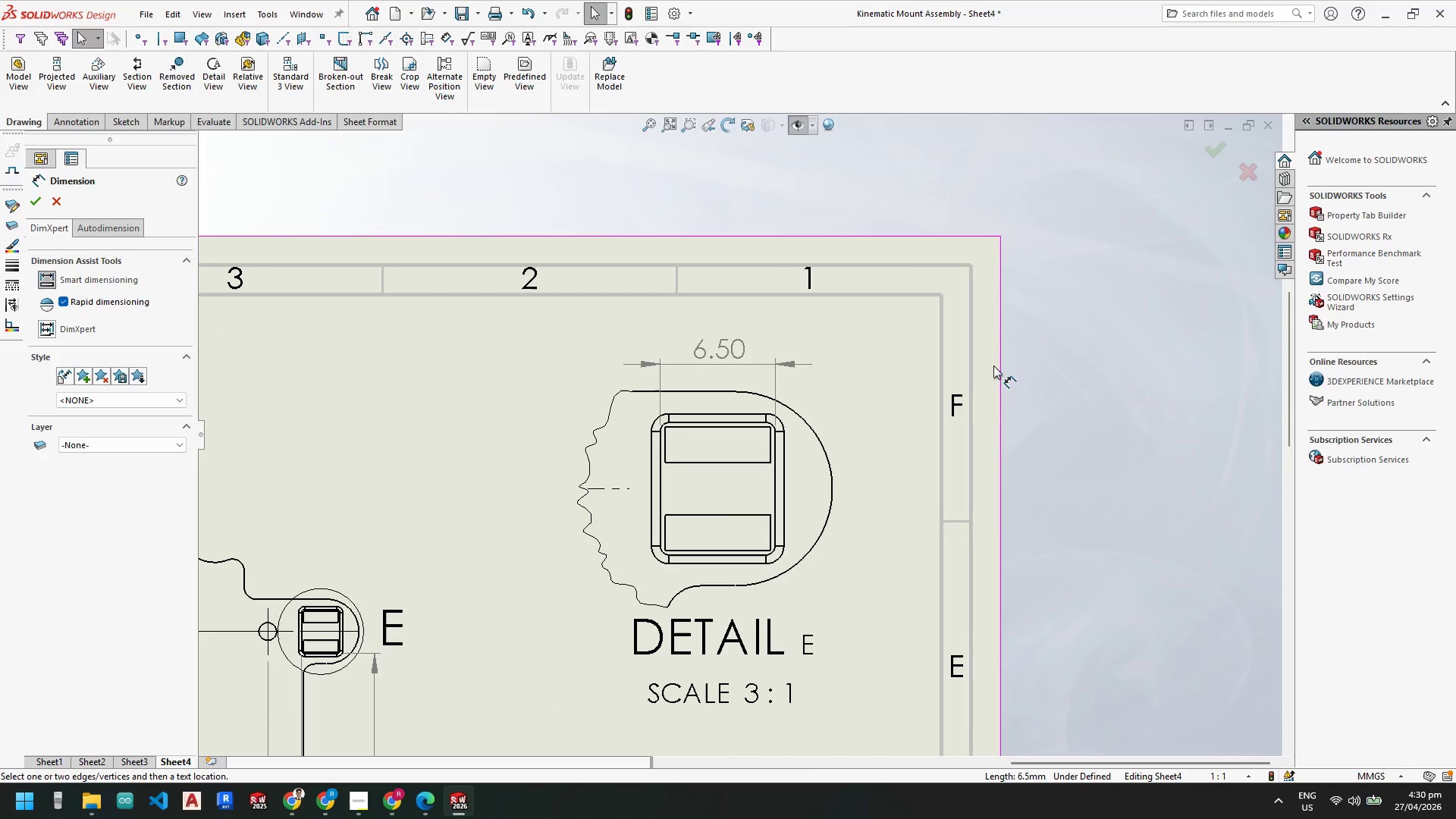 
scroll: coordinate [825, 446], scroll_direction: down, amount: 4.0
 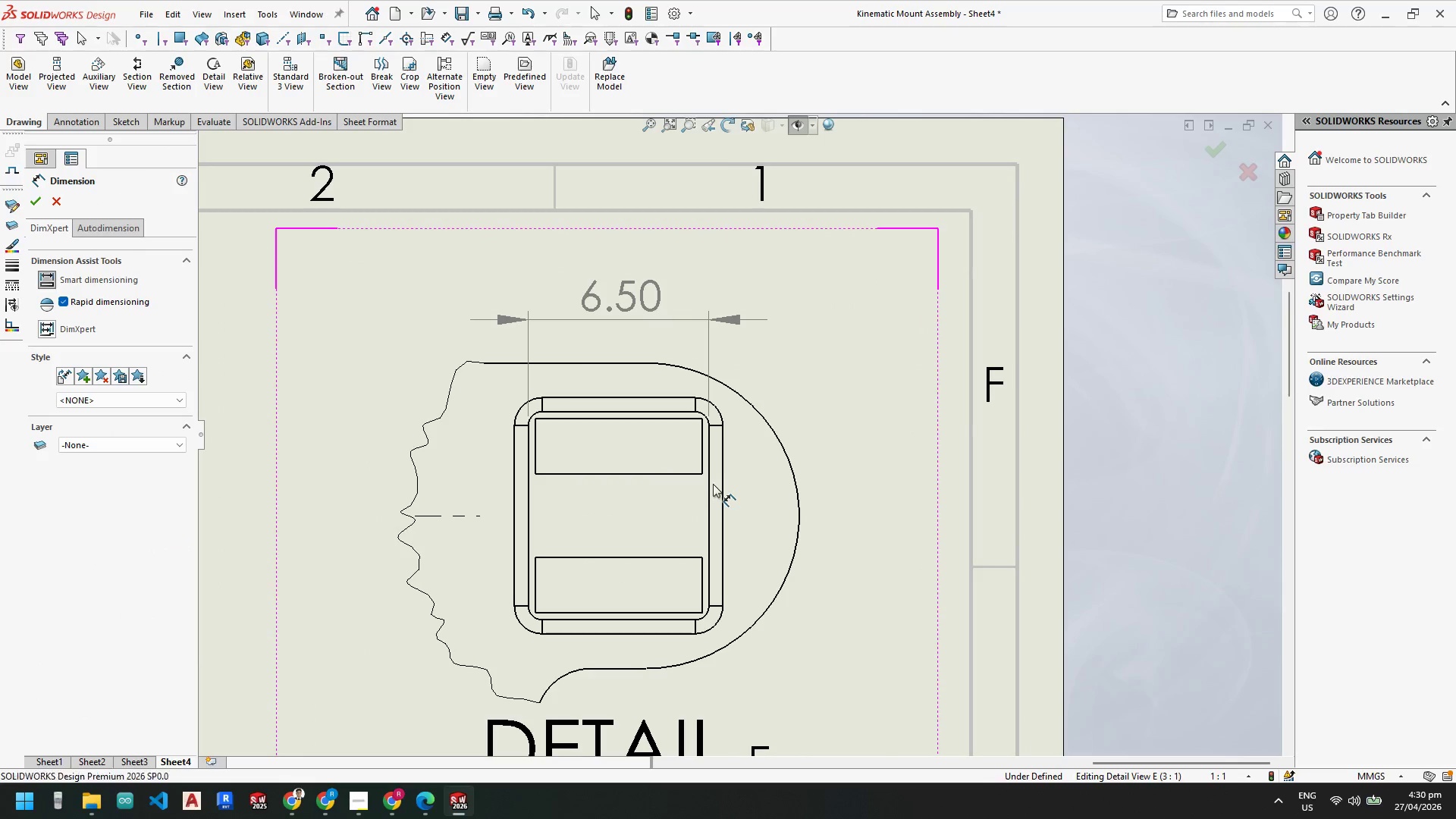 
double_click([710, 484])
 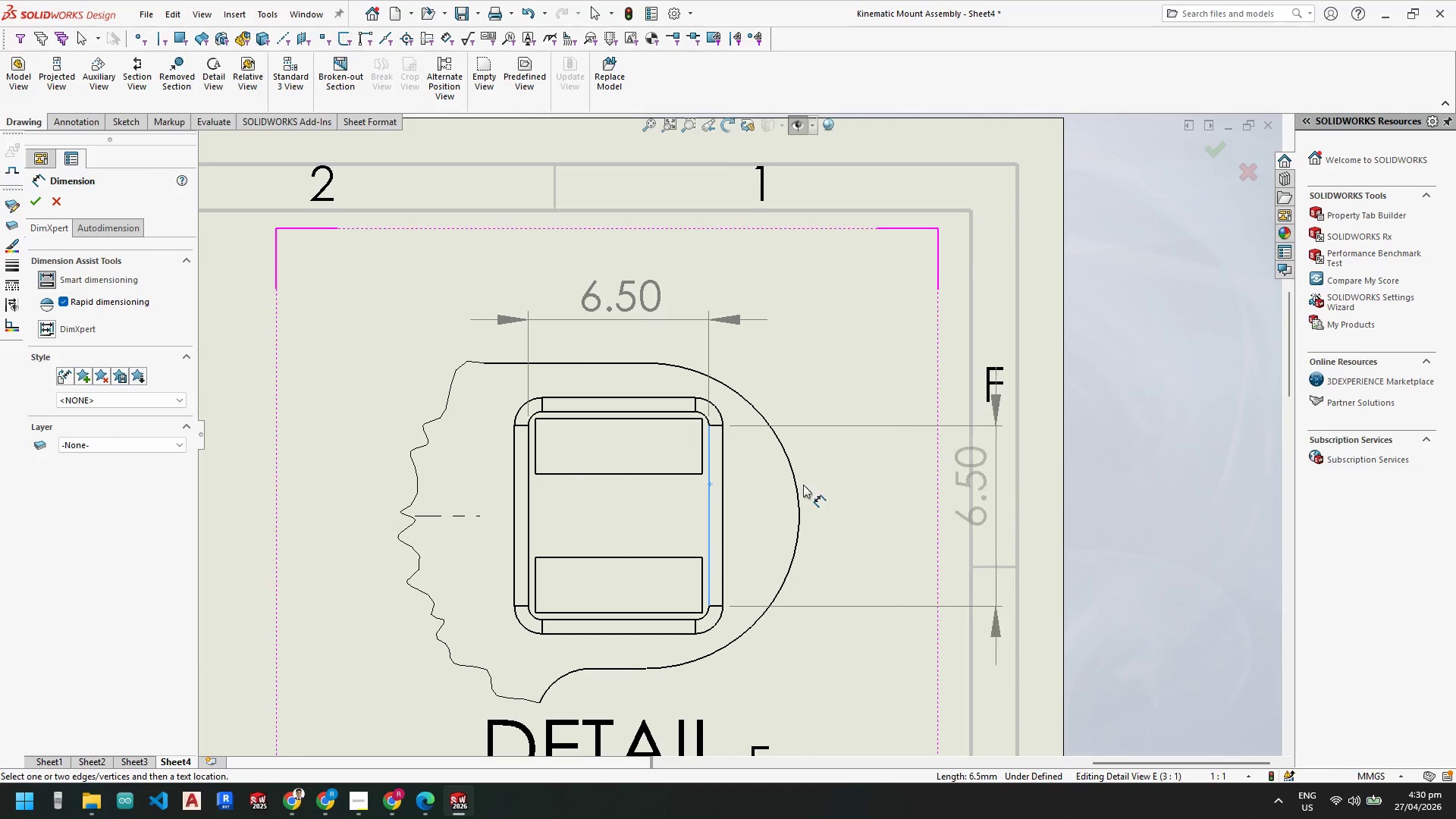 
mouse_move([720, 498])
 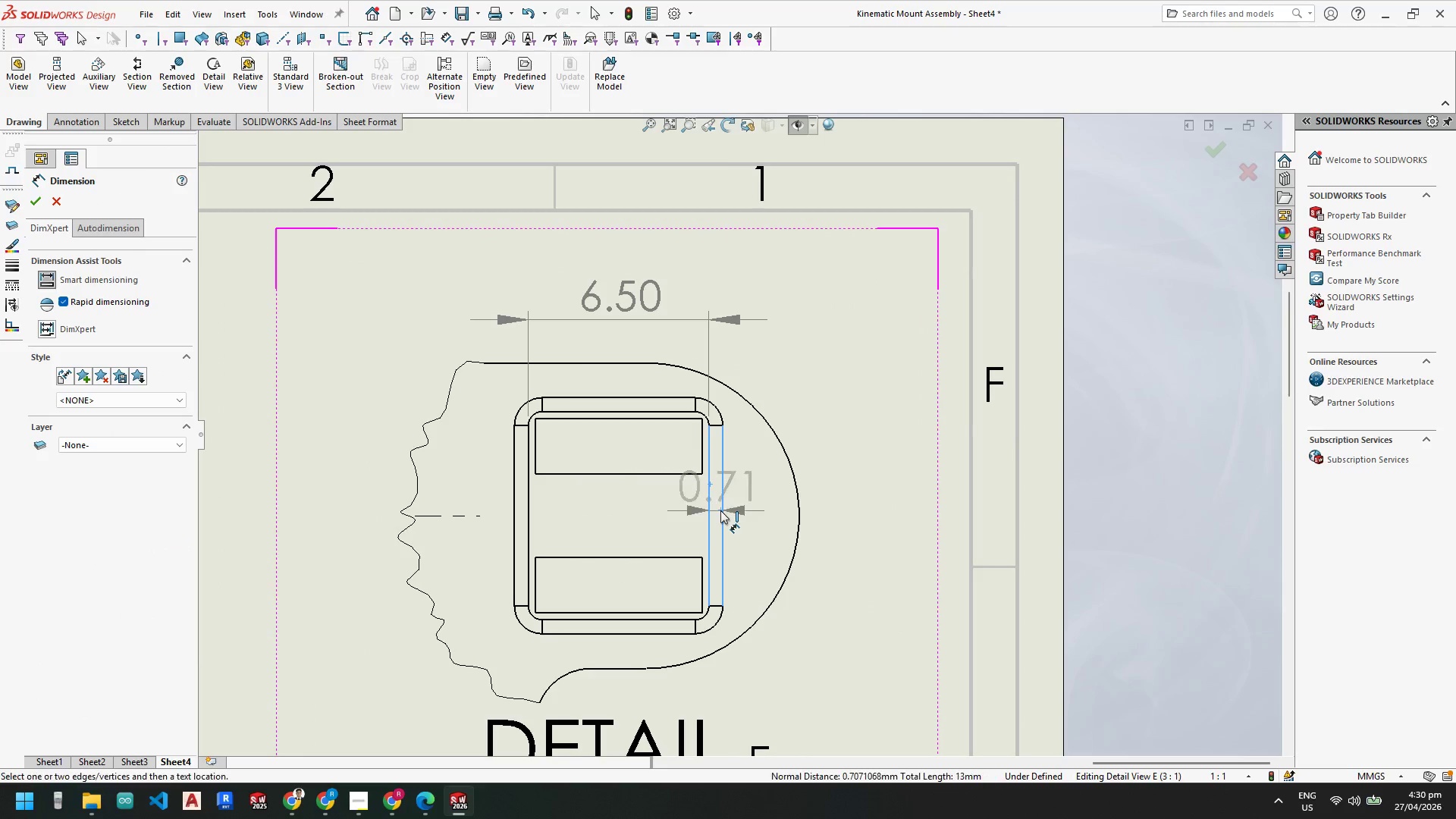 
scroll: coordinate [875, 535], scroll_direction: up, amount: 1.0
 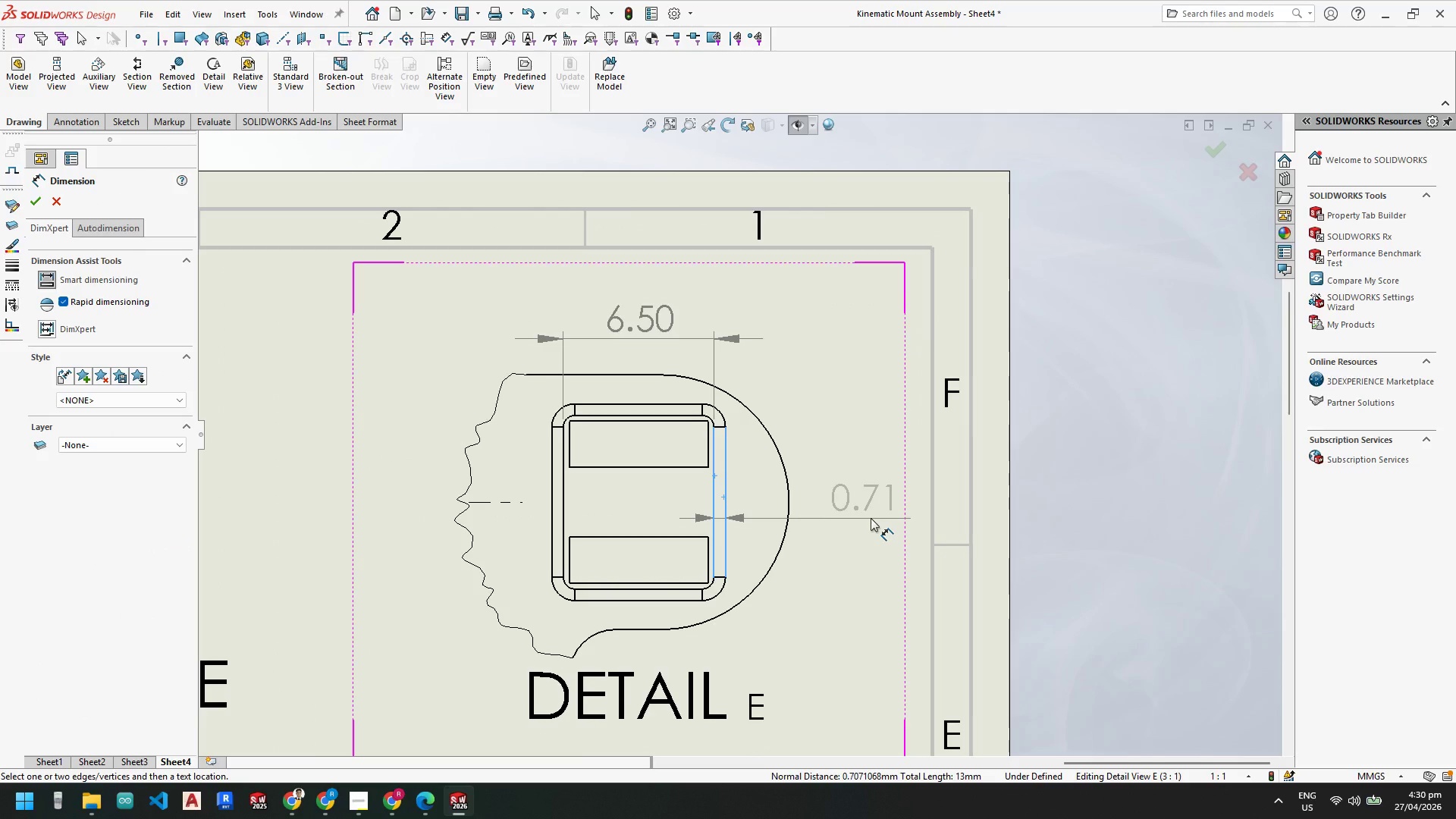 
key(Escape)
 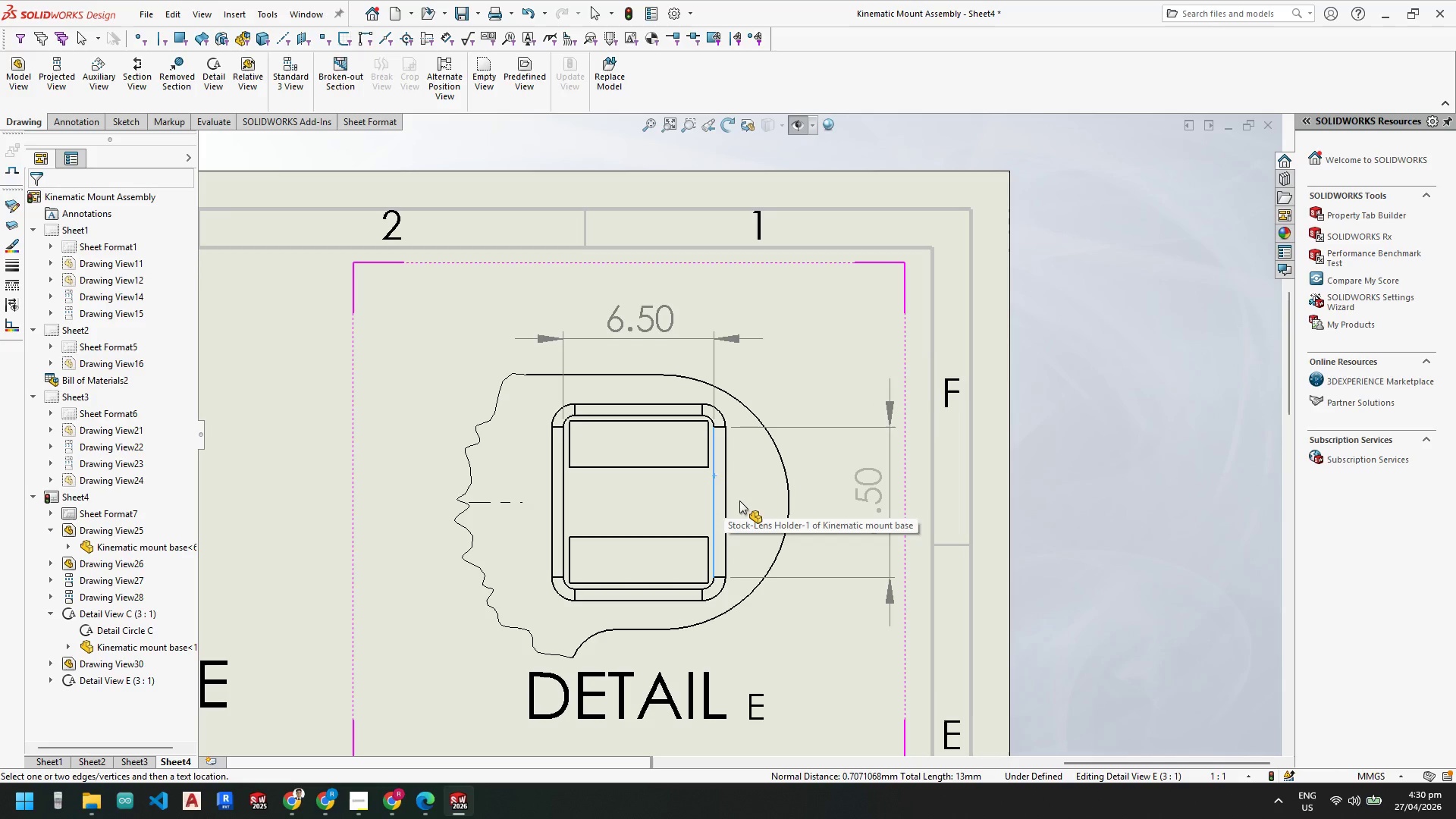 
left_click([739, 500])
 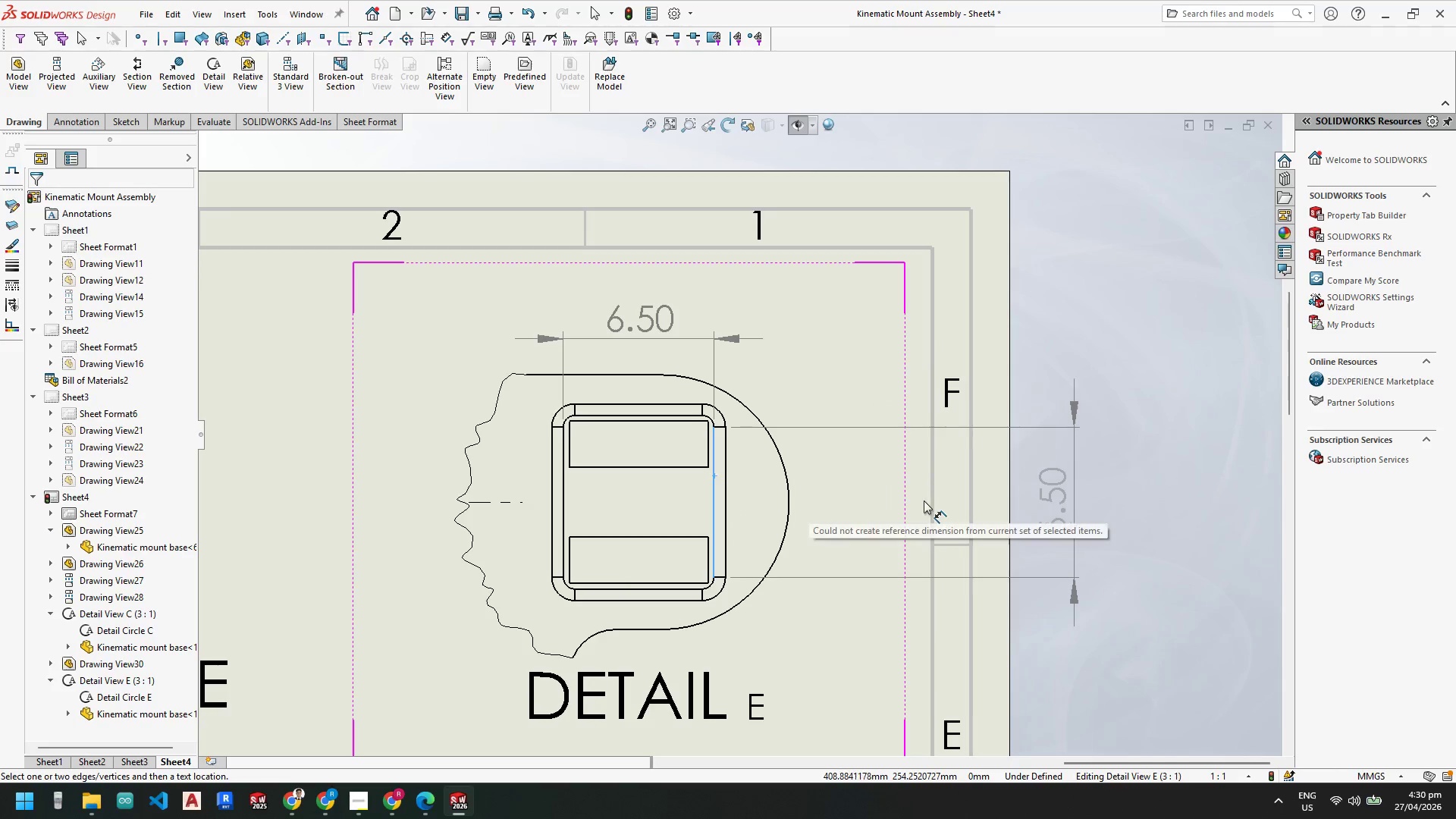 
key(Escape)
 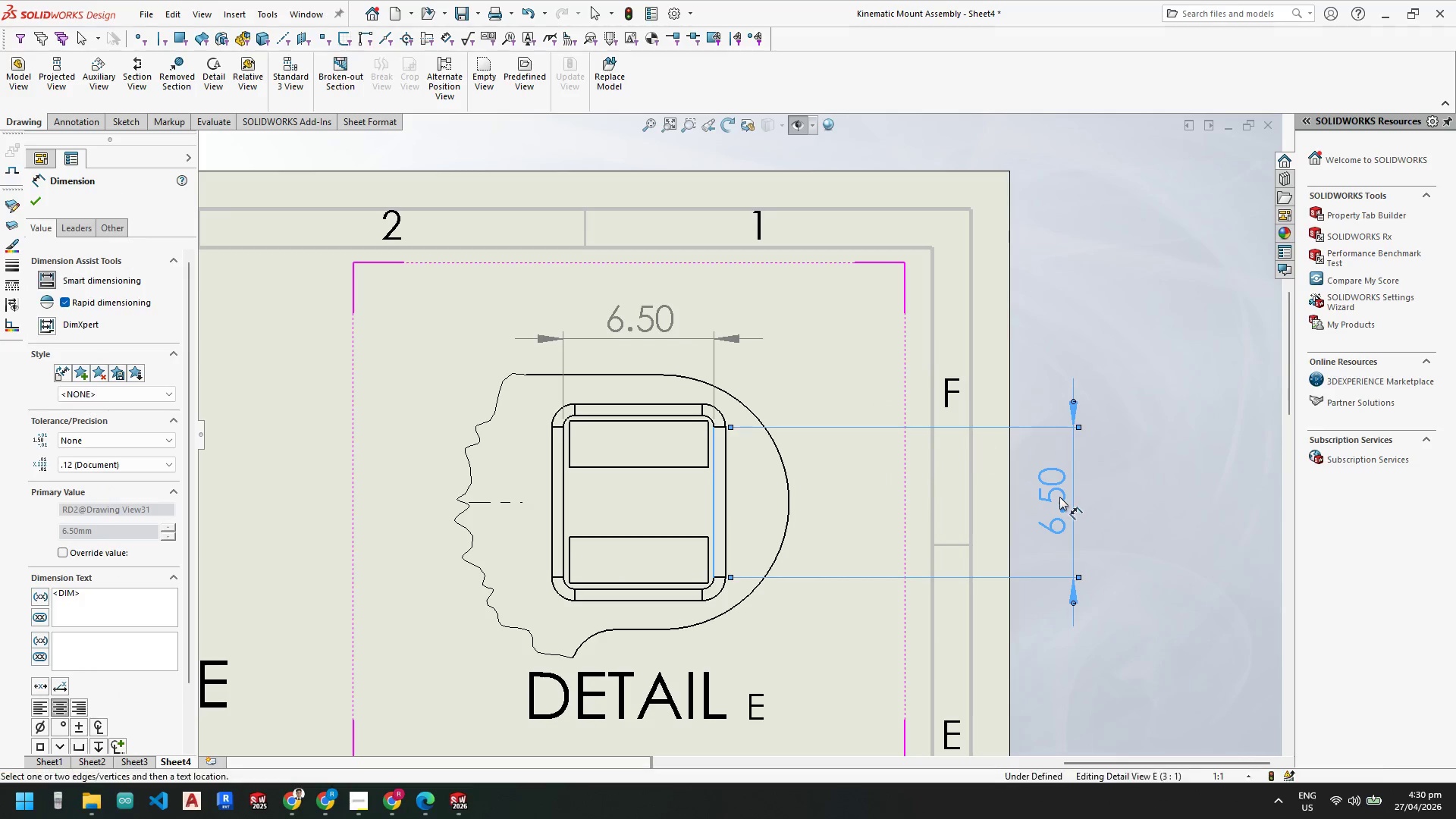 
left_click_drag(start_coordinate=[1059, 497], to_coordinate=[854, 492])
 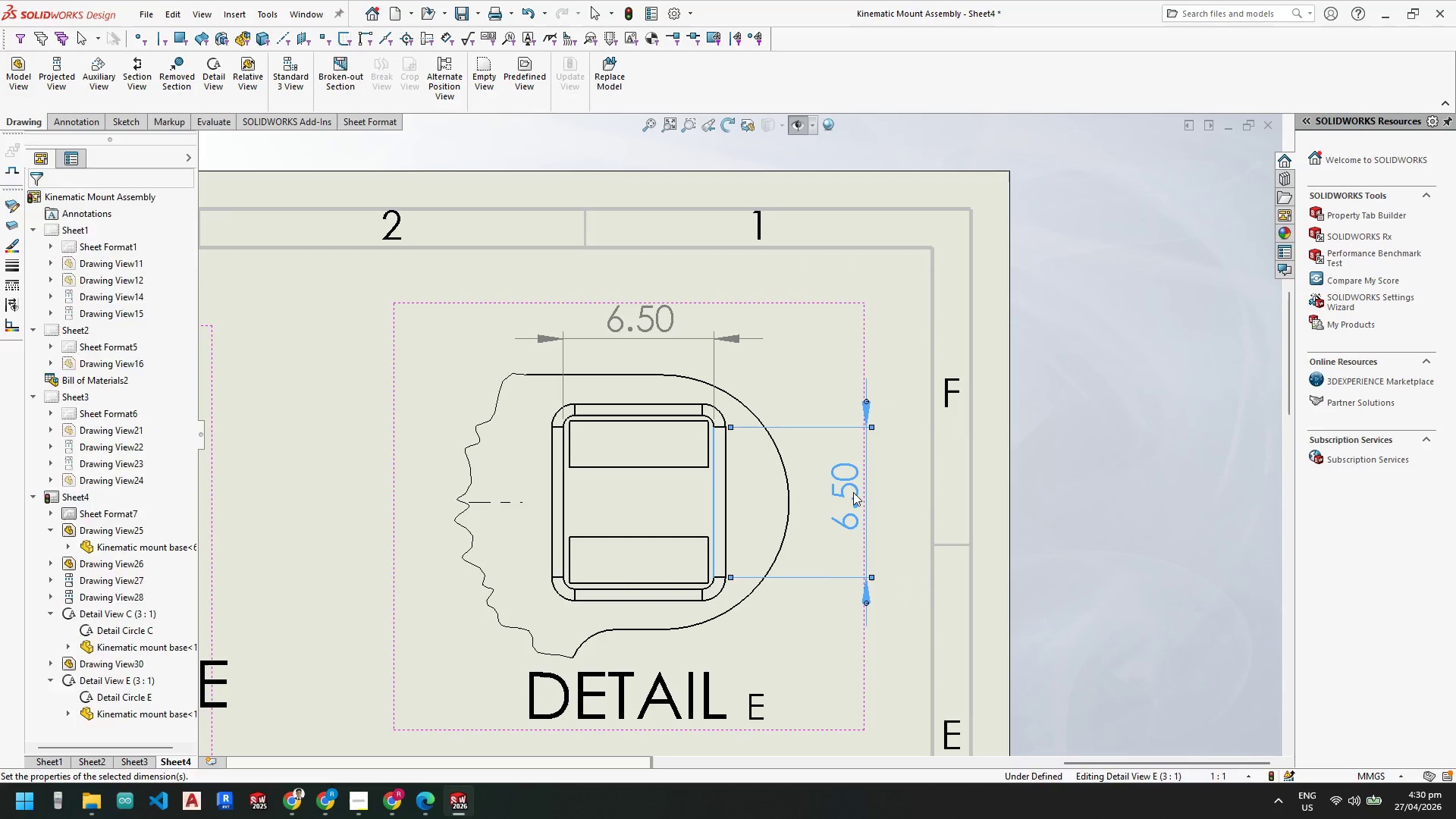 
key(Escape)
 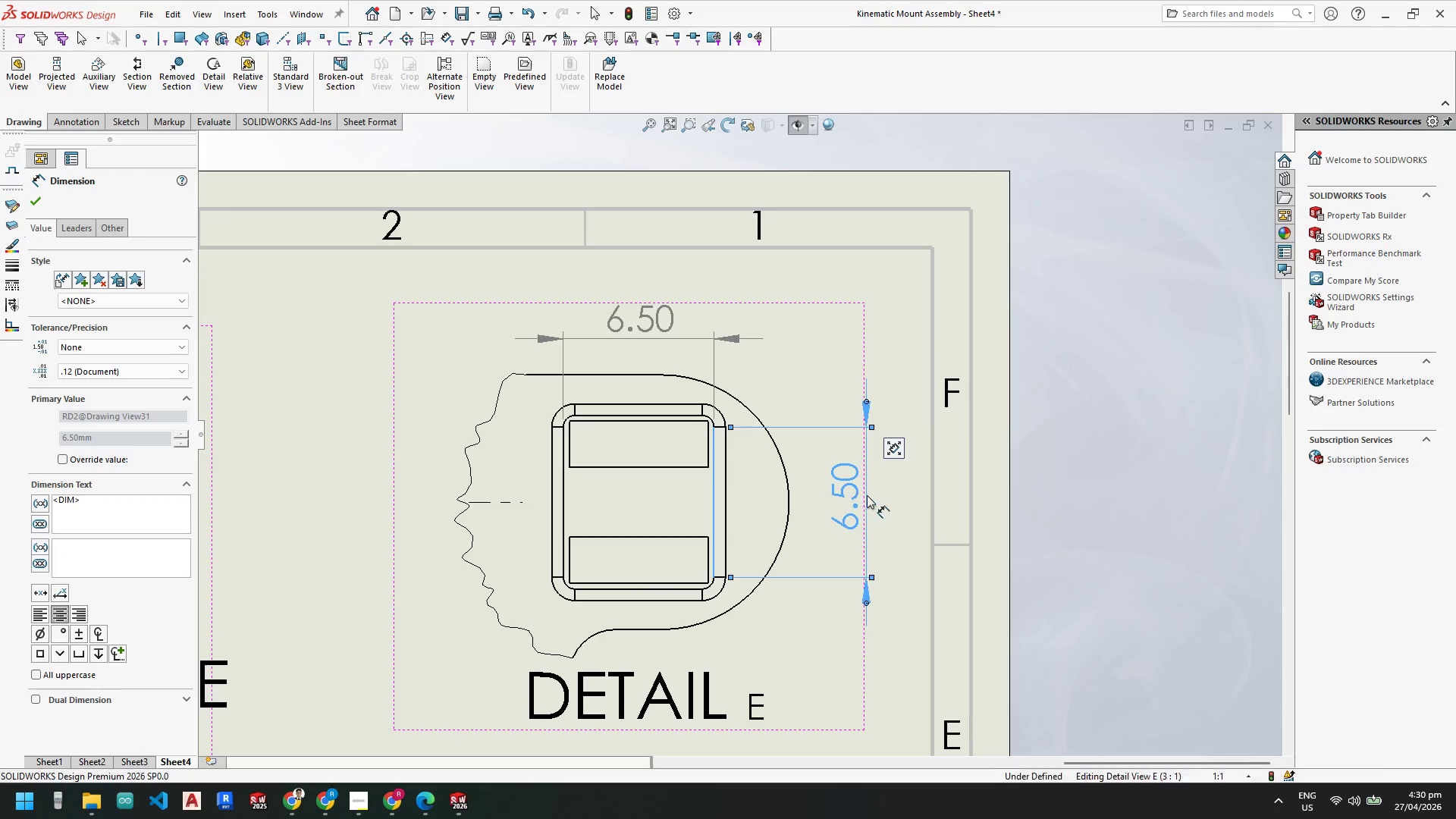 
key(Escape)
 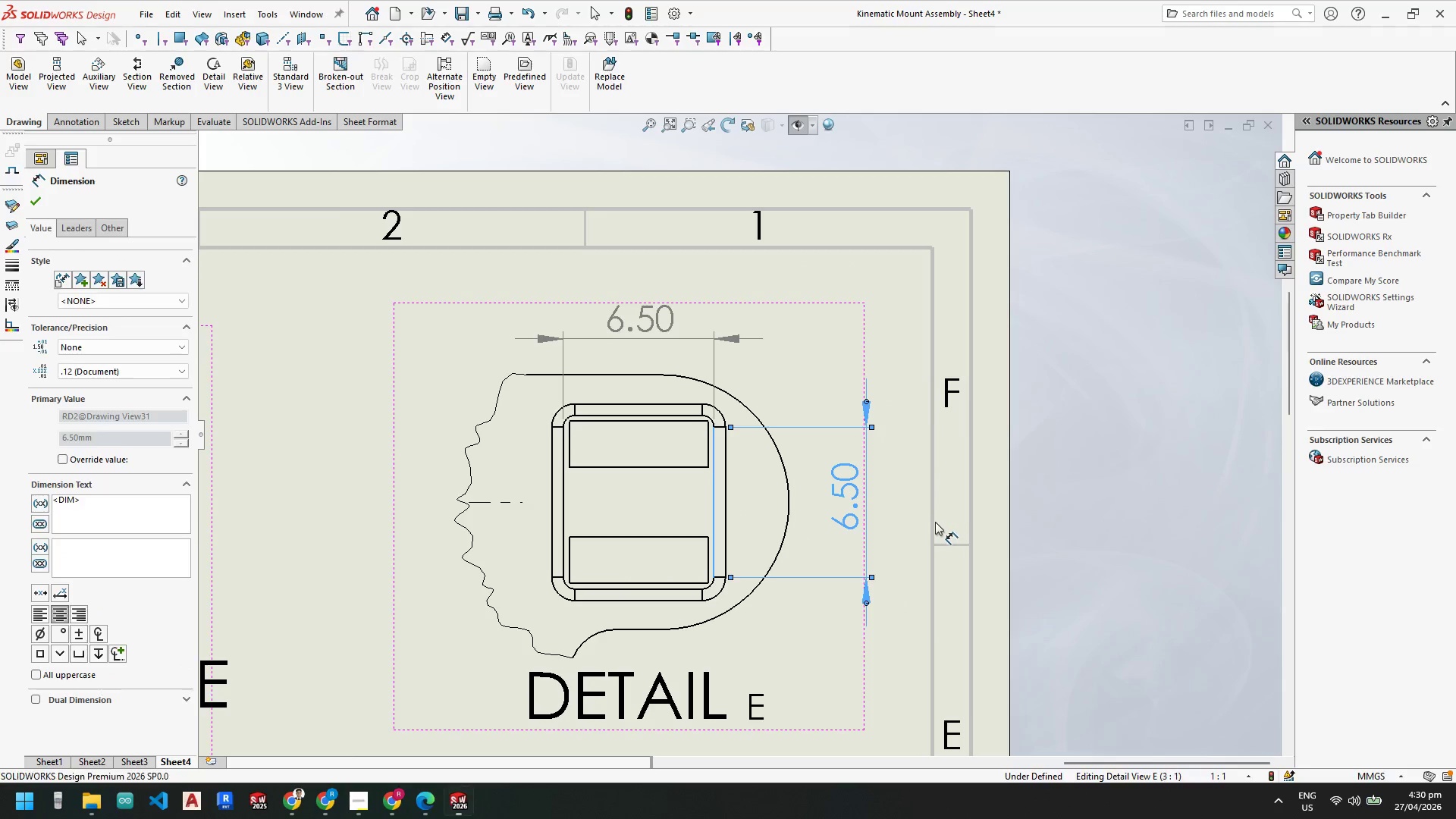 
key(Escape)
 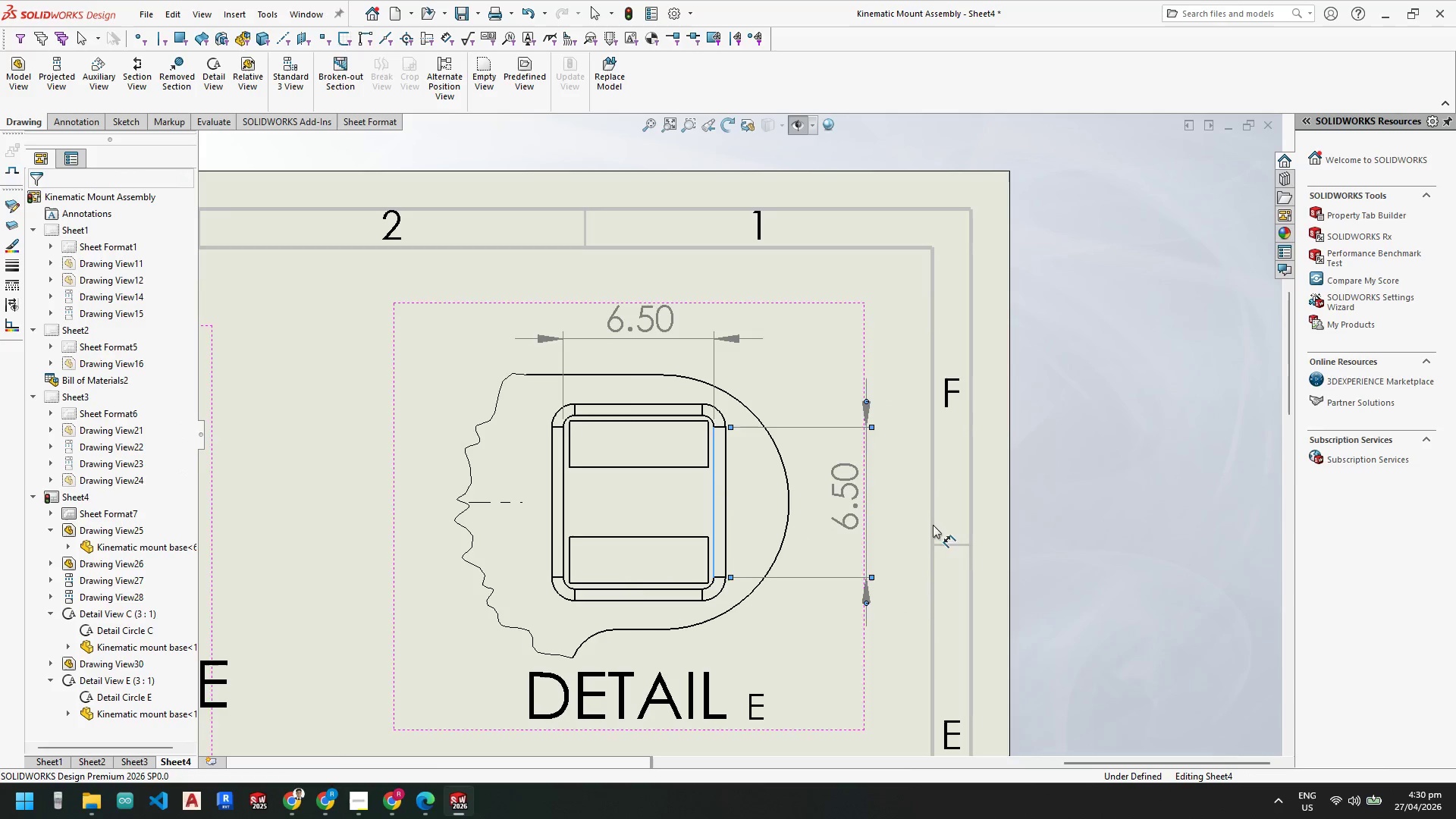 
scroll: coordinate [817, 452], scroll_direction: up, amount: 1.0
 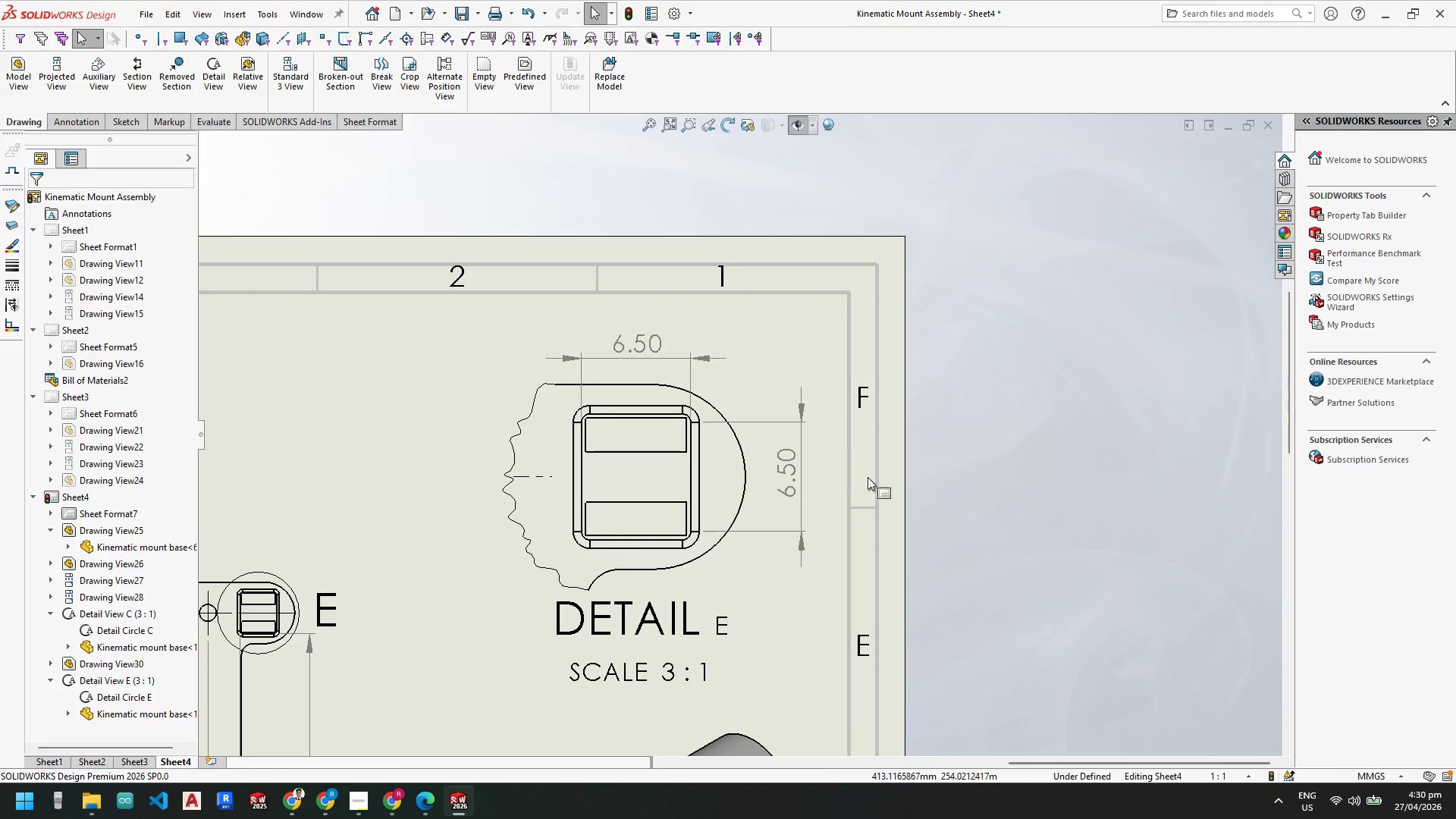 
scroll: coordinate [846, 467], scroll_direction: down, amount: 4.0
 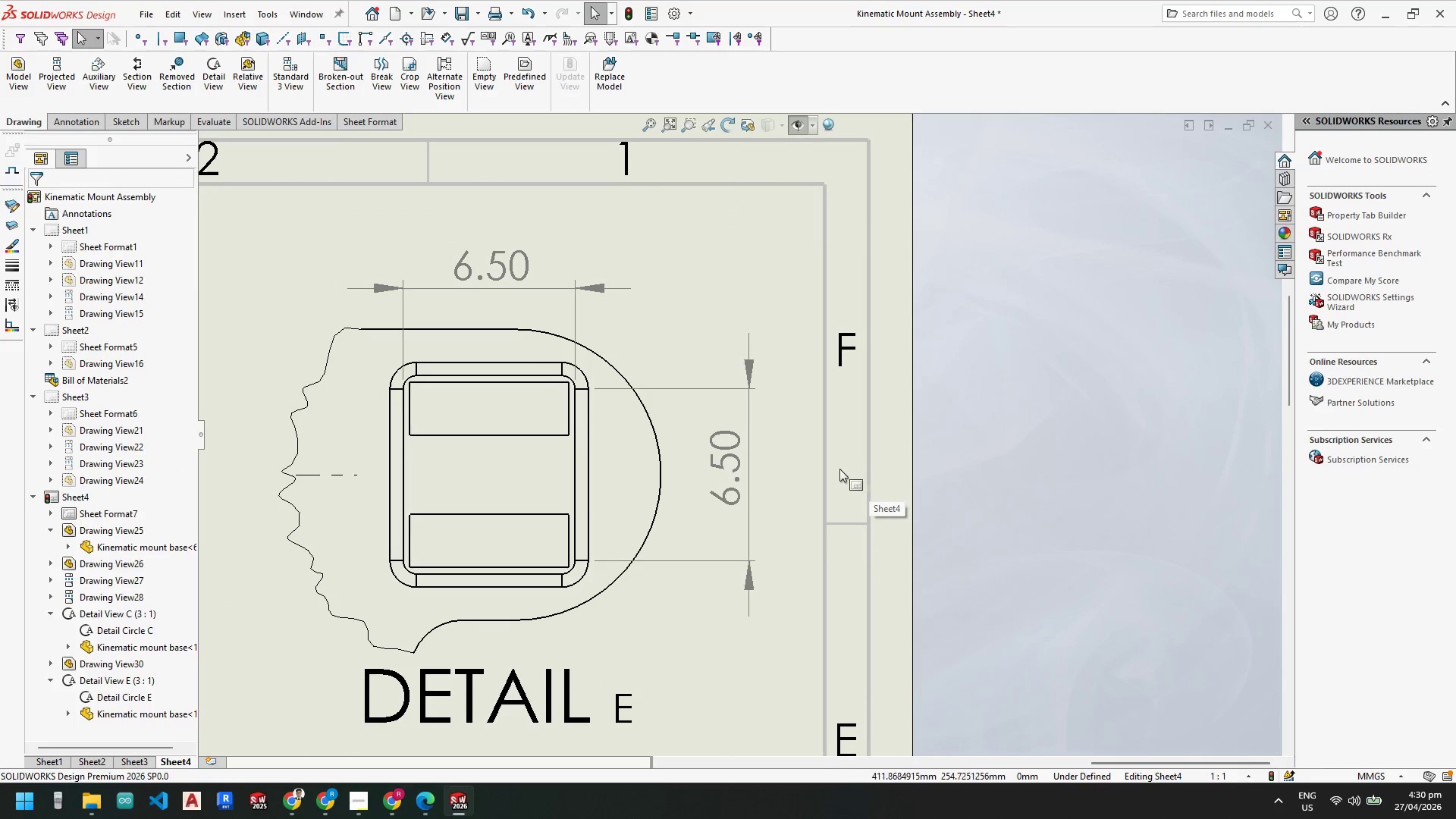 
scroll: coordinate [819, 470], scroll_direction: up, amount: 1.0
 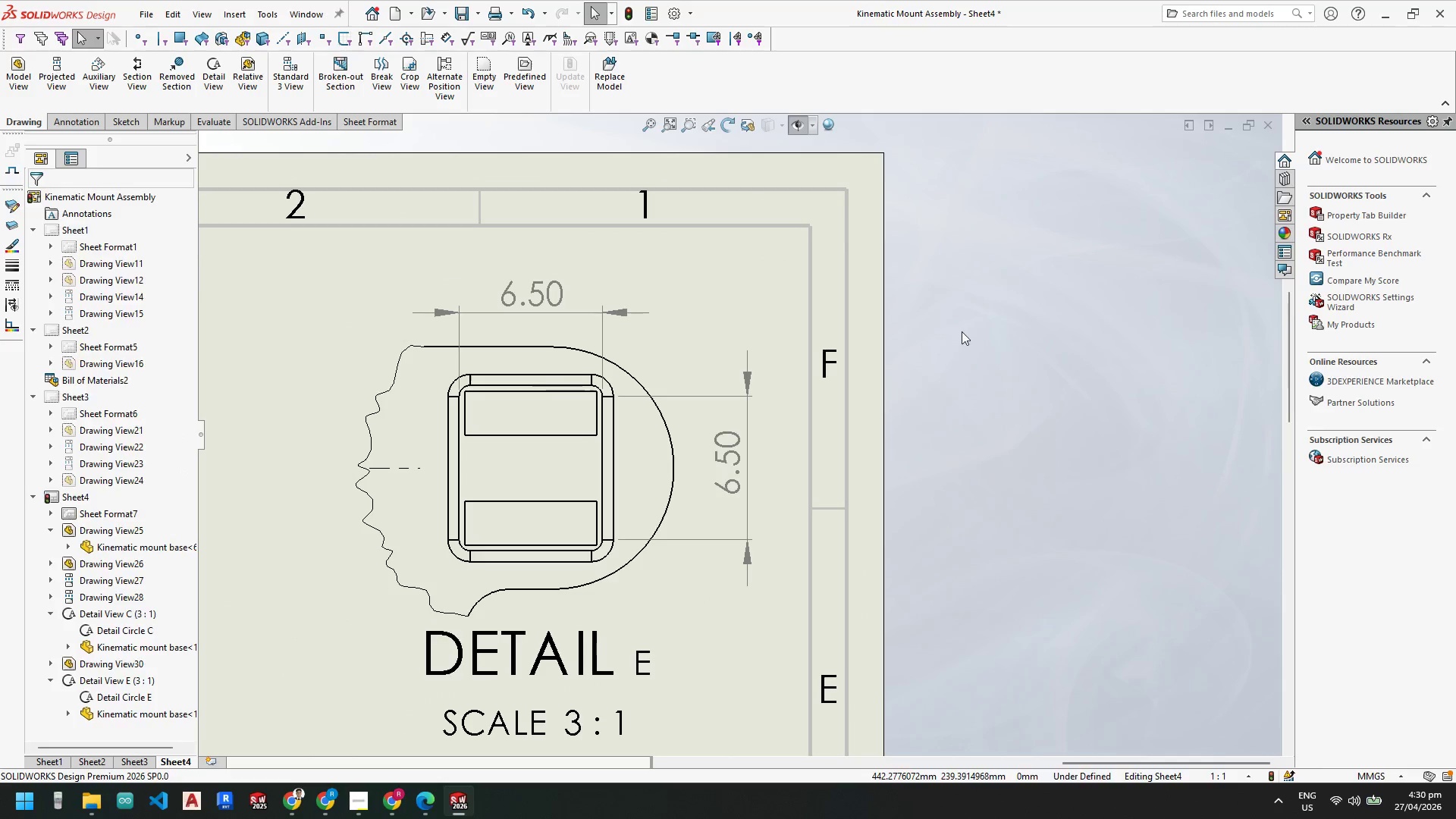 
scroll: coordinate [484, 406], scroll_direction: down, amount: 3.0
 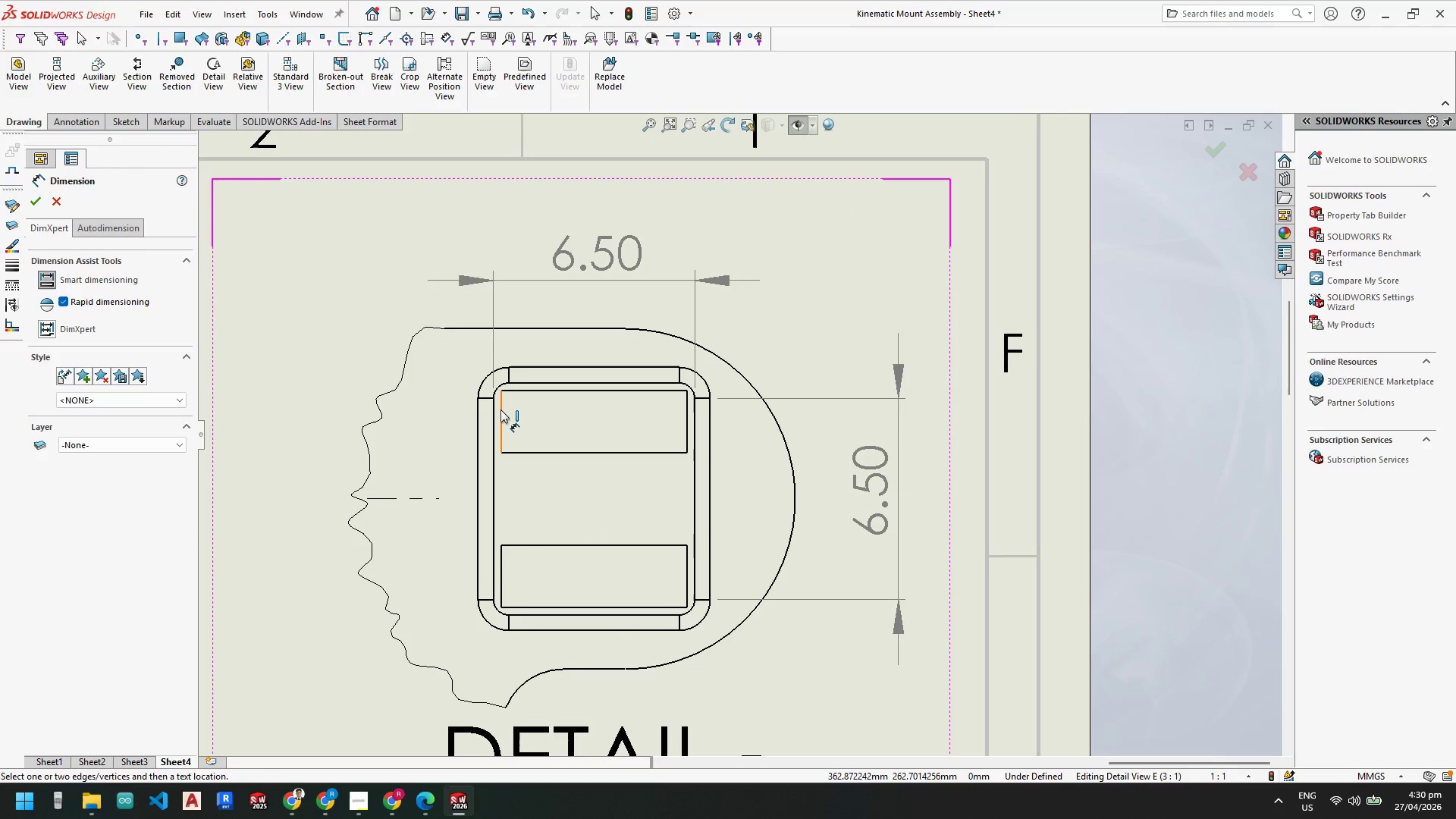 
left_click([500, 411])
 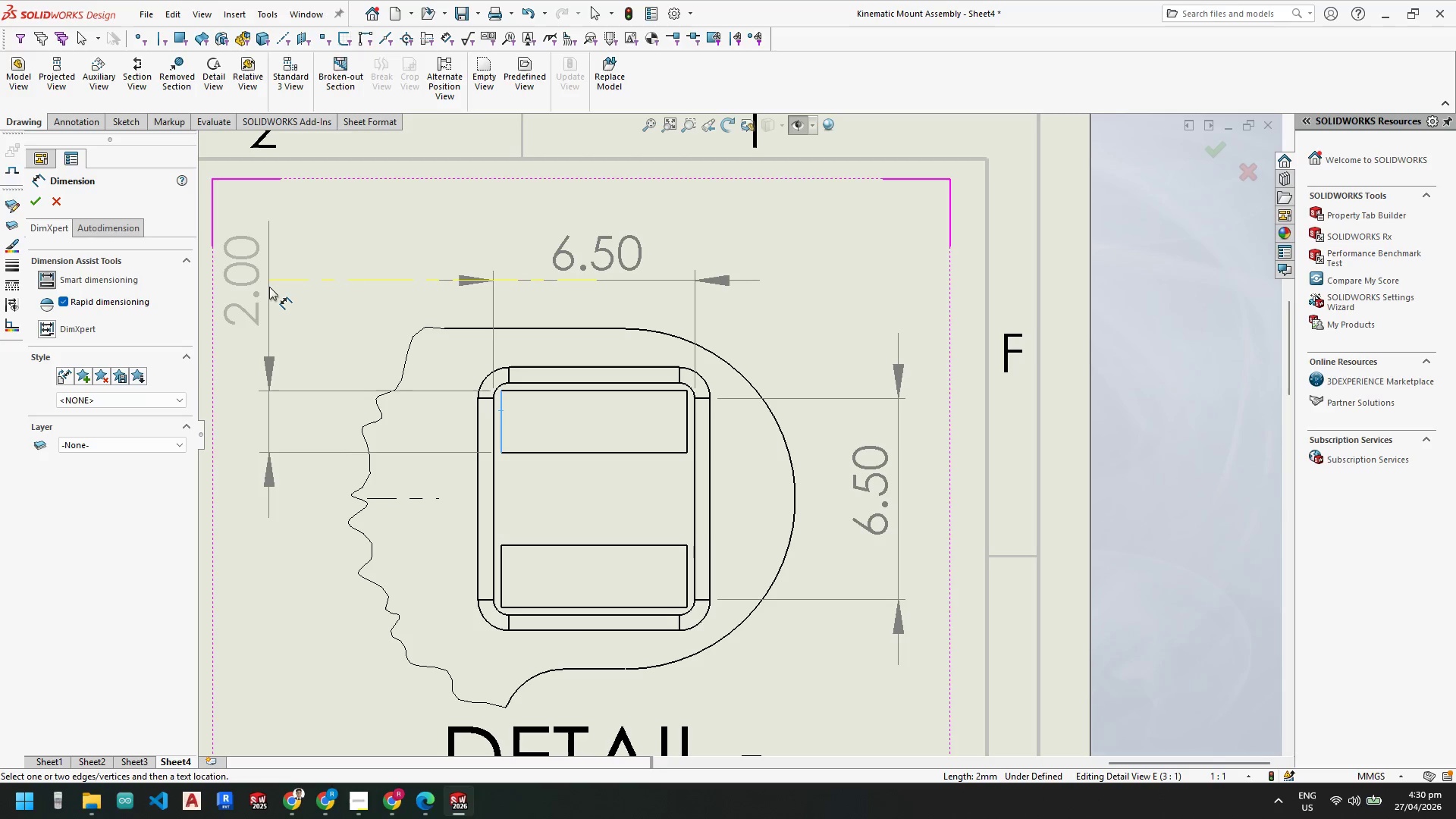 
left_click([271, 278])
 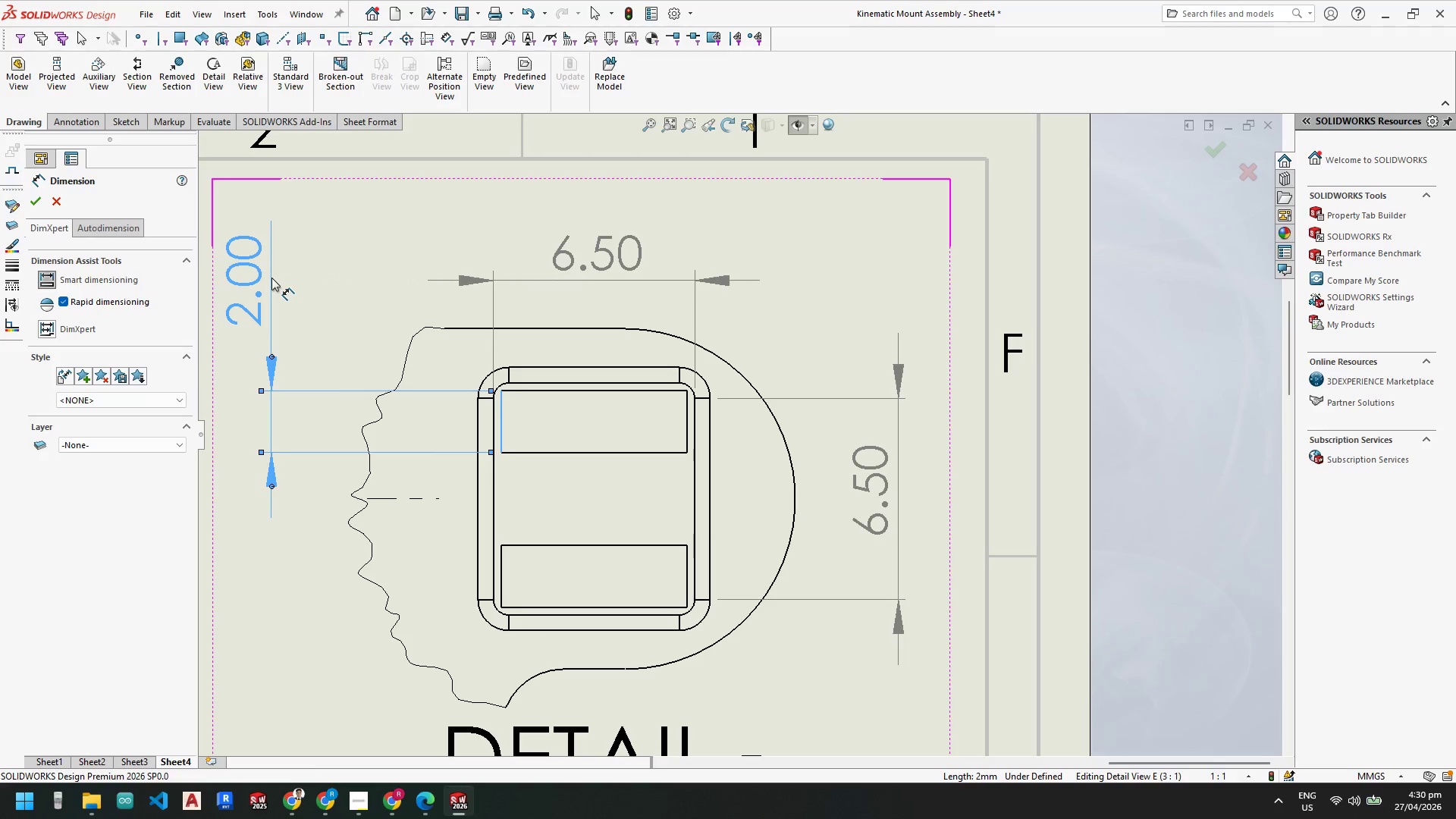 
key(Escape)
 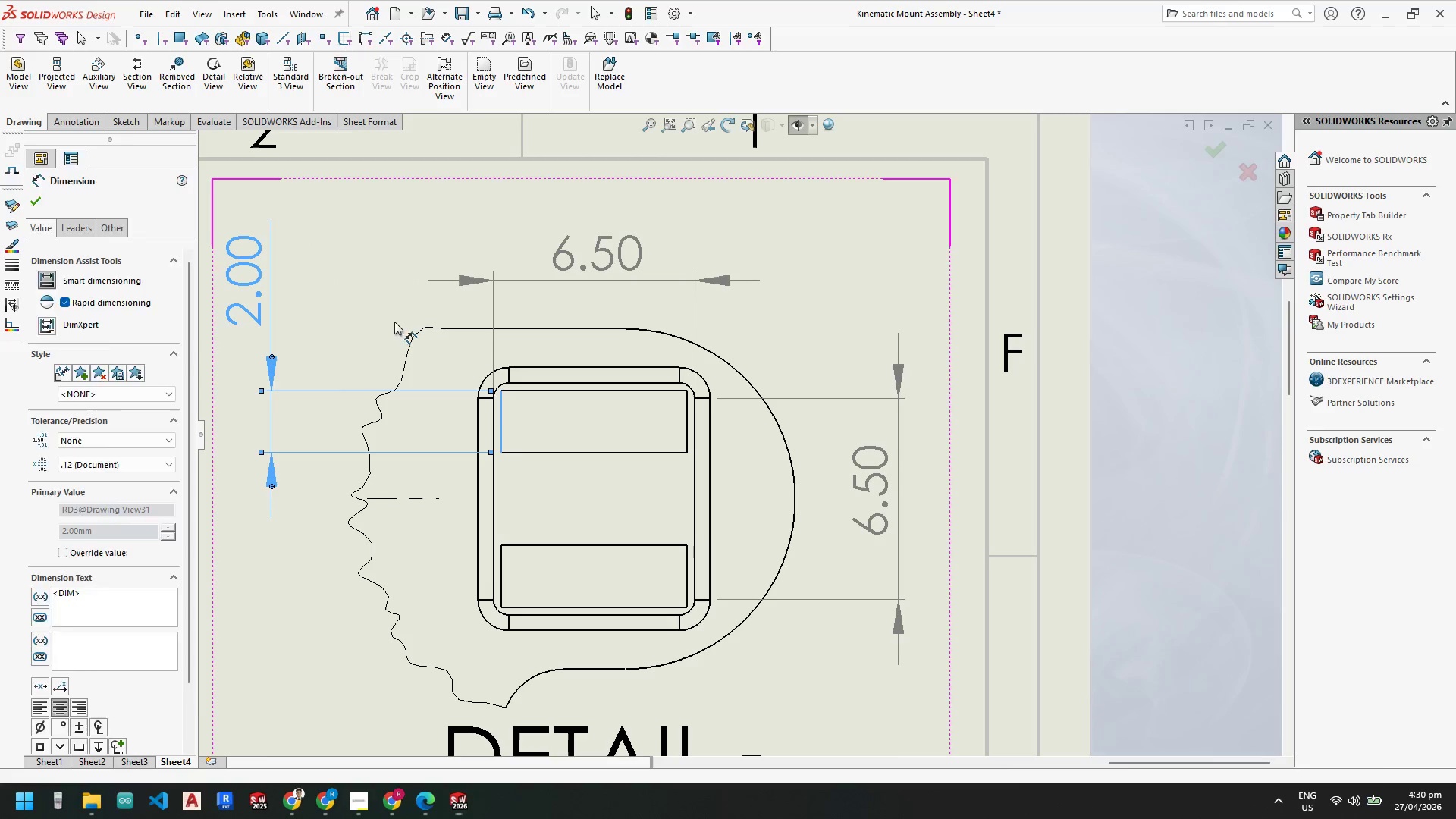 
key(Escape)
 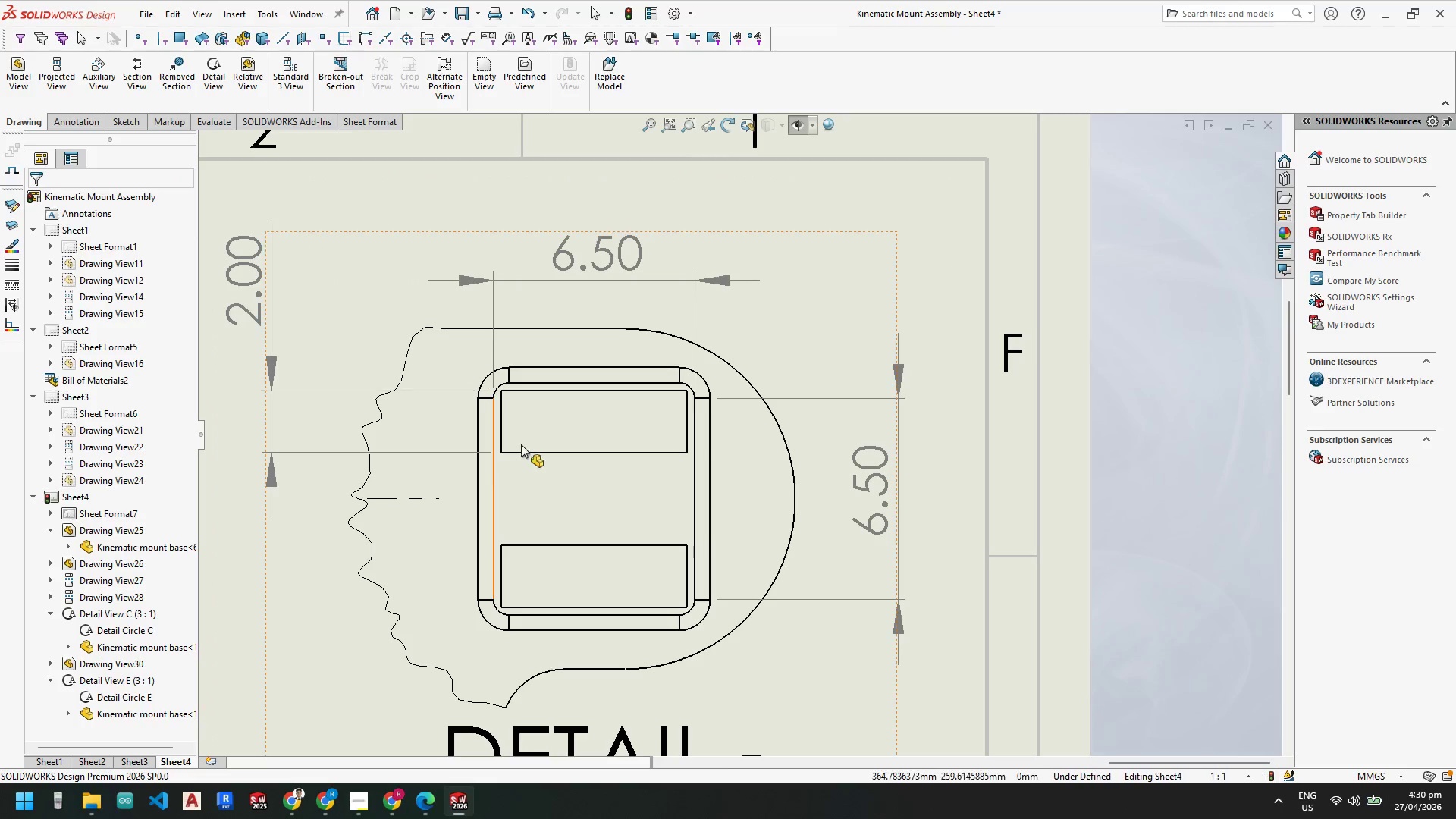 
key(Escape)
 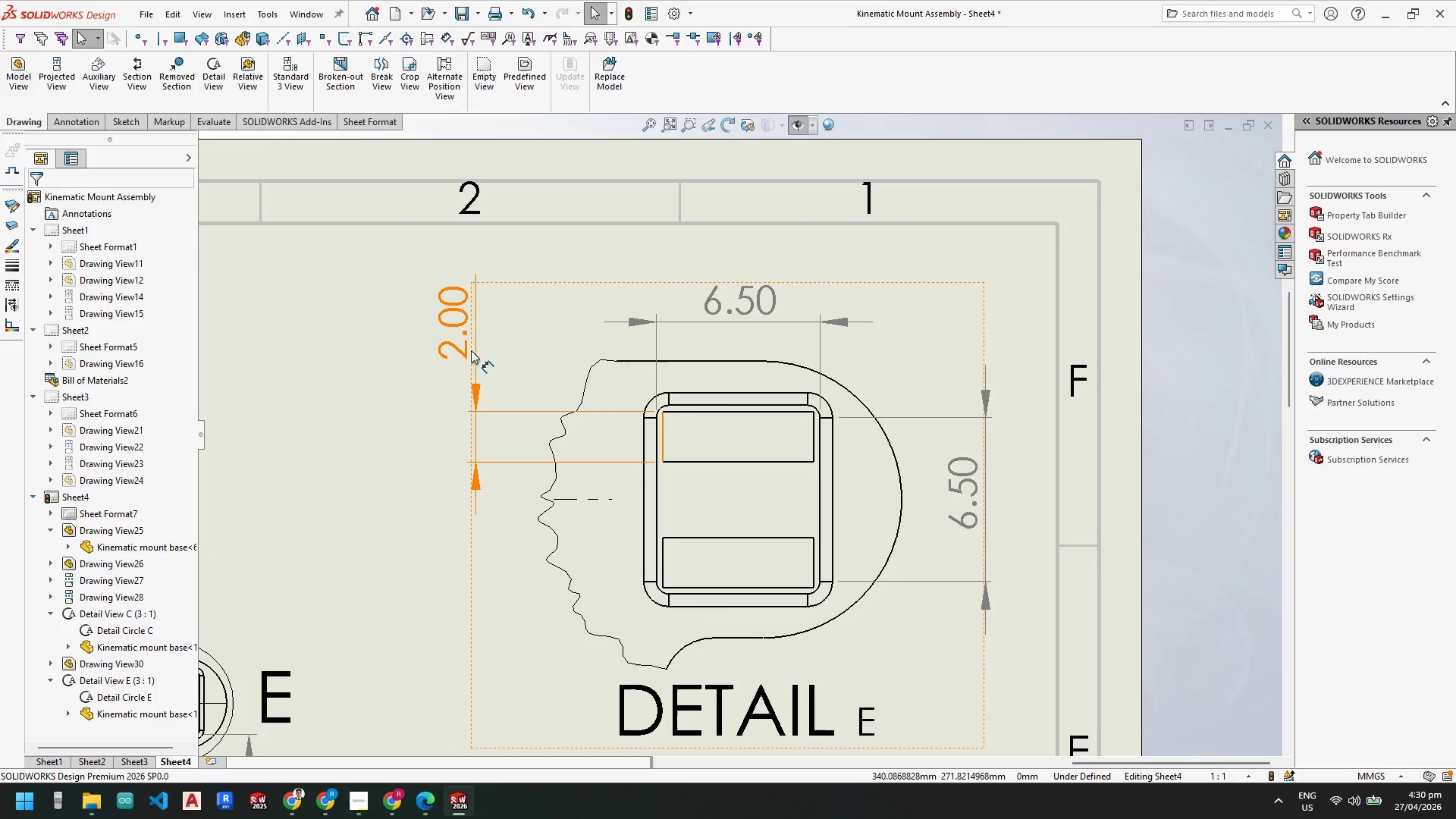 
scroll: coordinate [496, 389], scroll_direction: none, amount: 0.0
 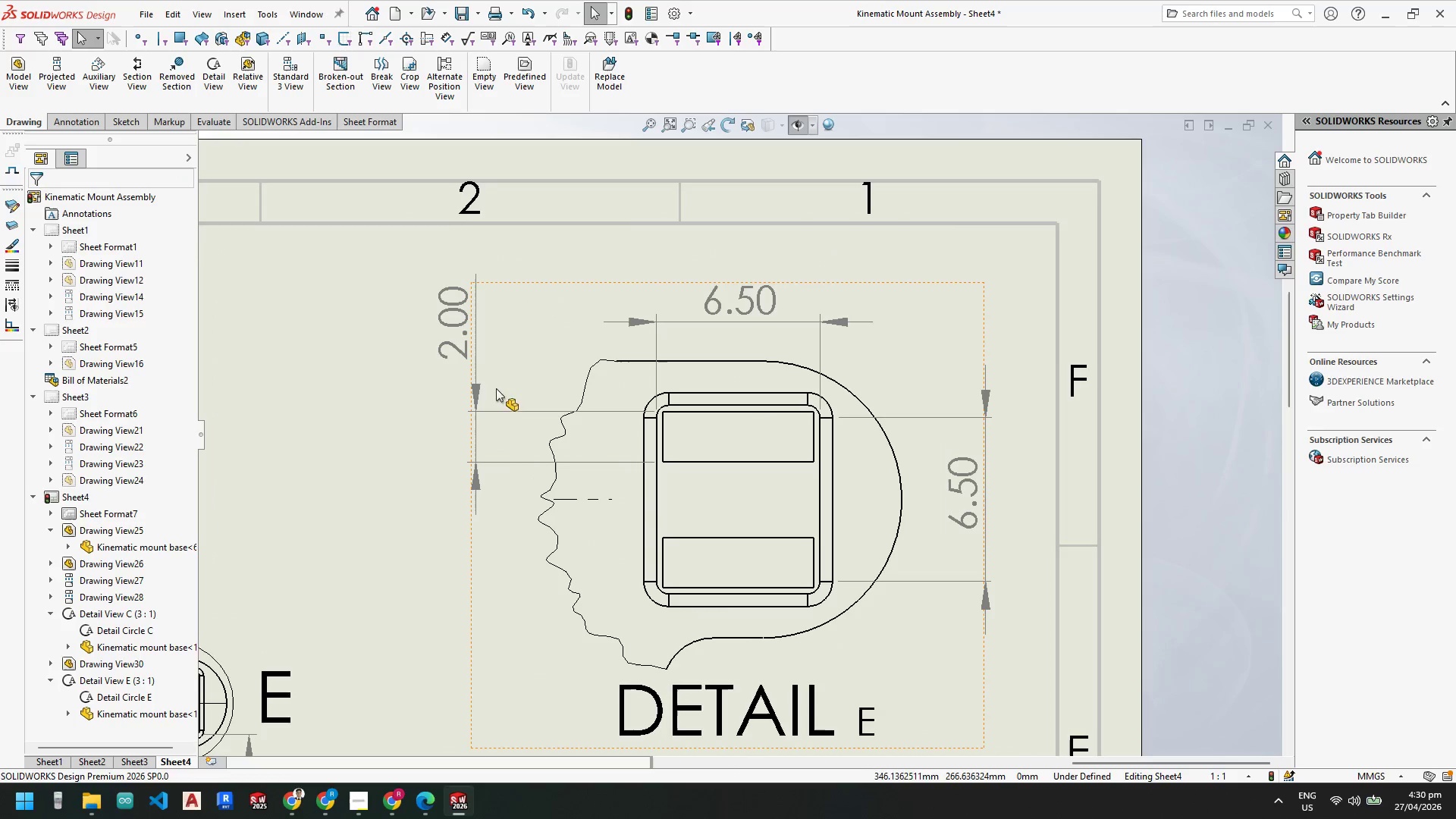 
left_click_drag(start_coordinate=[472, 343], to_coordinate=[493, 345])
 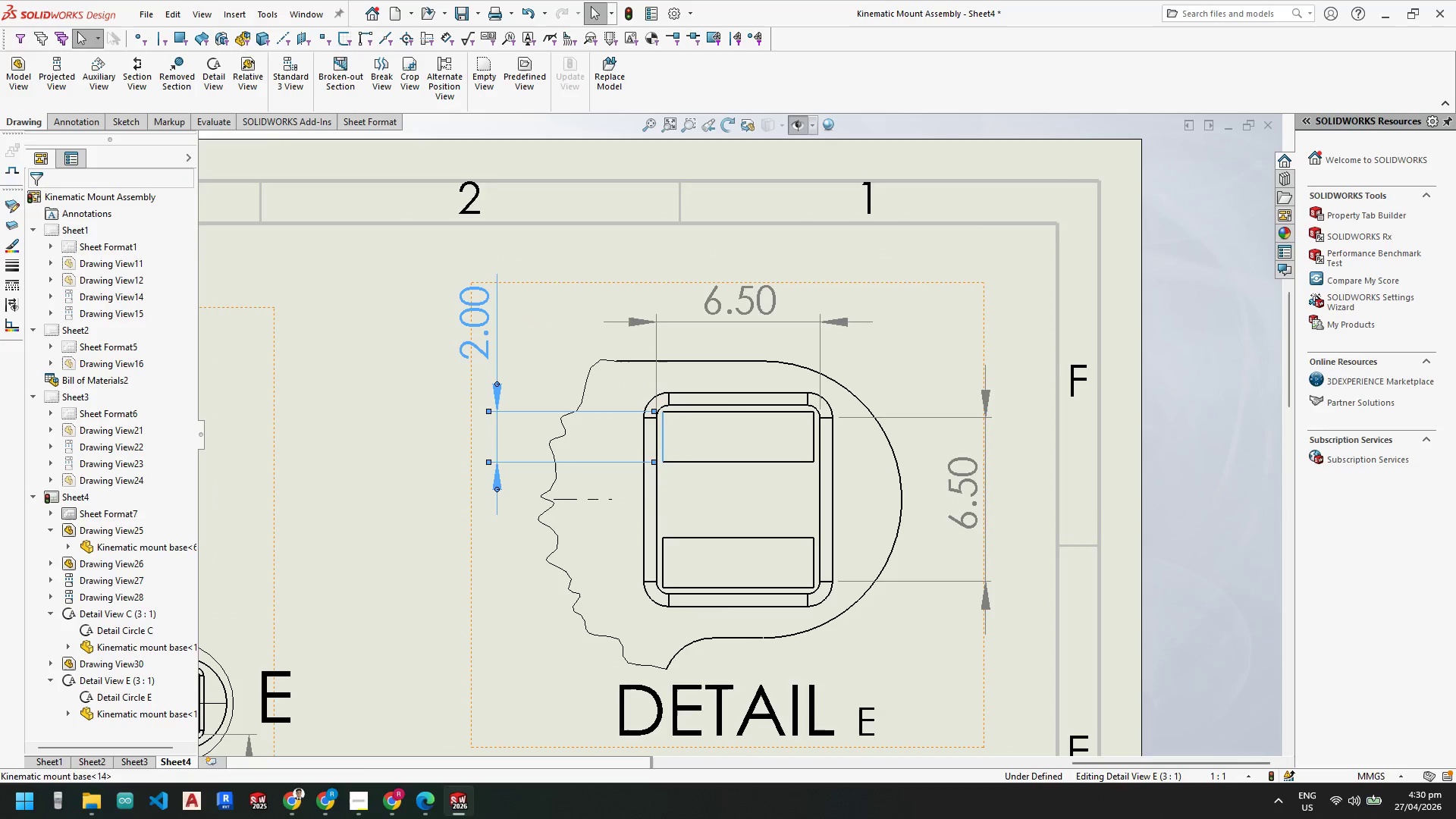 
key(Escape)
 